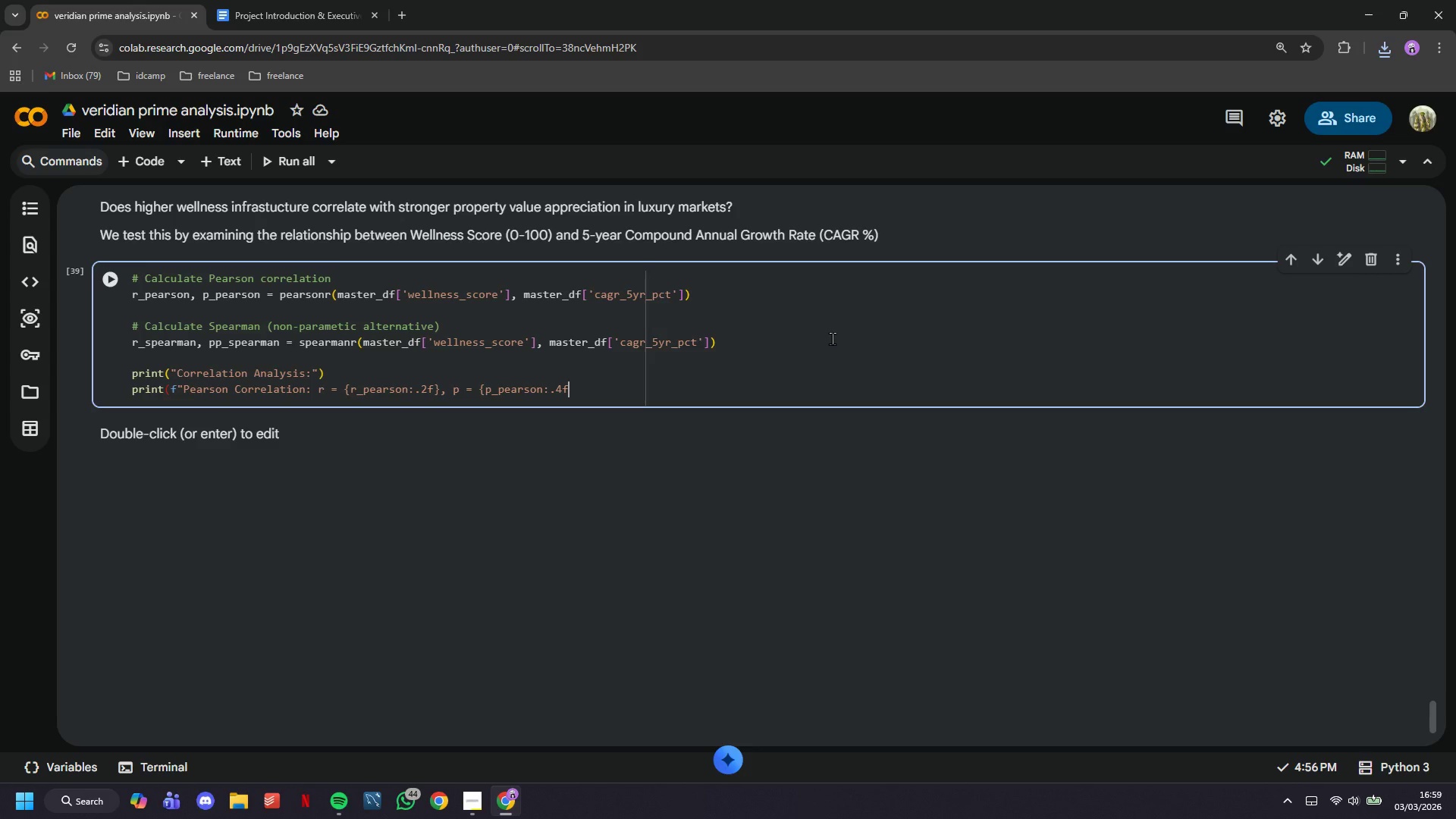 
key(Shift+BracketRight)
 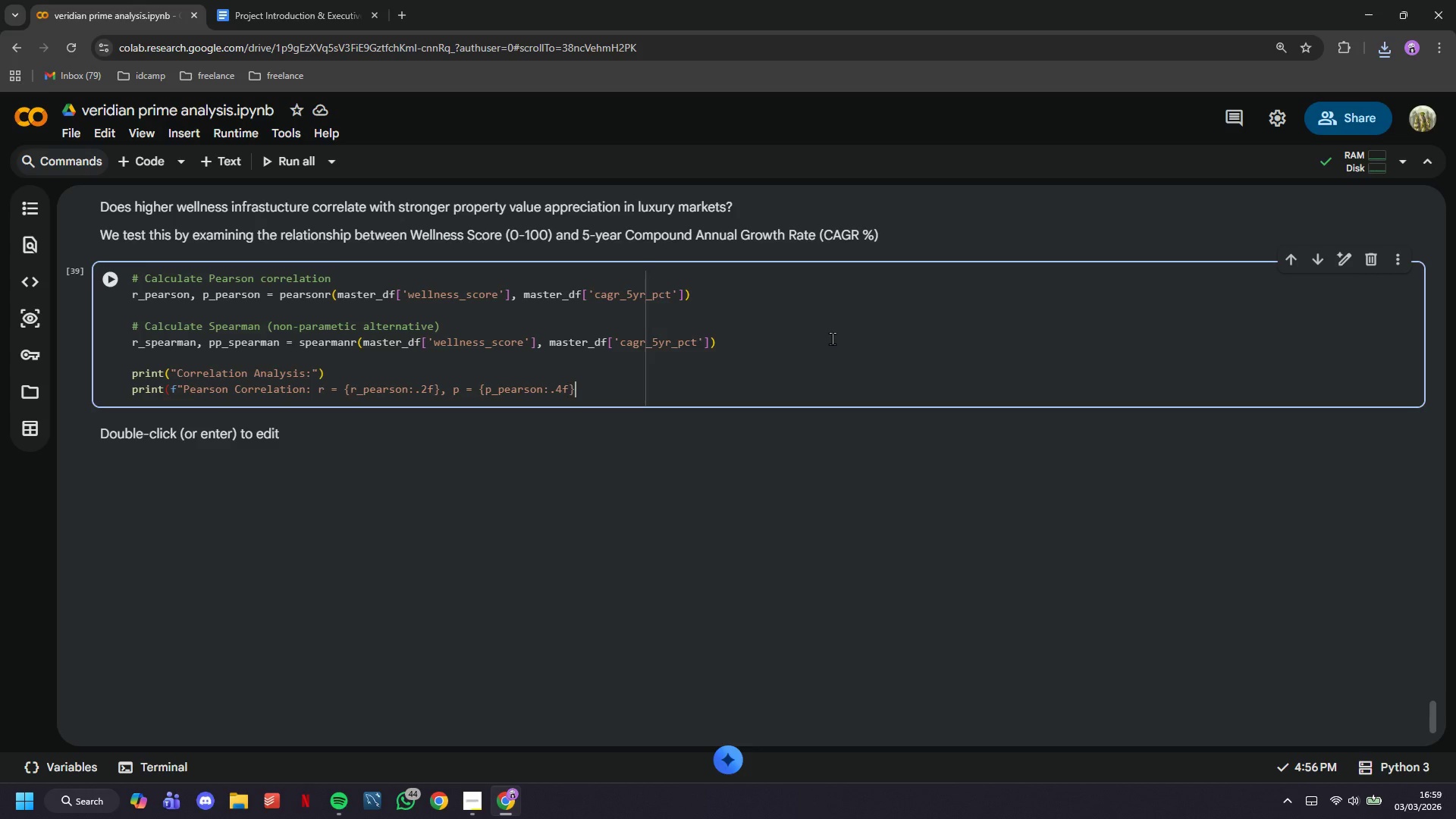 
key(Shift+Quote)
 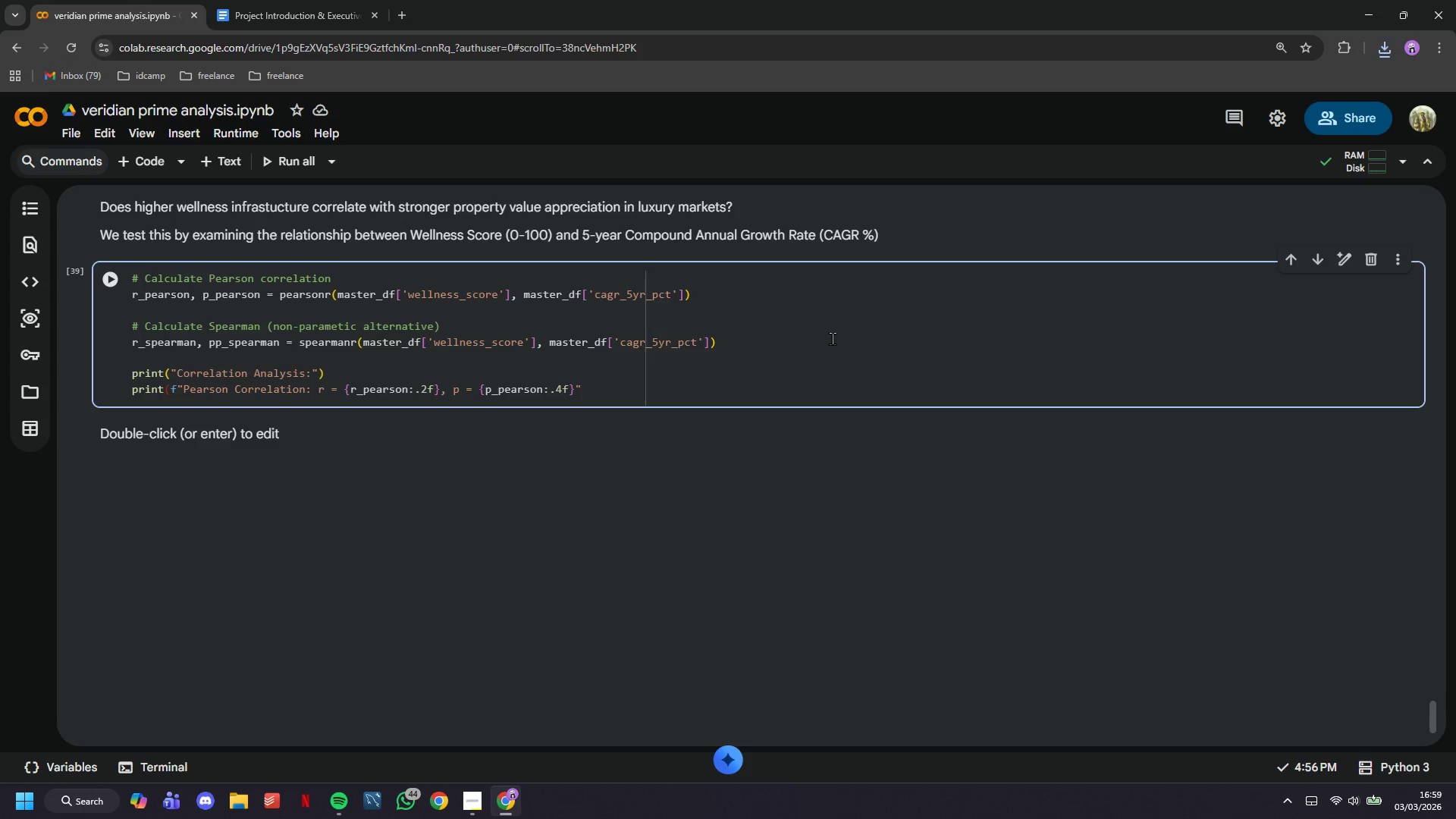 
key(Shift+0)
 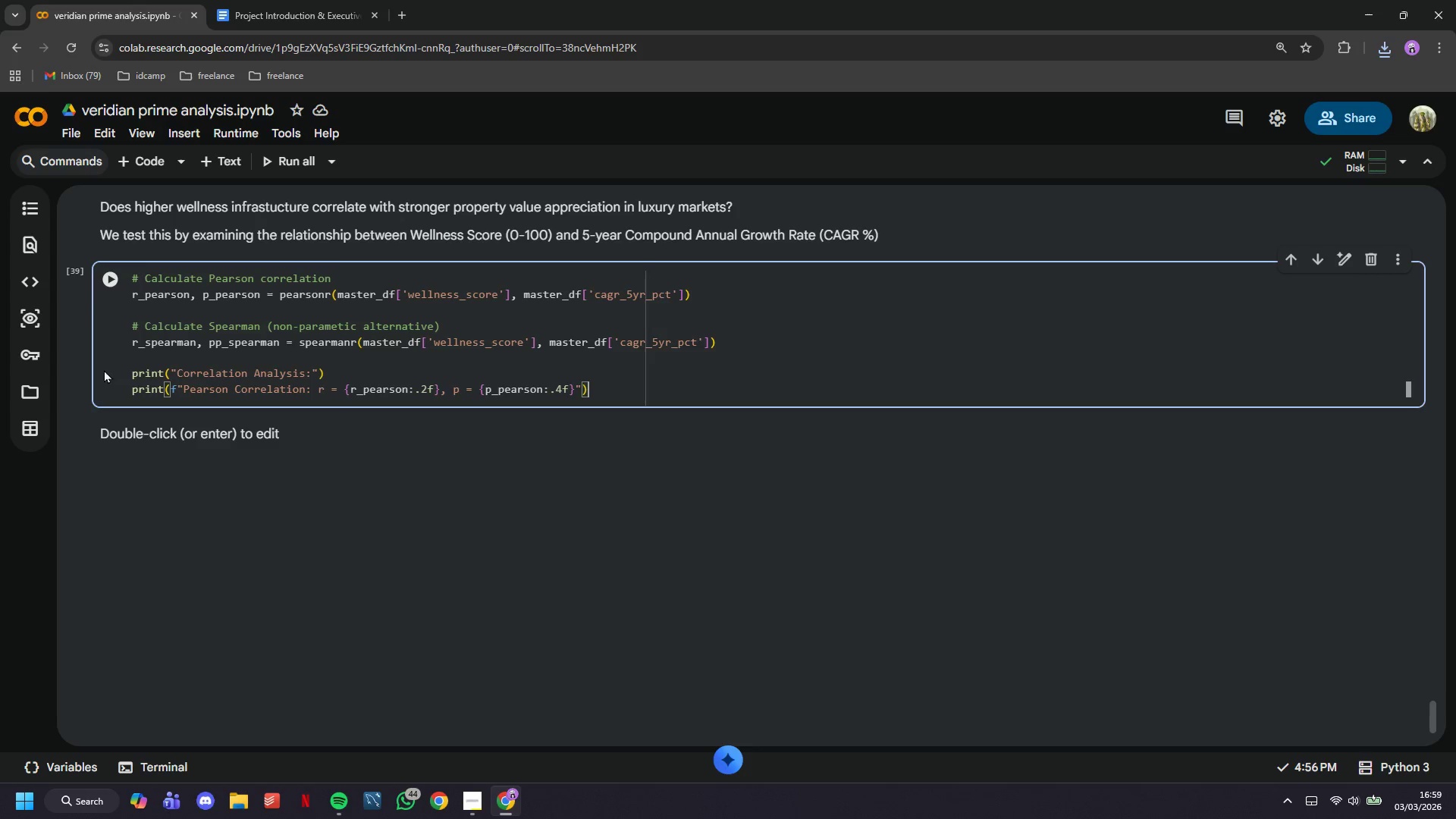 
left_click([101, 287])
 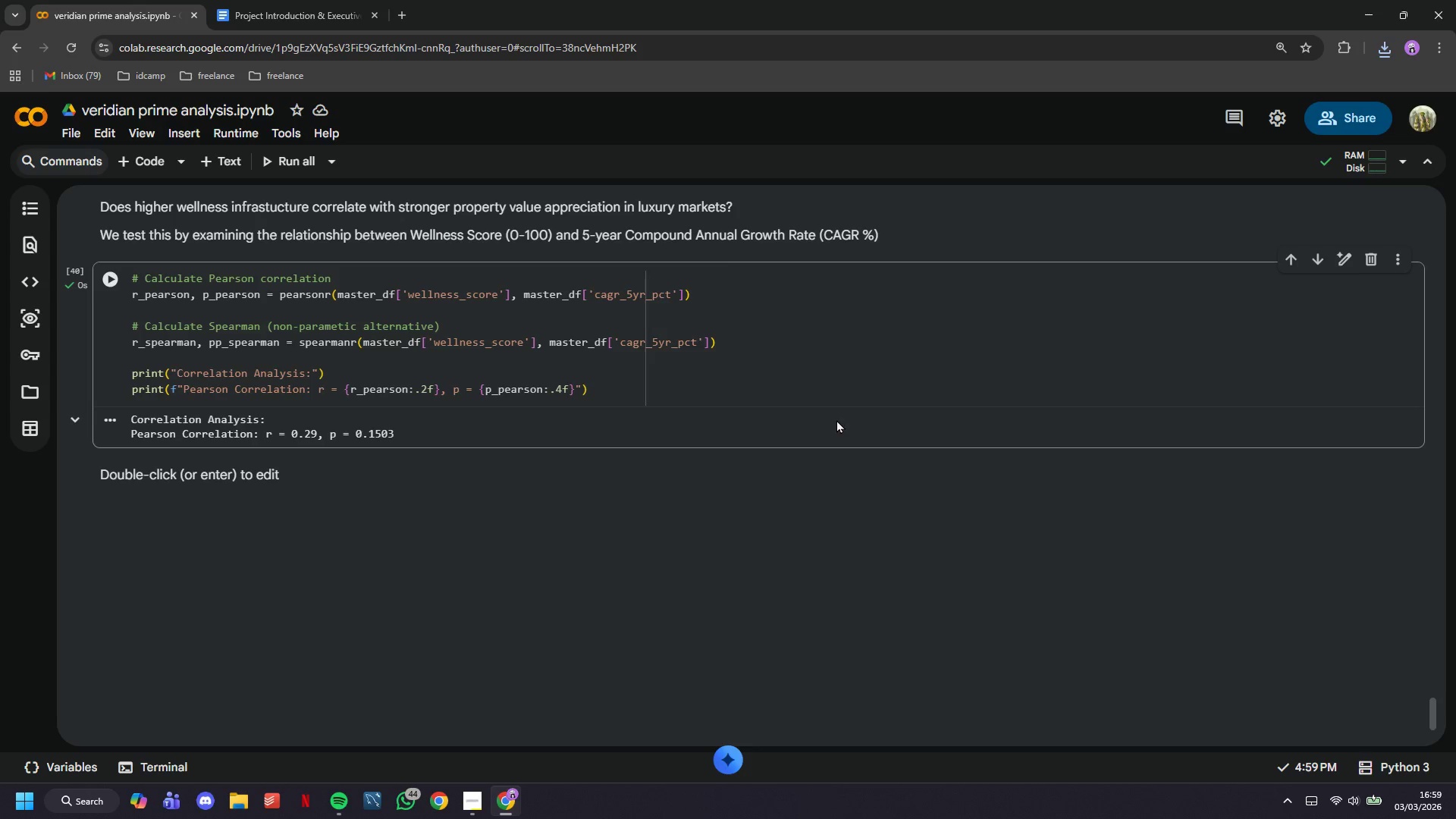 
left_click([729, 388])
 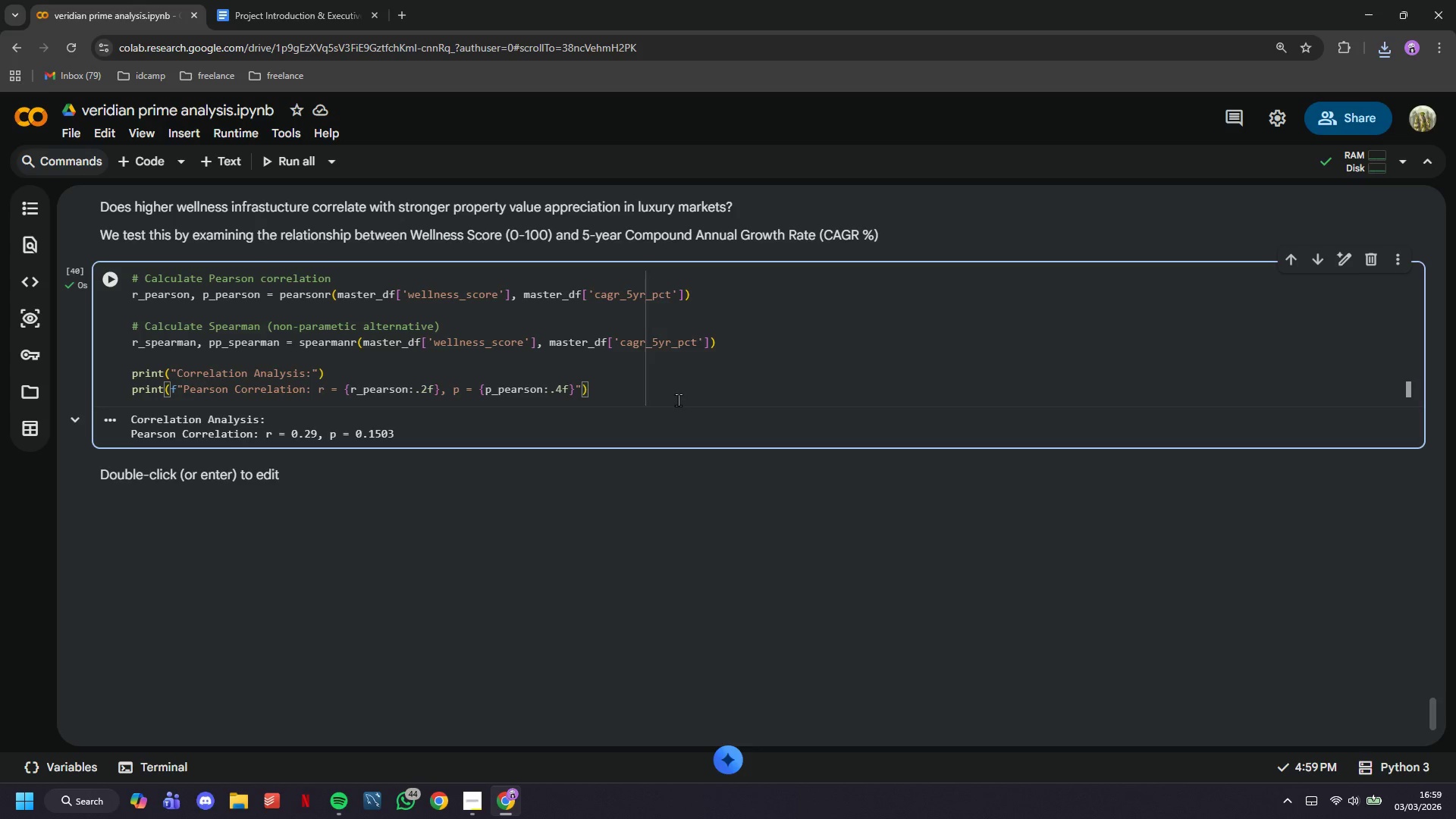 
wait(27.59)
 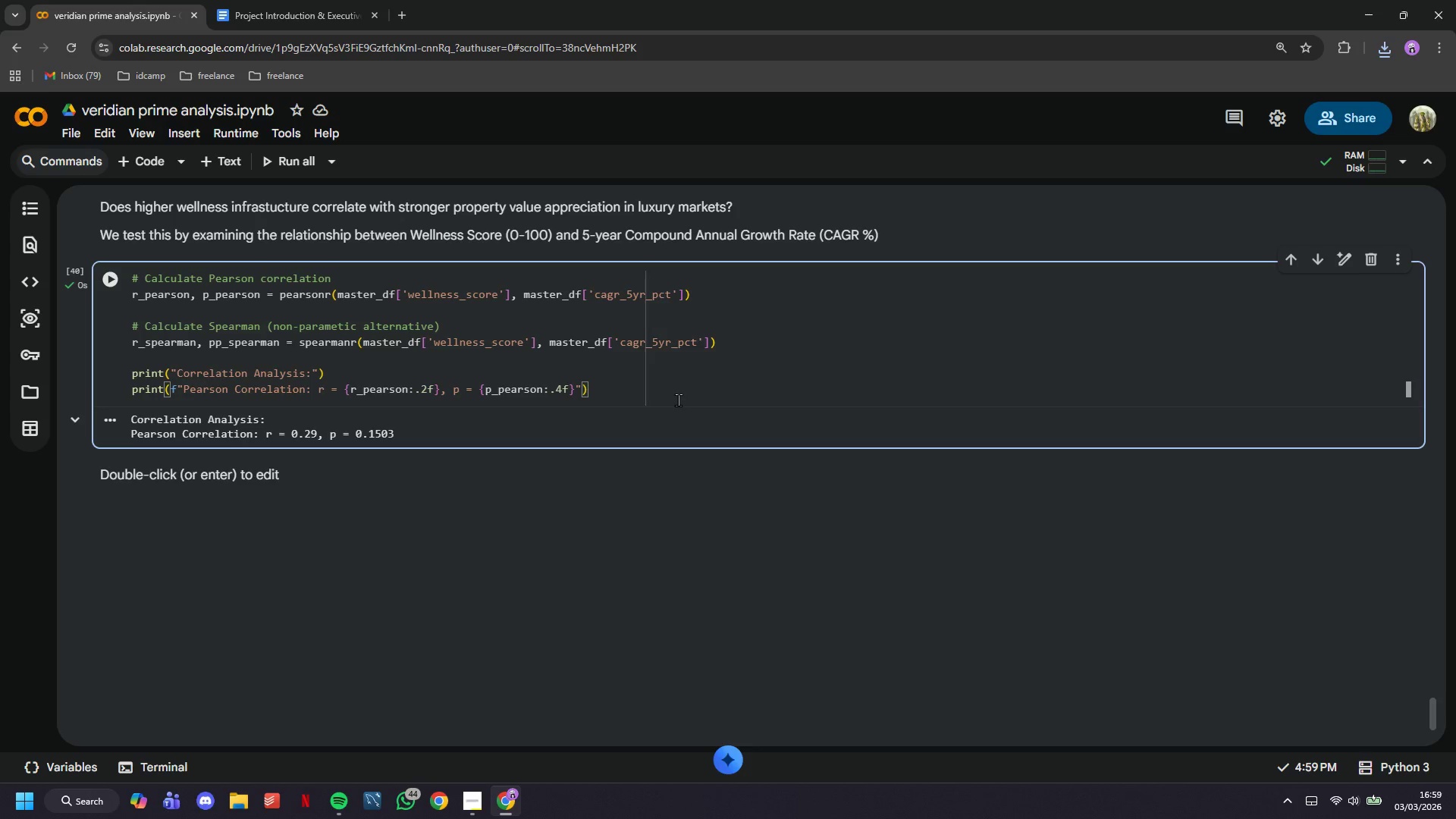 
scroll: coordinate [678, 400], scroll_direction: up, amount: 3.0
 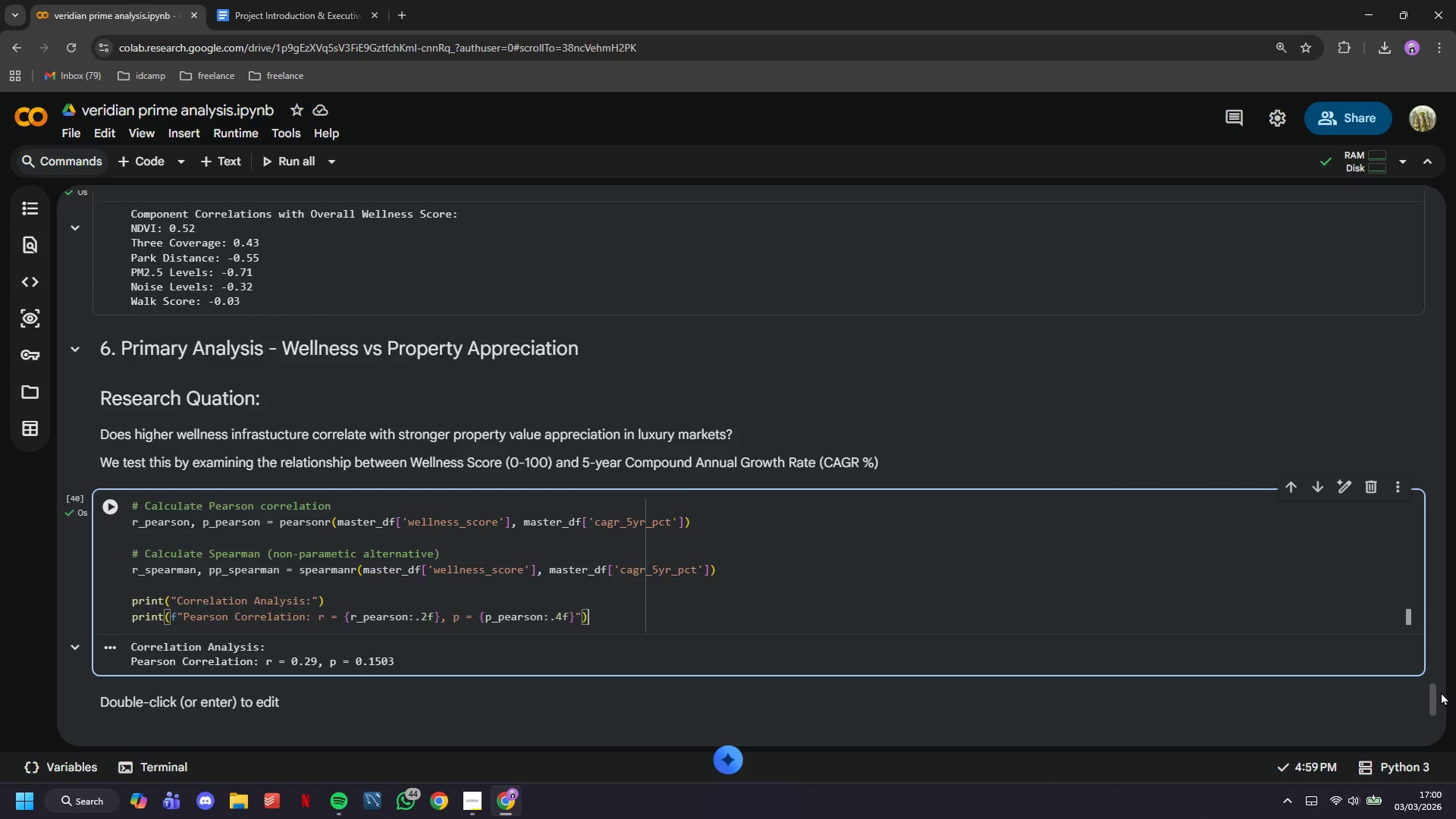 
left_click_drag(start_coordinate=[1433, 697], to_coordinate=[1417, 187])
 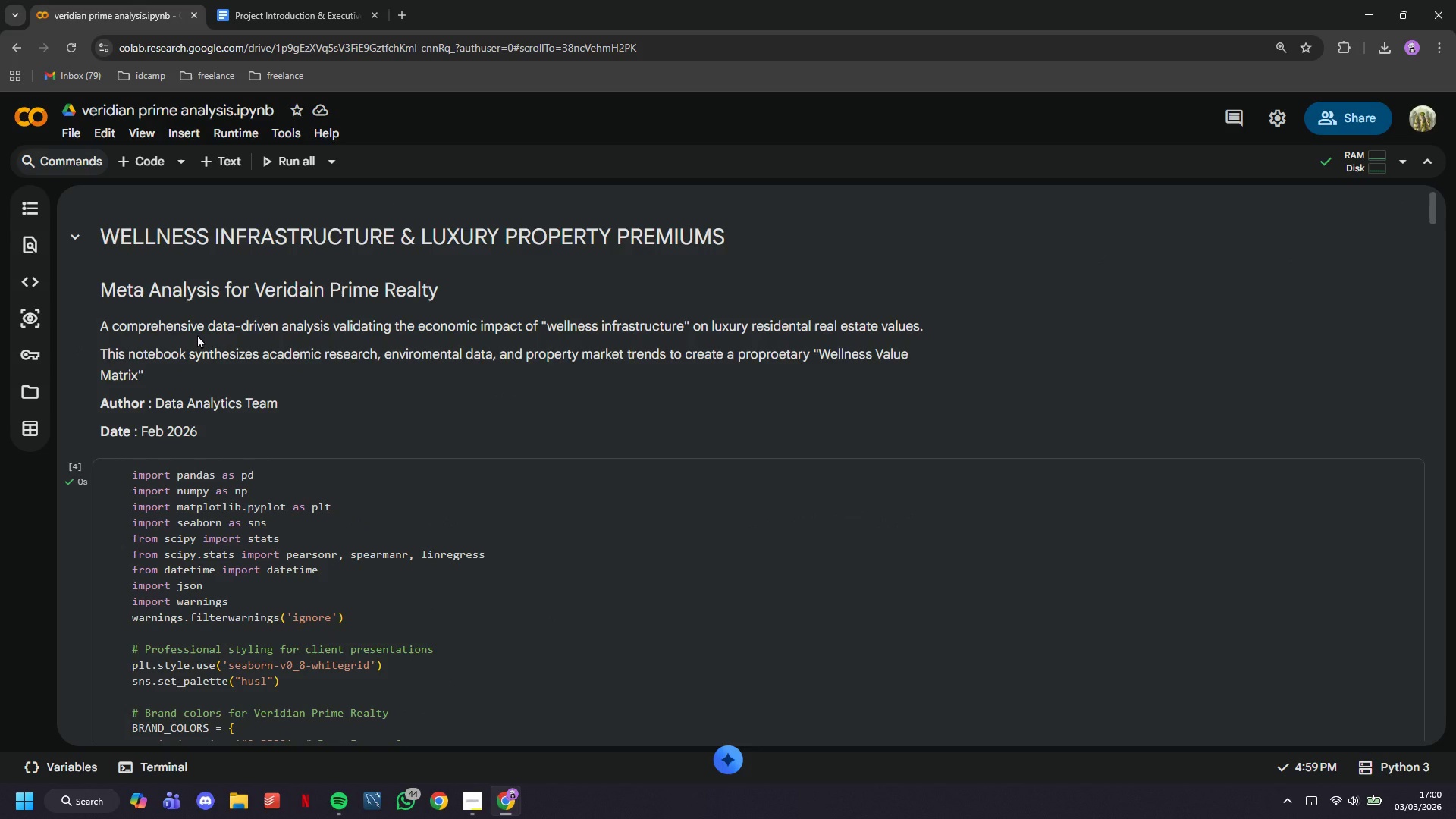 
left_click([197, 334])
 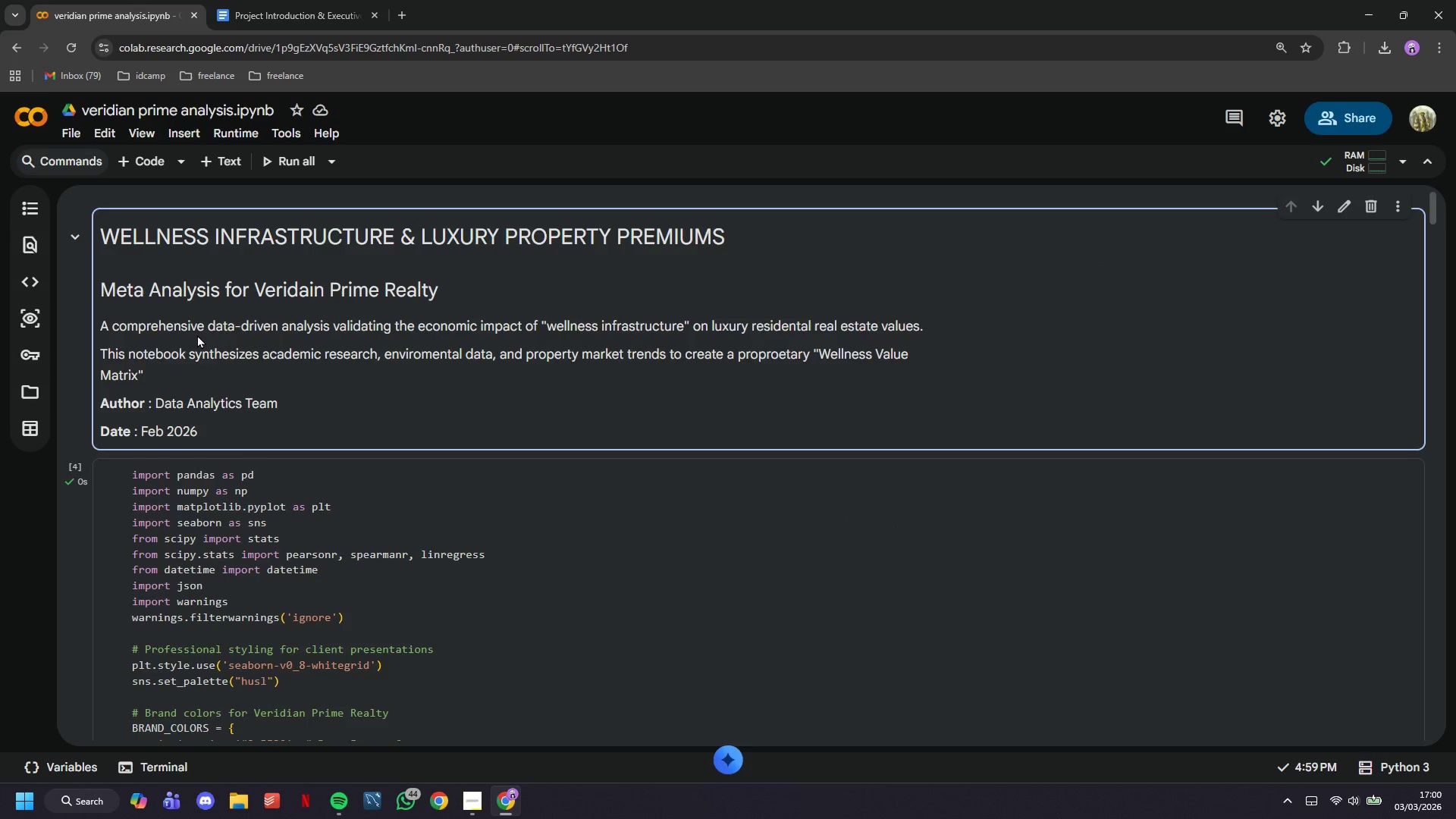 
scroll: coordinate [197, 334], scroll_direction: down, amount: 6.0
 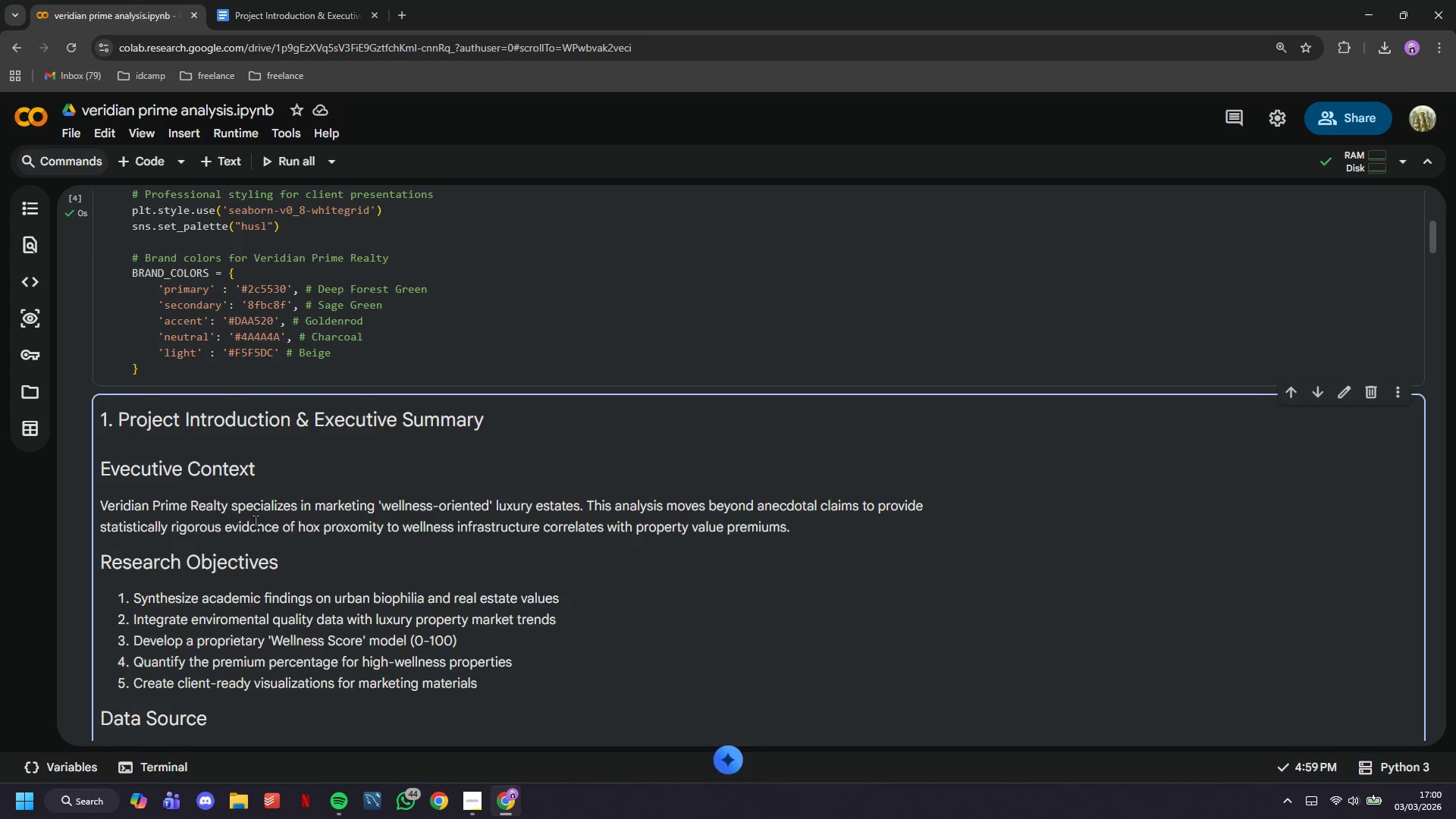 
double_click([255, 521])
 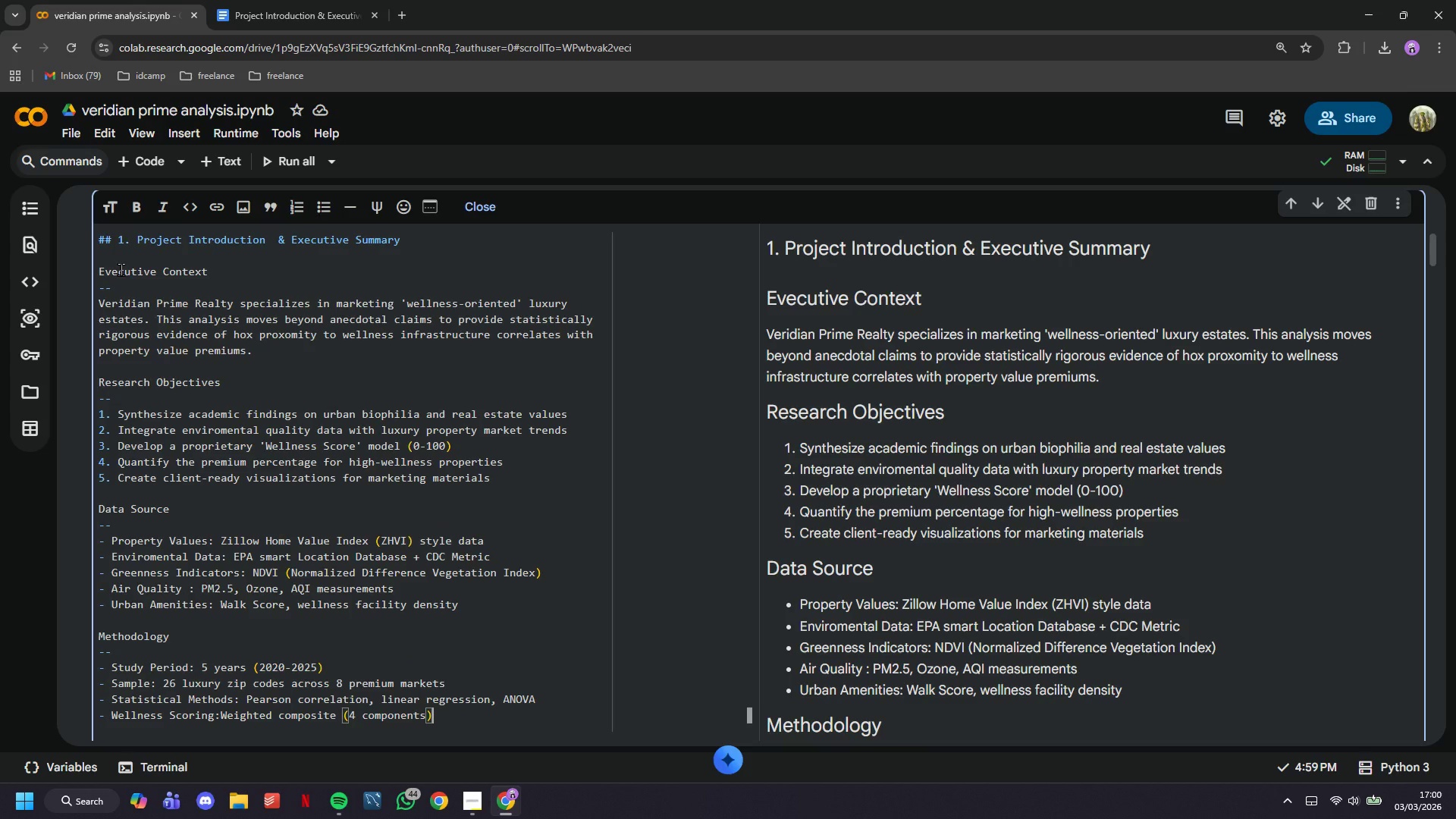 
left_click([109, 272])
 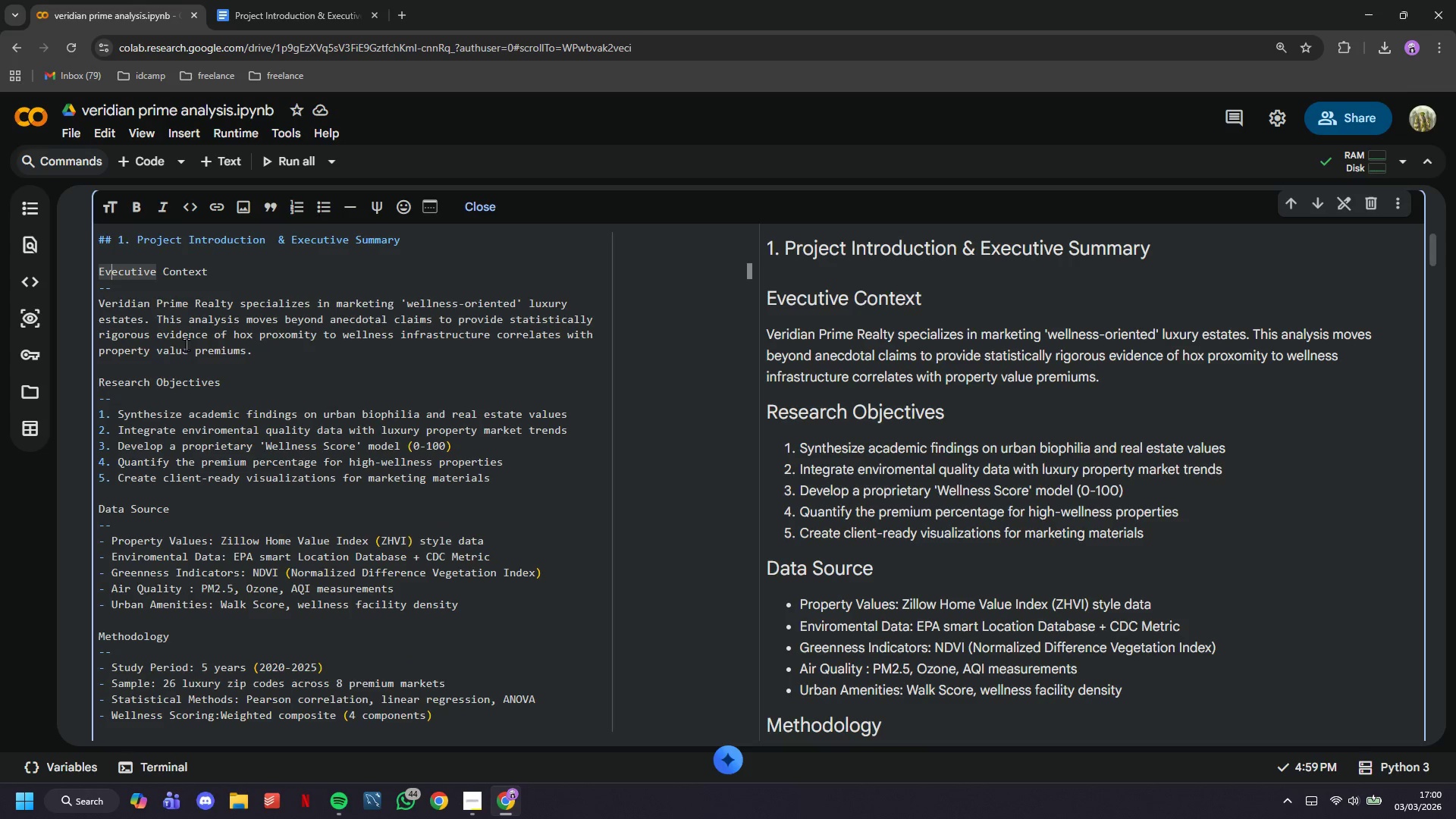 
key(Backspace)
 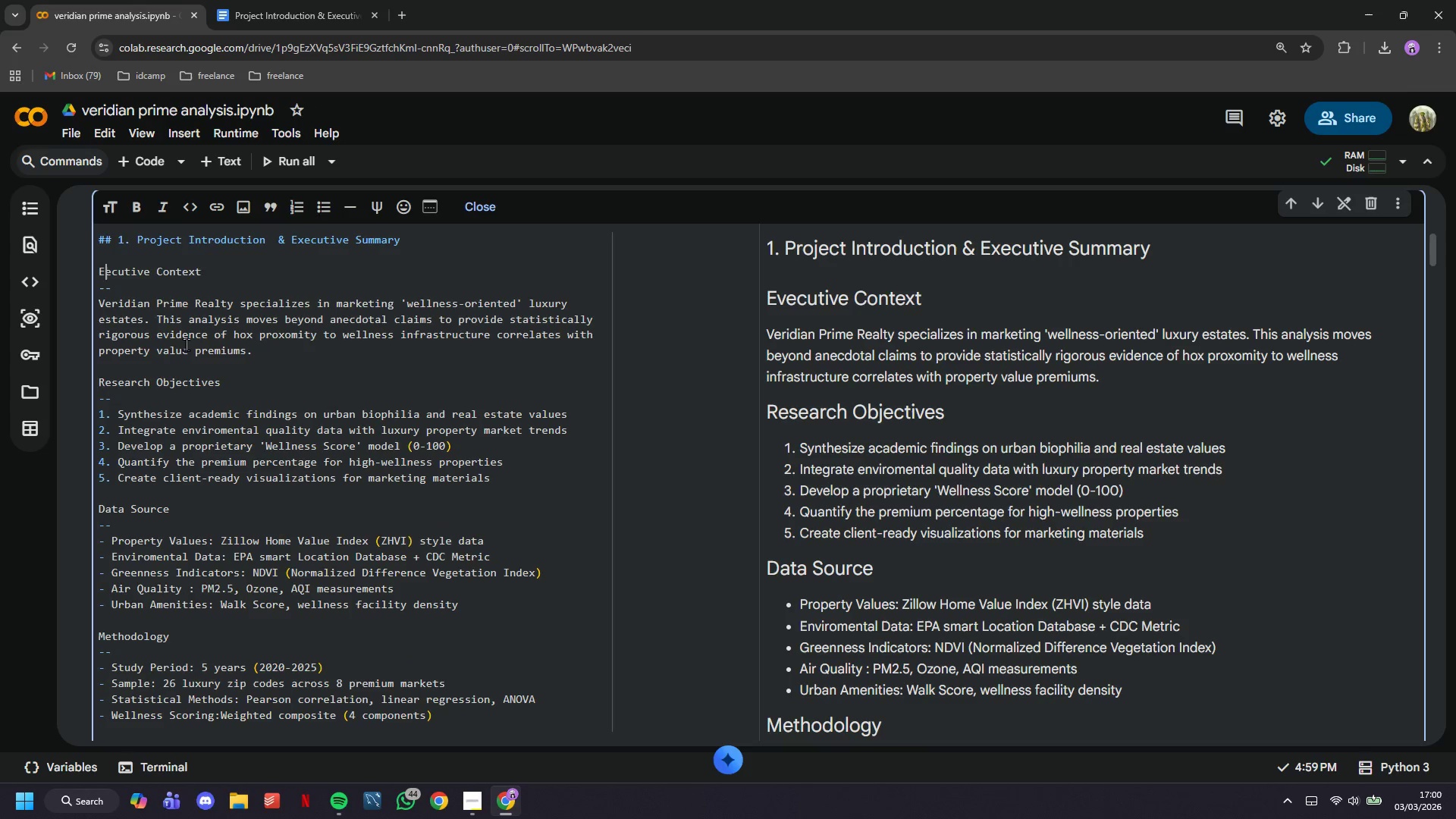 
key(X)
 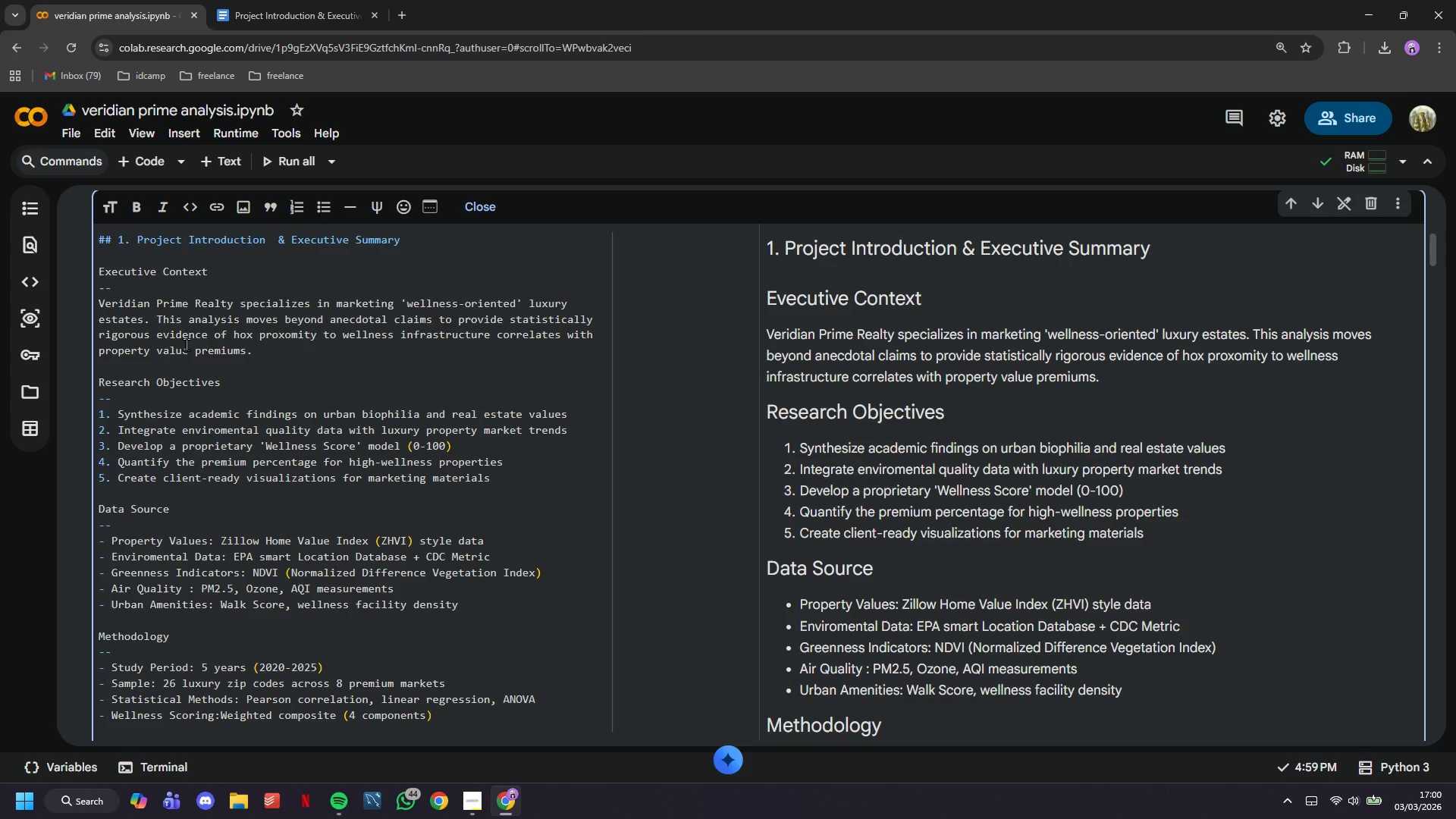 
key(ArrowDown)
 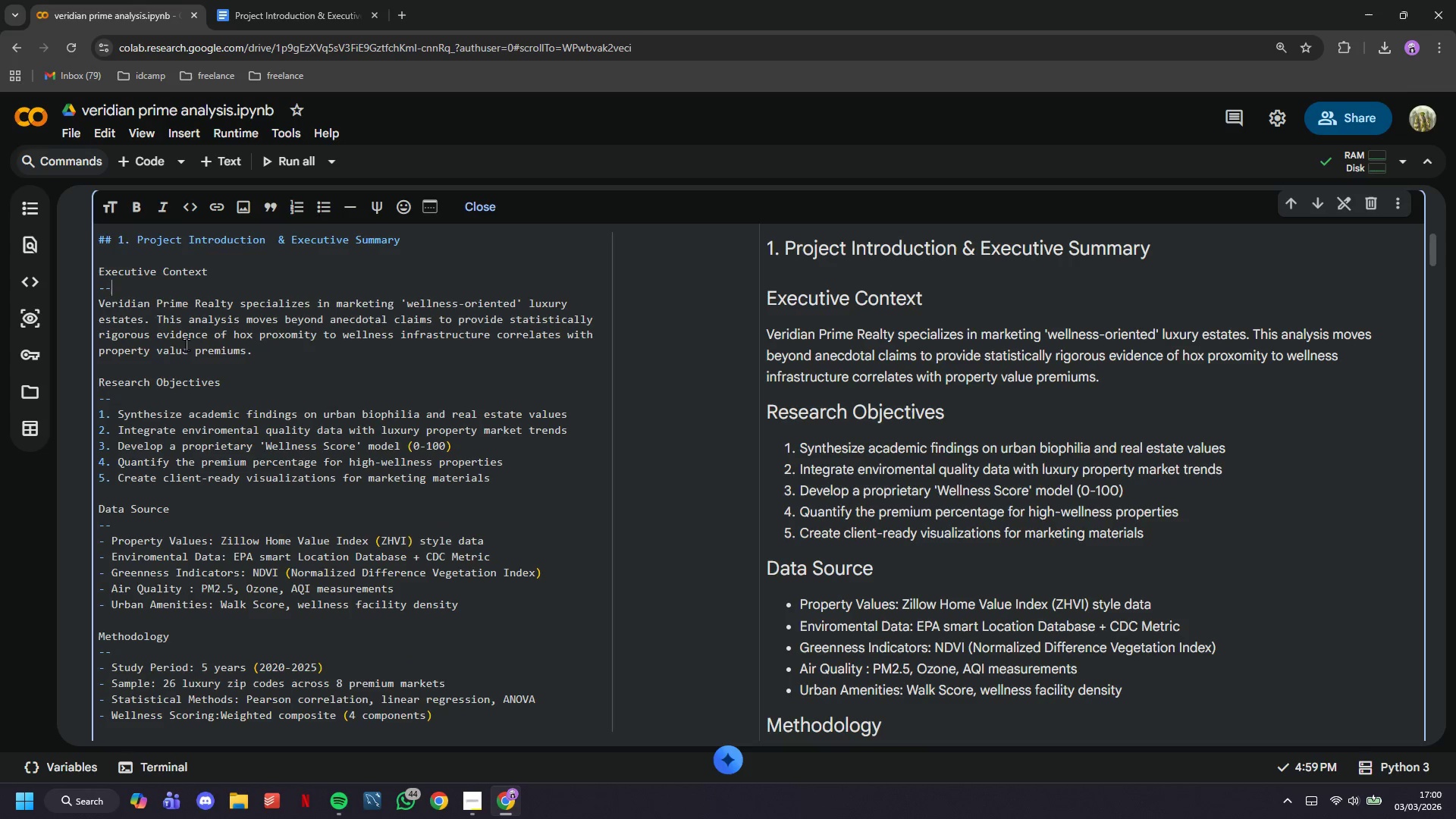 
key(ArrowDown)
 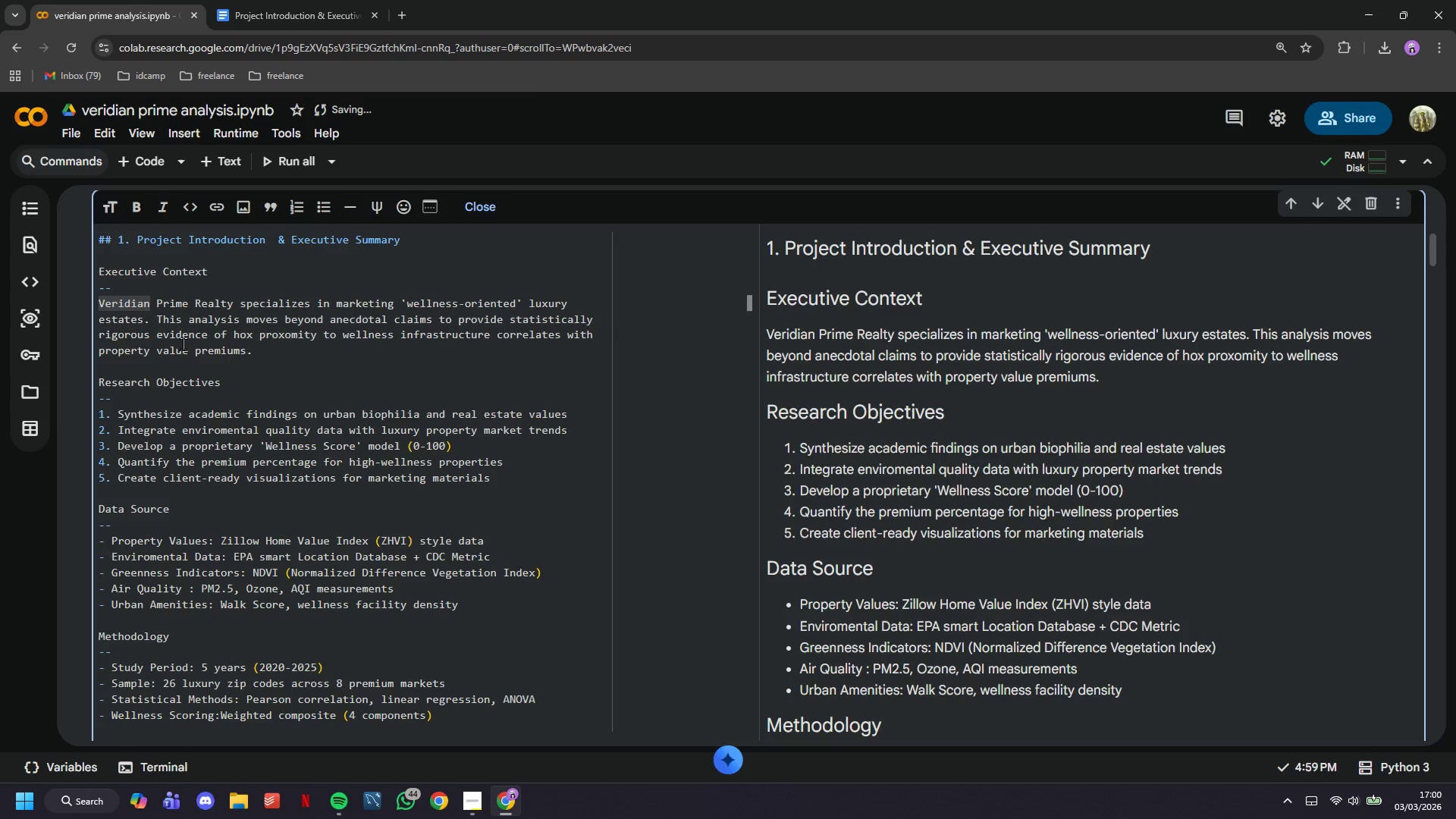 
scroll: coordinate [431, 523], scroll_direction: down, amount: 2.0
 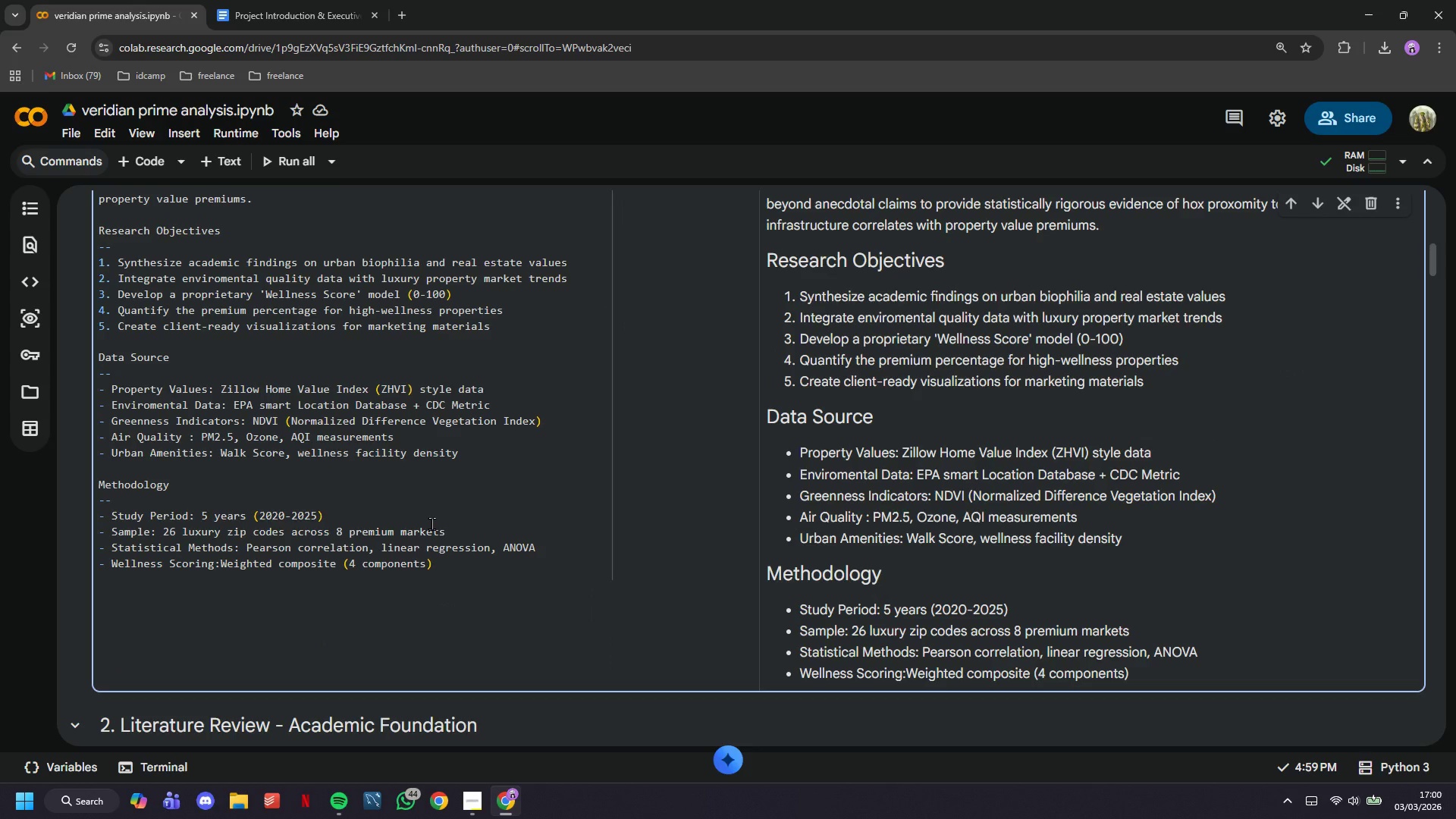 
left_click([392, 604])
 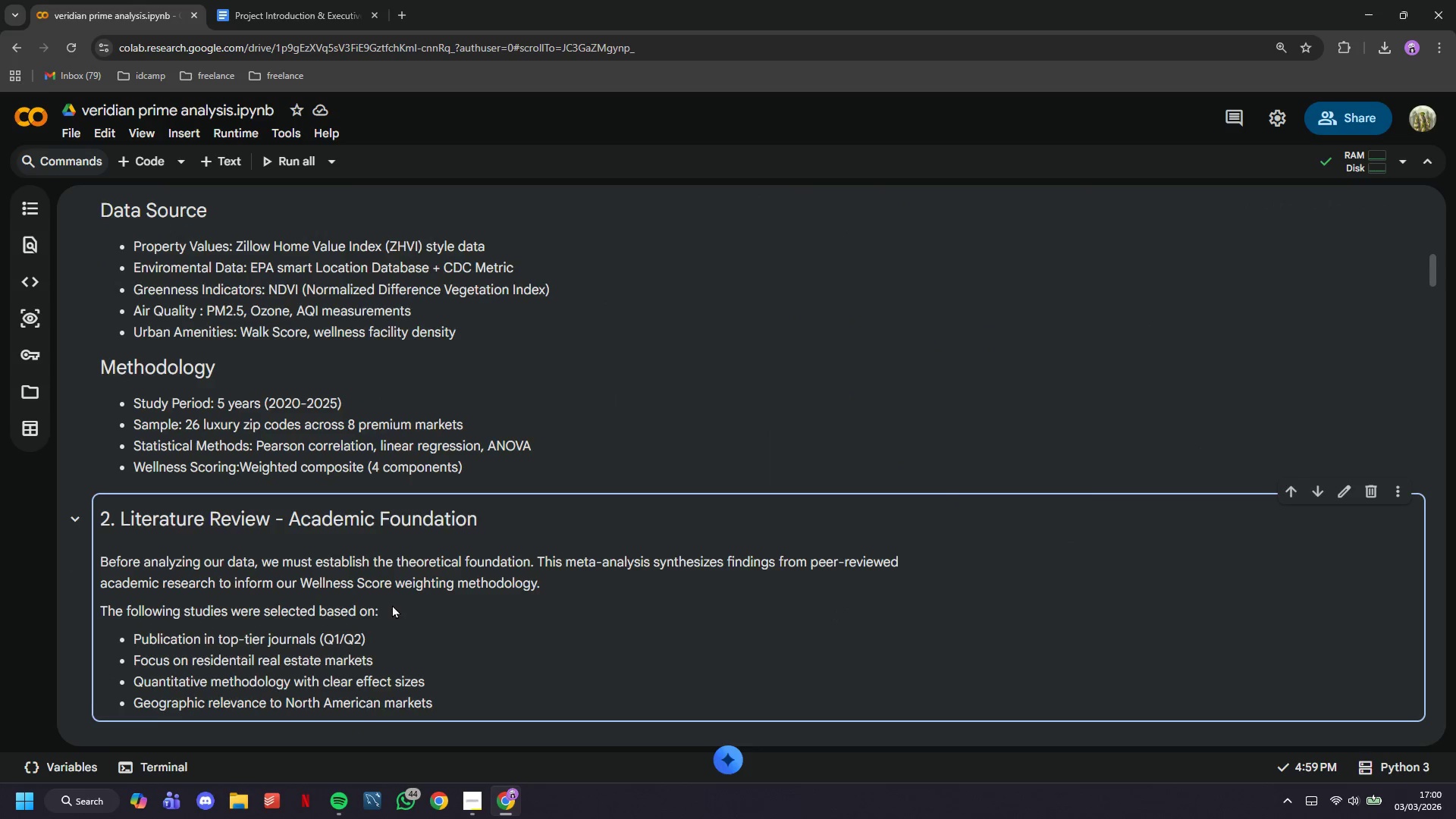 
scroll: coordinate [395, 605], scroll_direction: down, amount: 5.0
 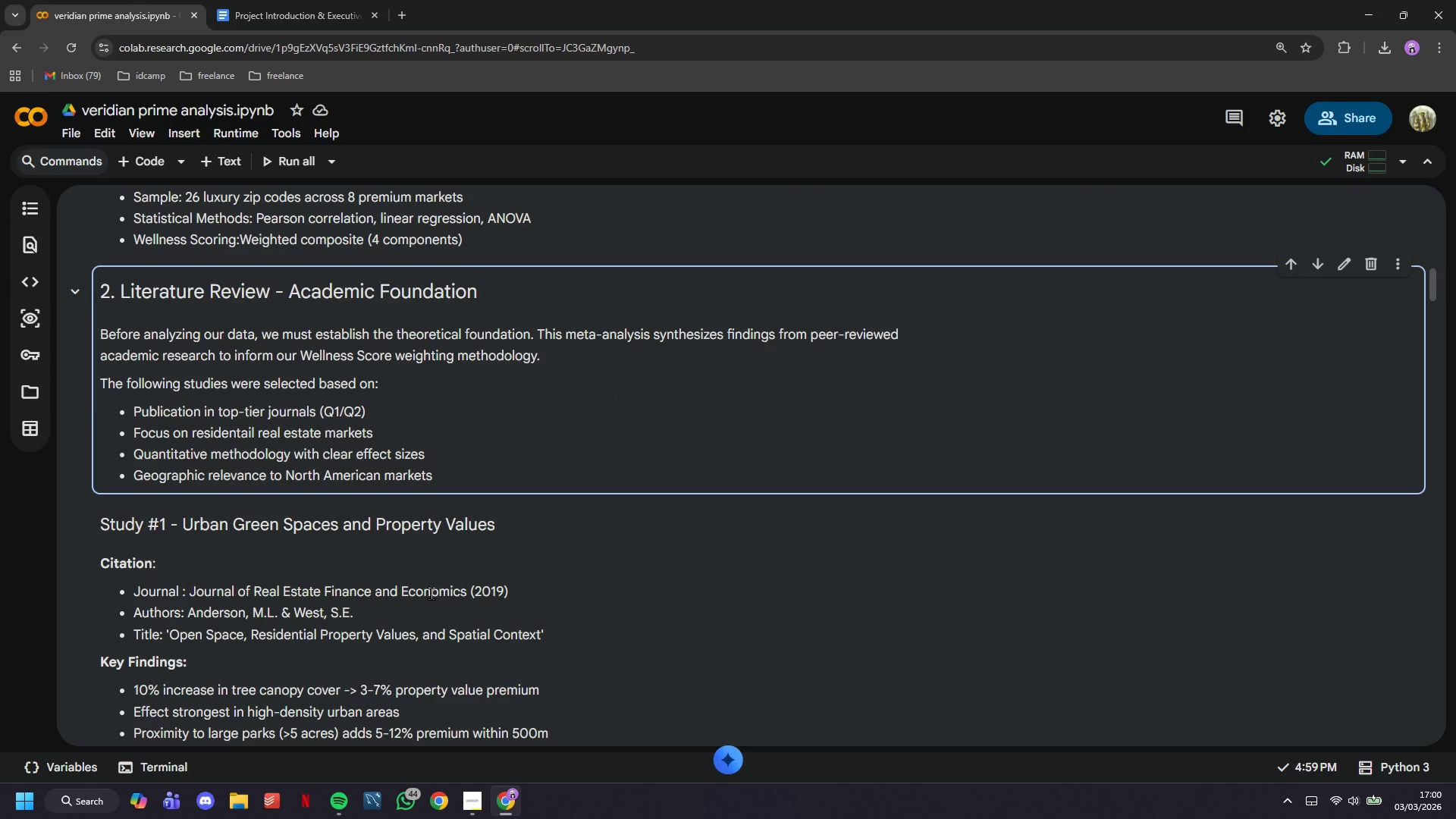 
wait(5.64)
 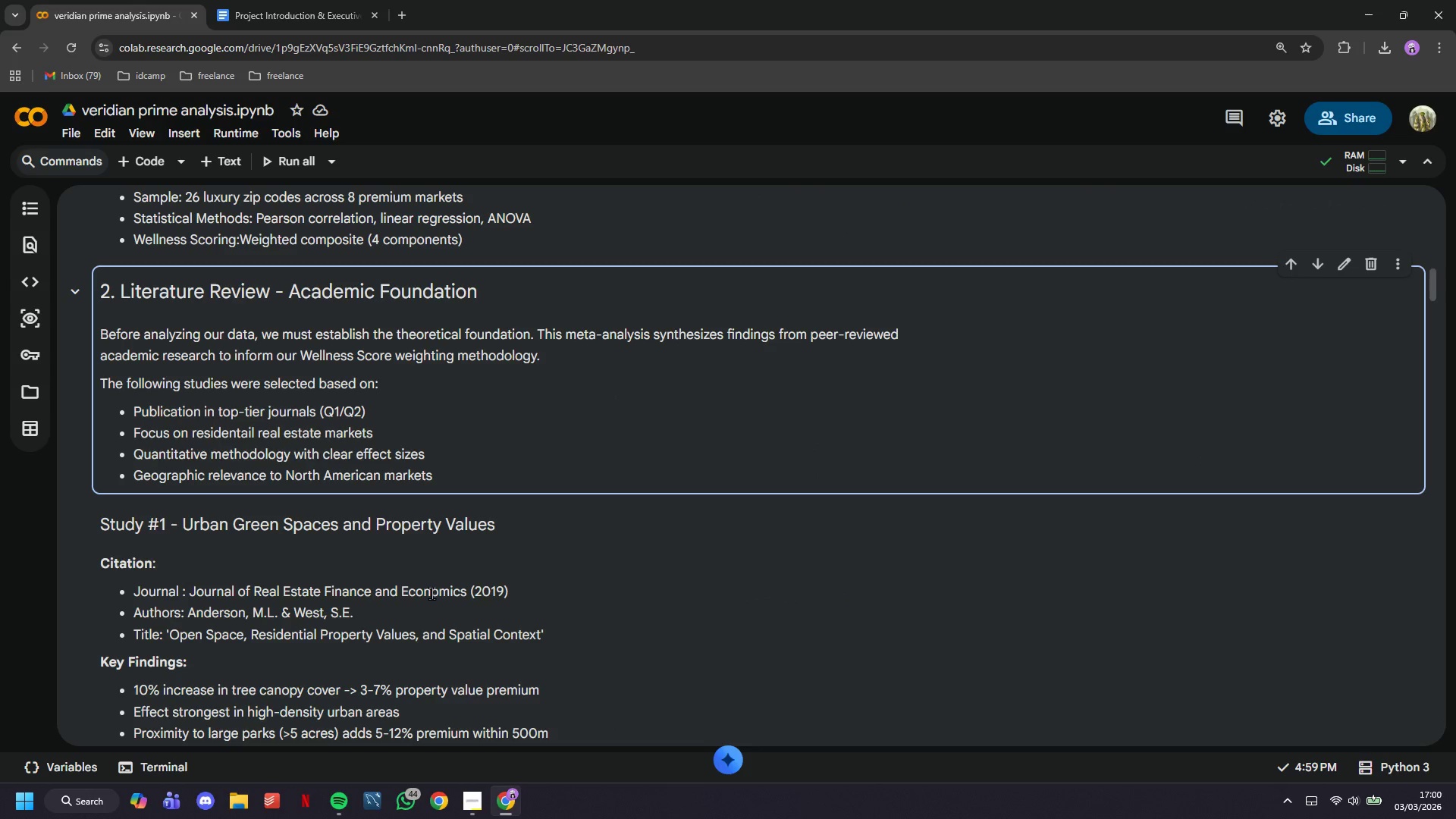 
scroll: coordinate [415, 604], scroll_direction: down, amount: 29.0
 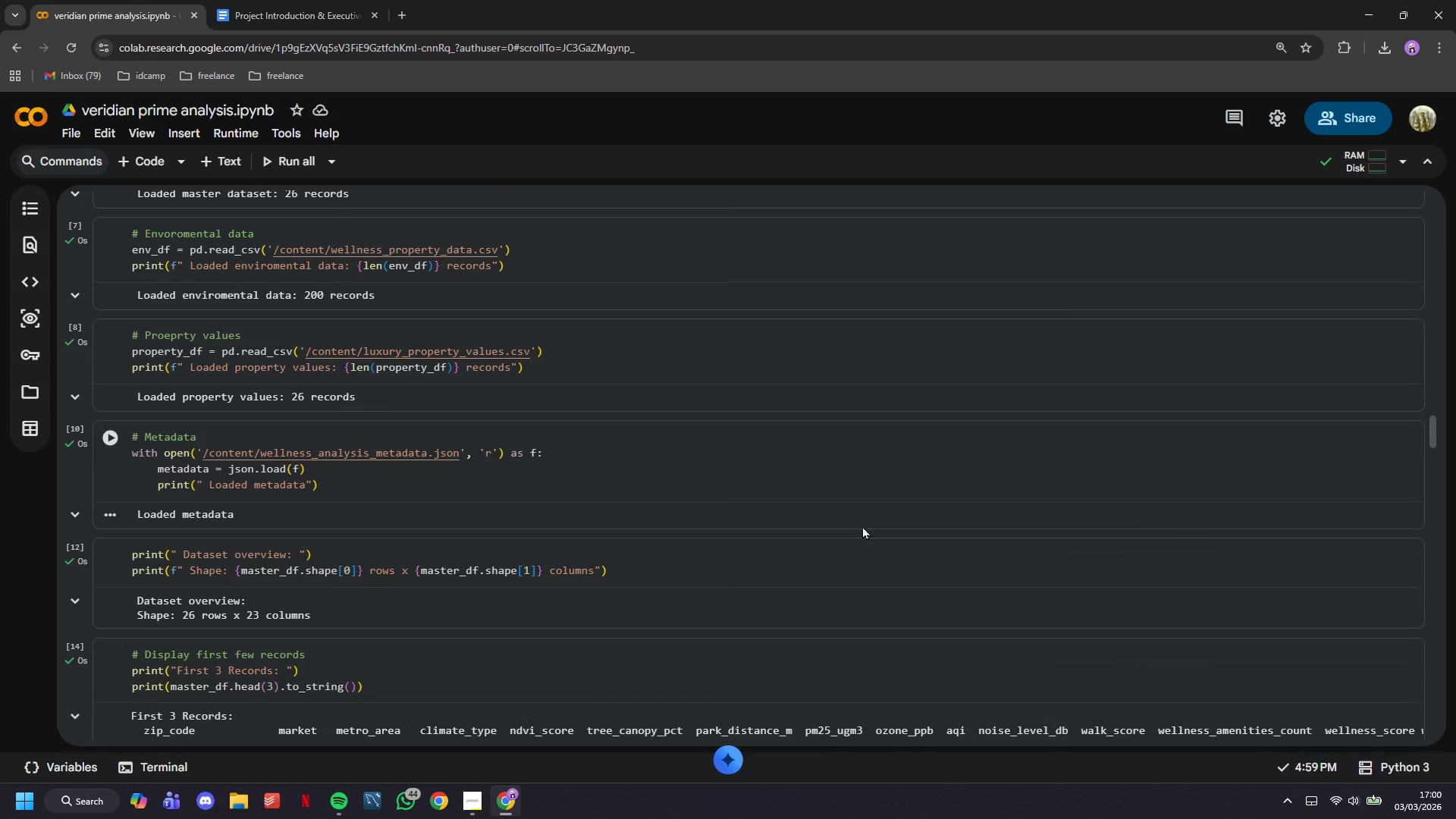 
scroll: coordinate [701, 532], scroll_direction: down, amount: 74.0
 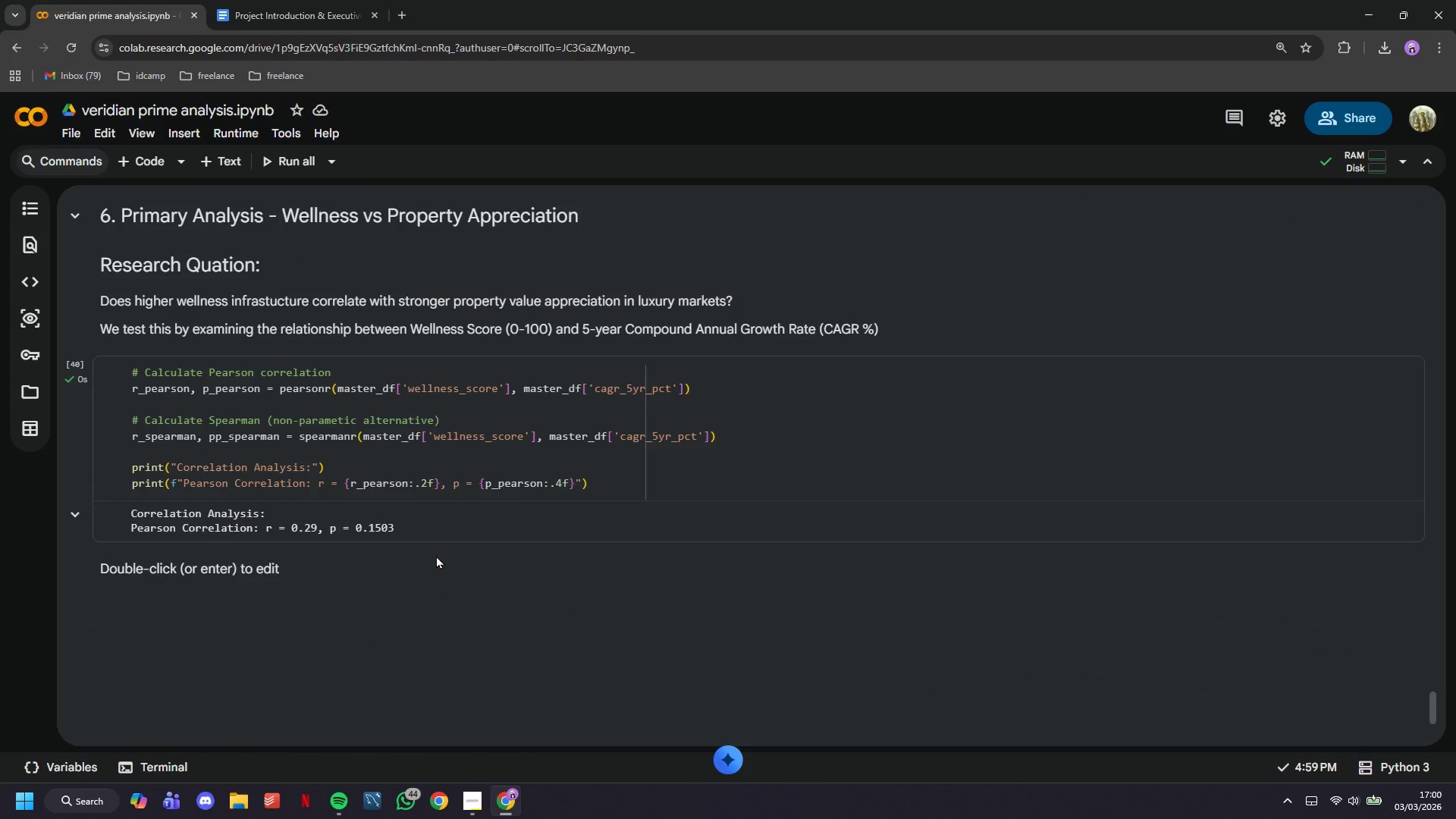 
left_click([441, 562])
 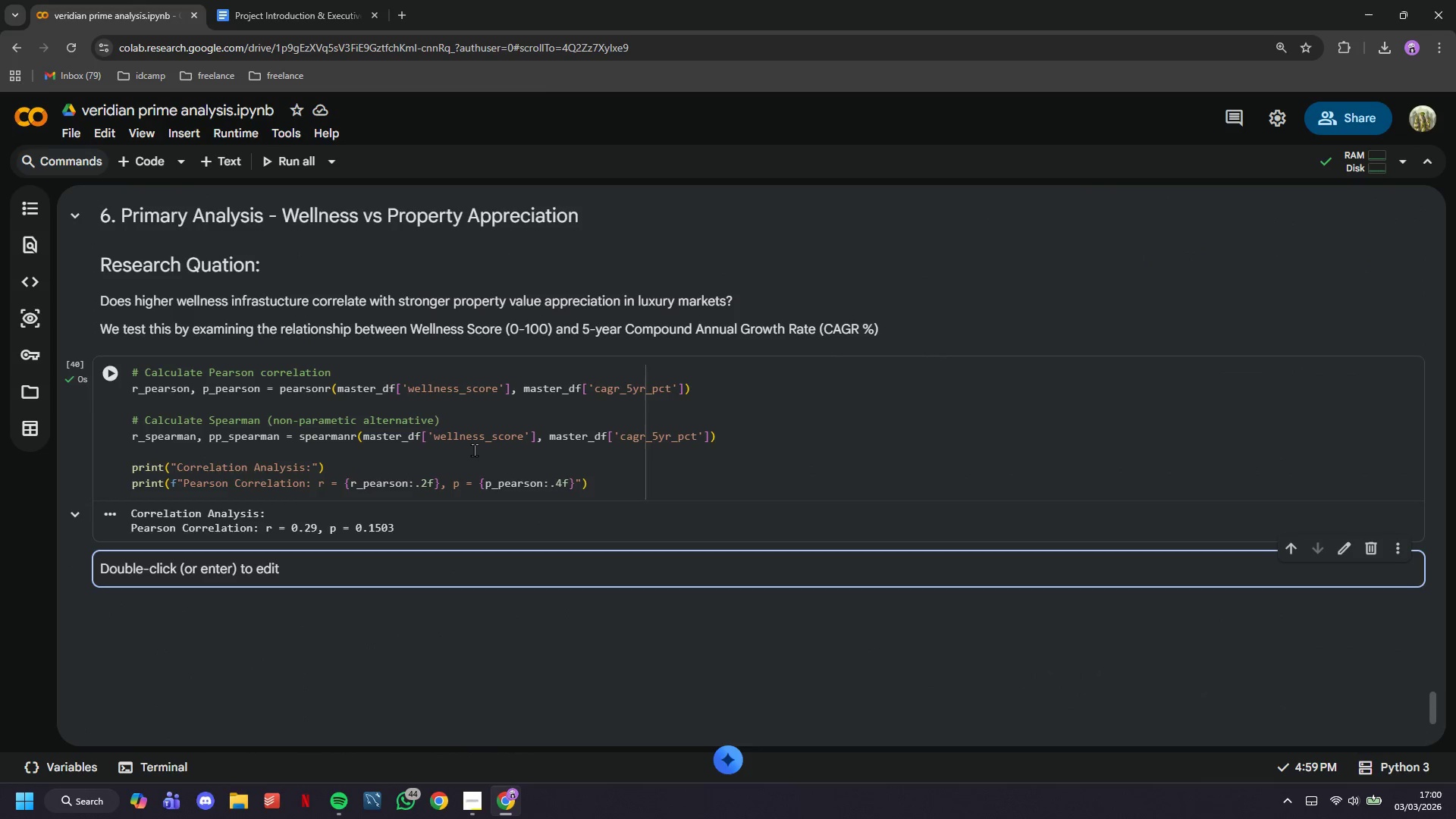 
double_click([474, 450])
 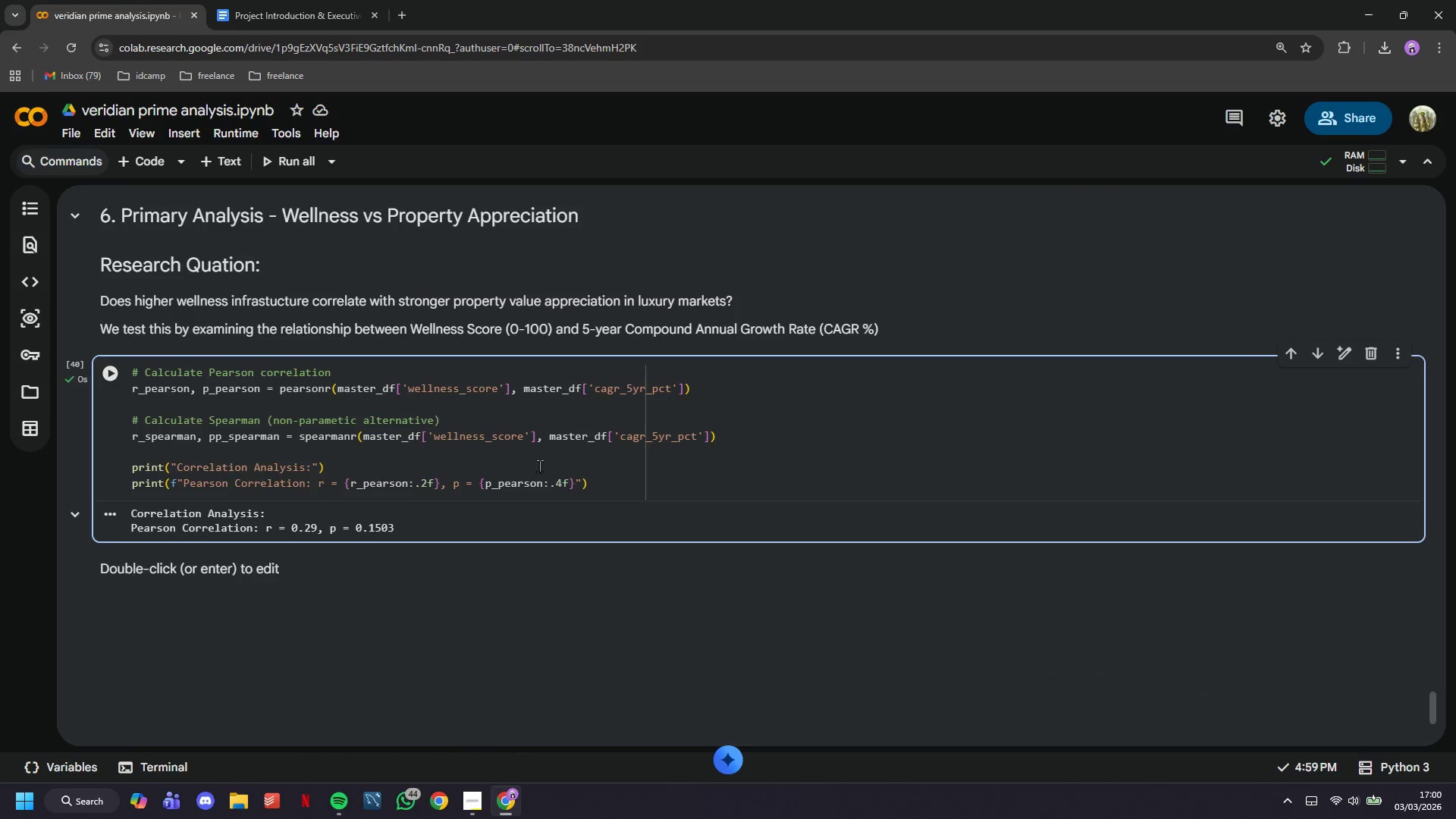 
double_click([539, 466])
 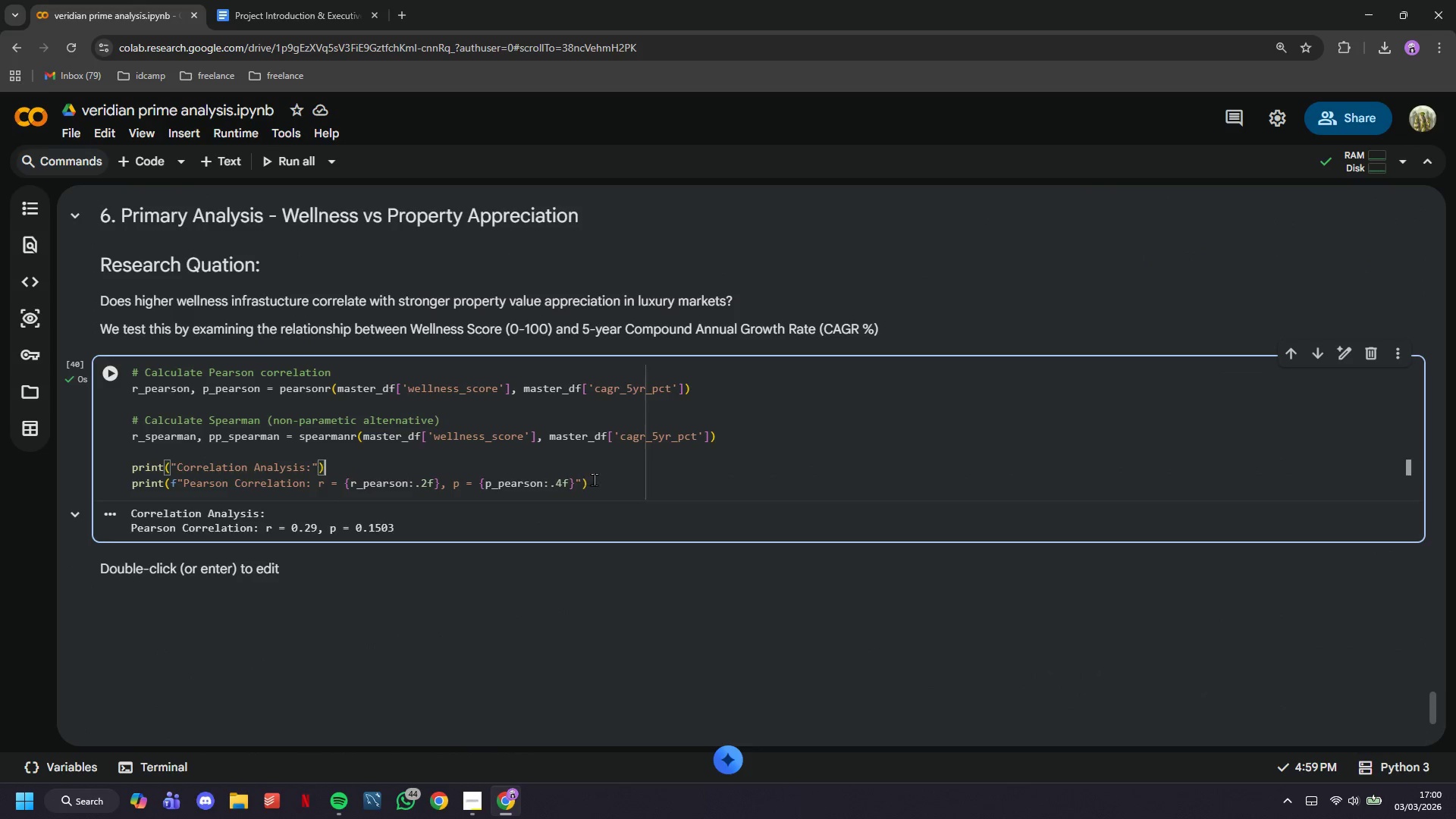 
left_click([610, 485])
 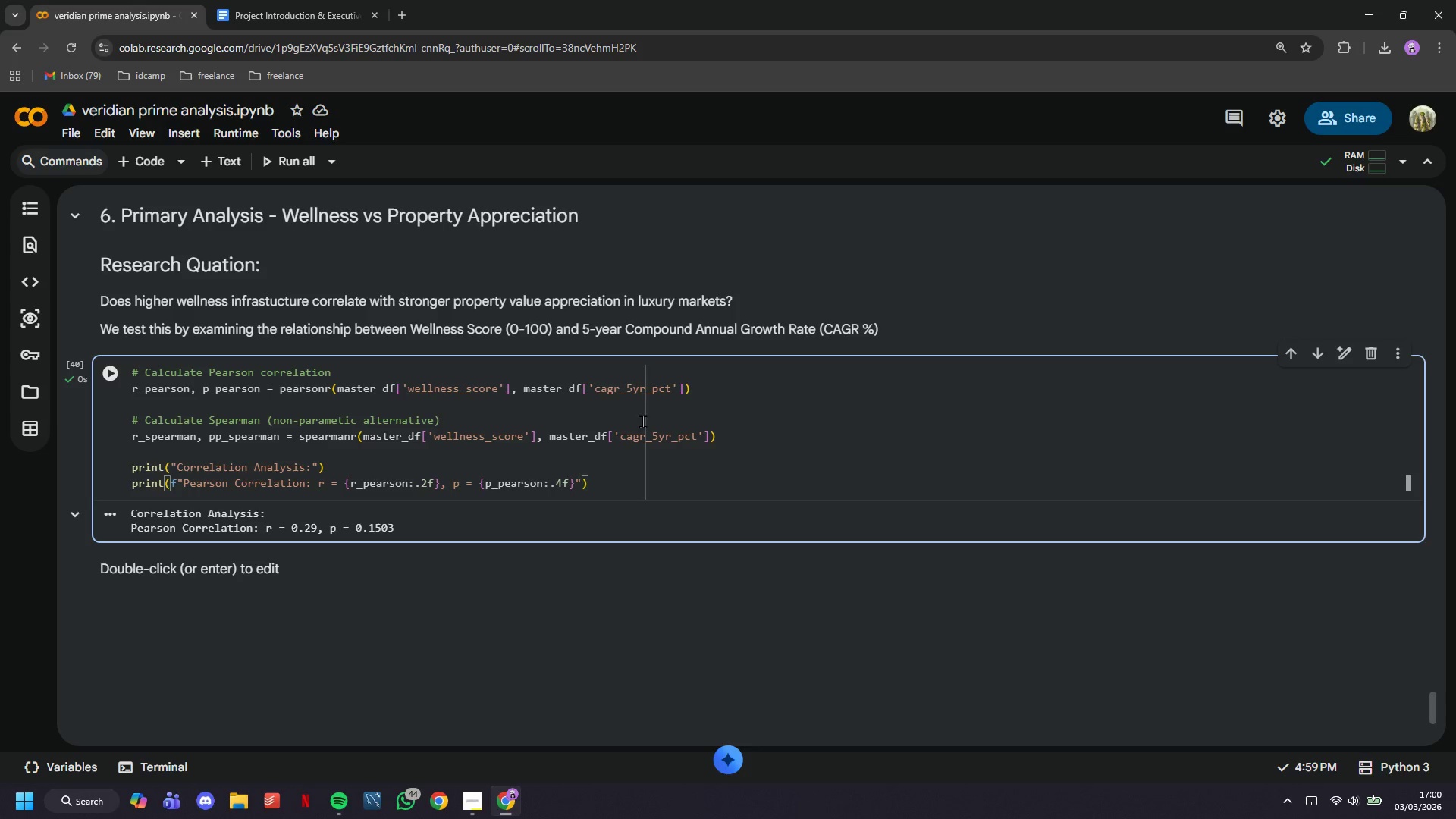 
wait(8.81)
 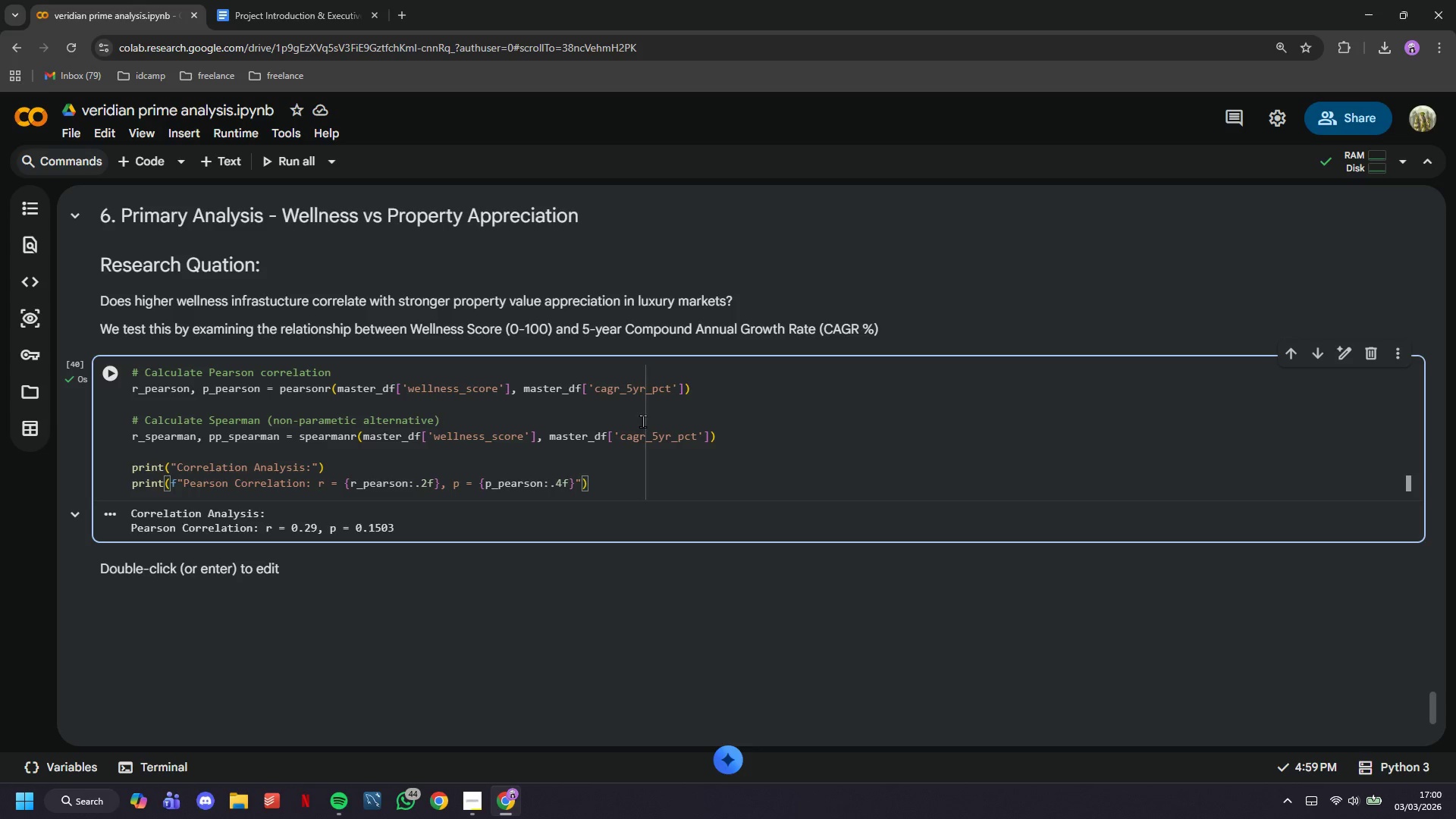 
hold_key(key=Backspace, duration=0.45)
 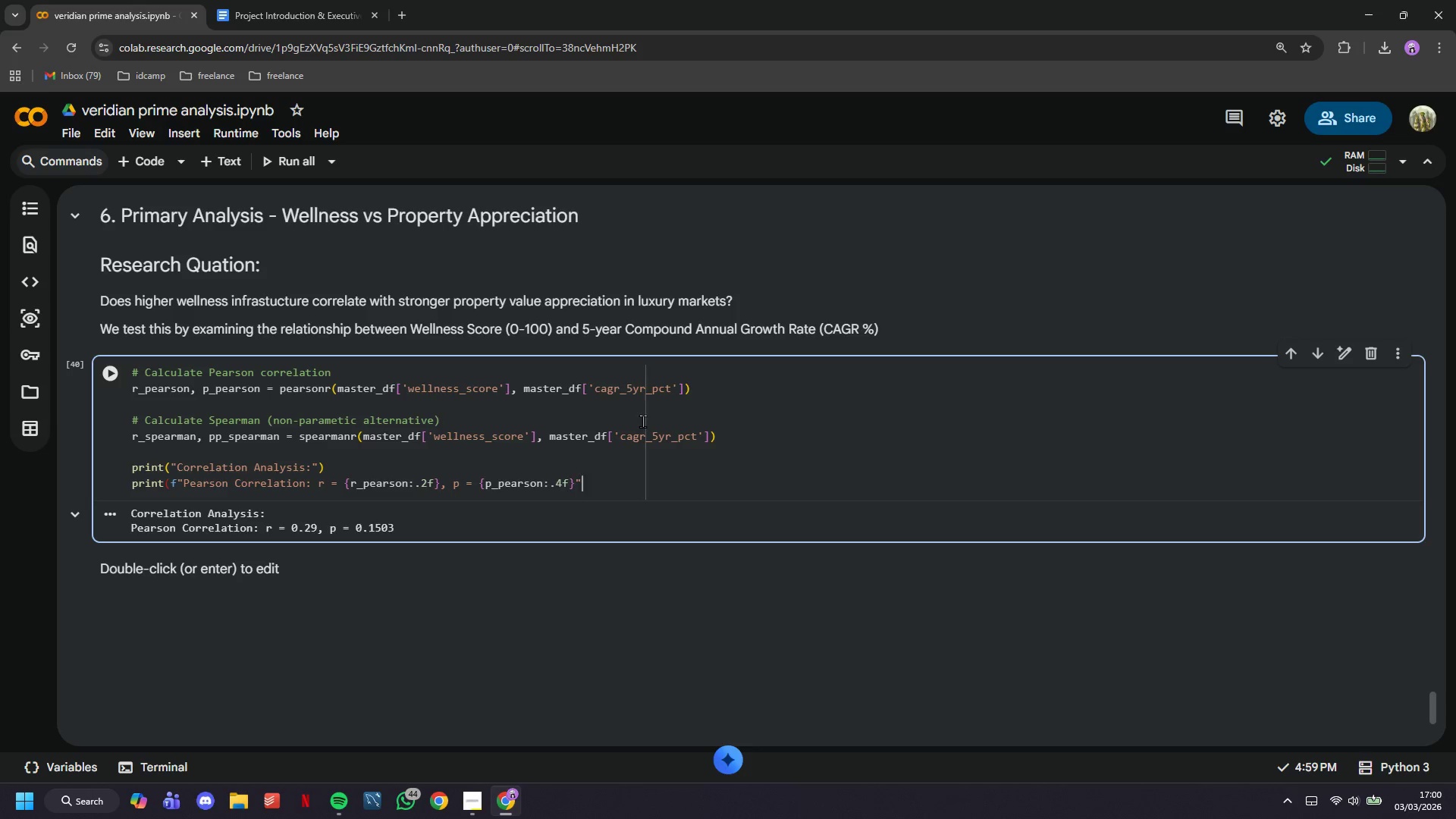 
hold_key(key=Backspace, duration=1.31)
 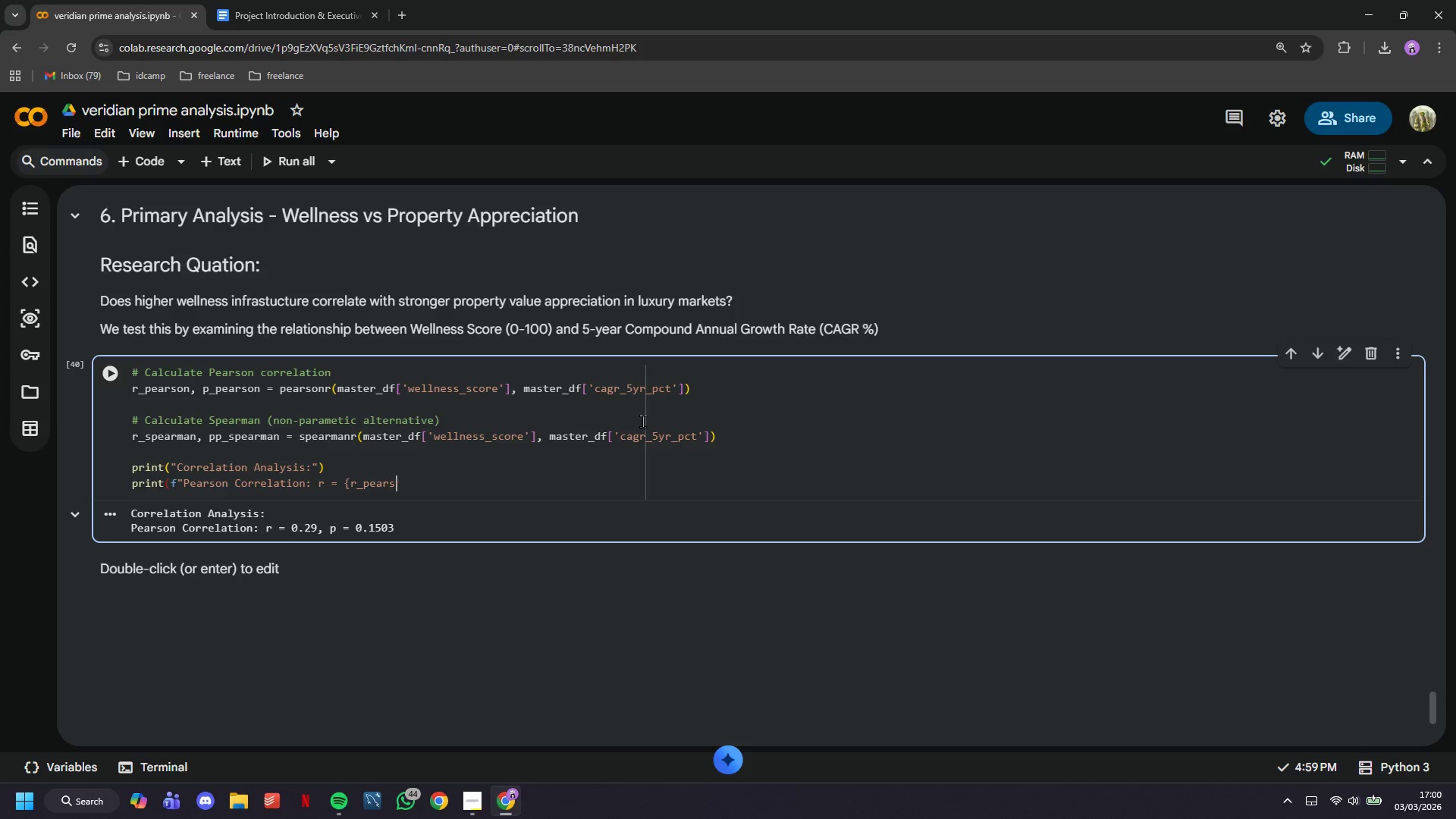 
hold_key(key=Backspace, duration=1.11)
 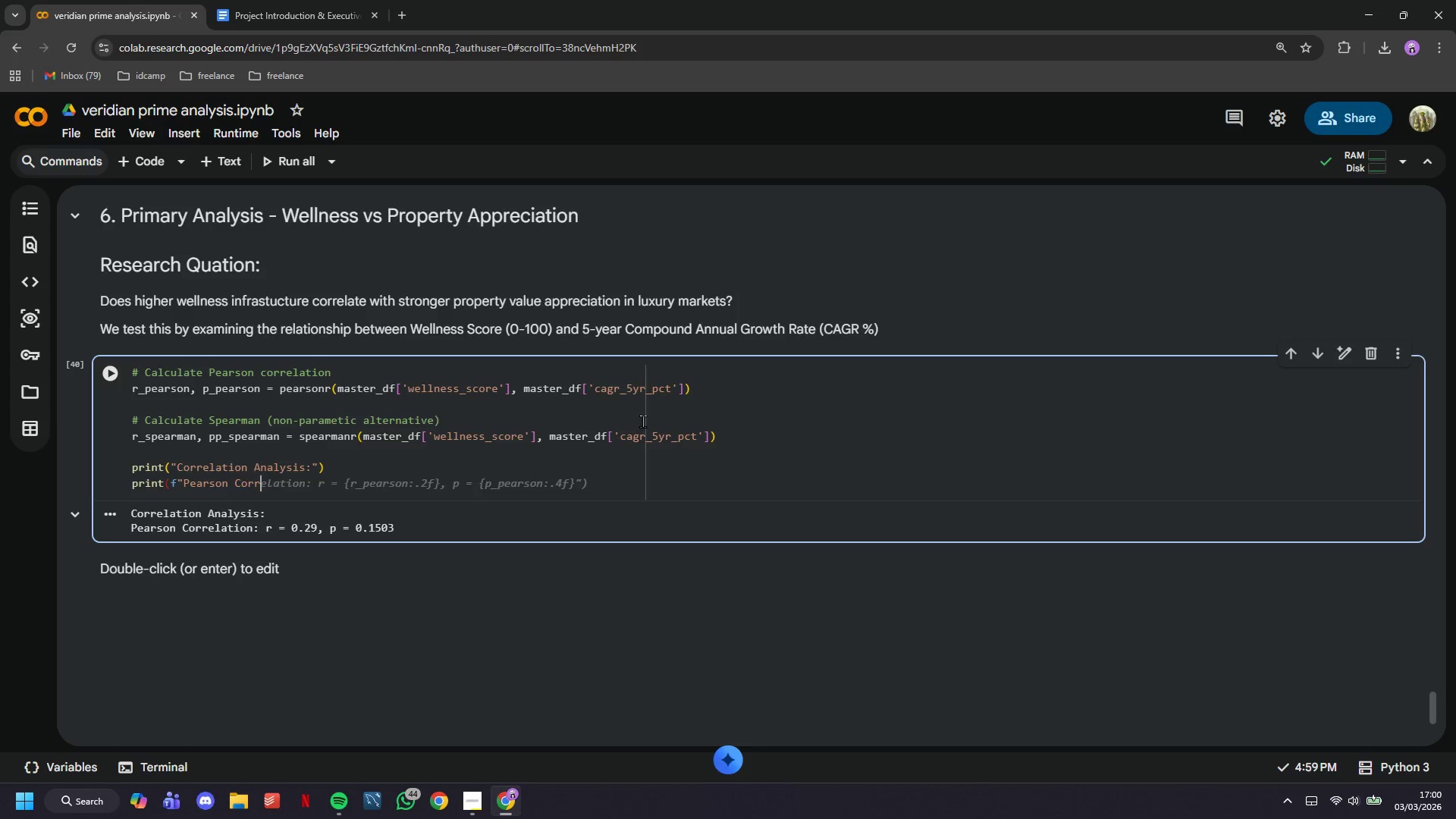 
hold_key(key=Backspace, duration=0.8)
 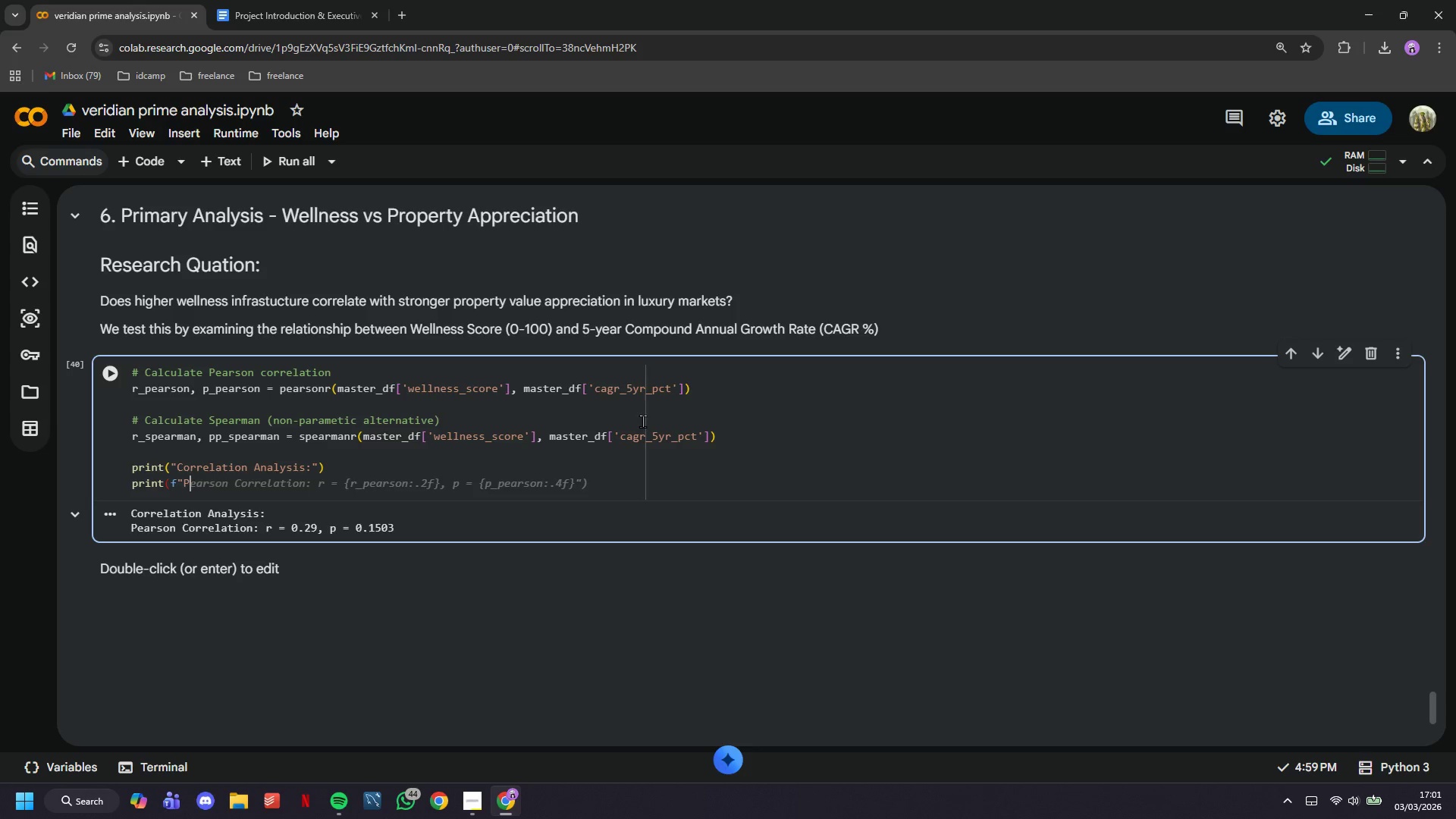 
key(Backspace)
type(r = r)
key(Backspace)
type({r_pe)
key(Tab)
key(Backspace)
key(Backspace)
type(}"))
 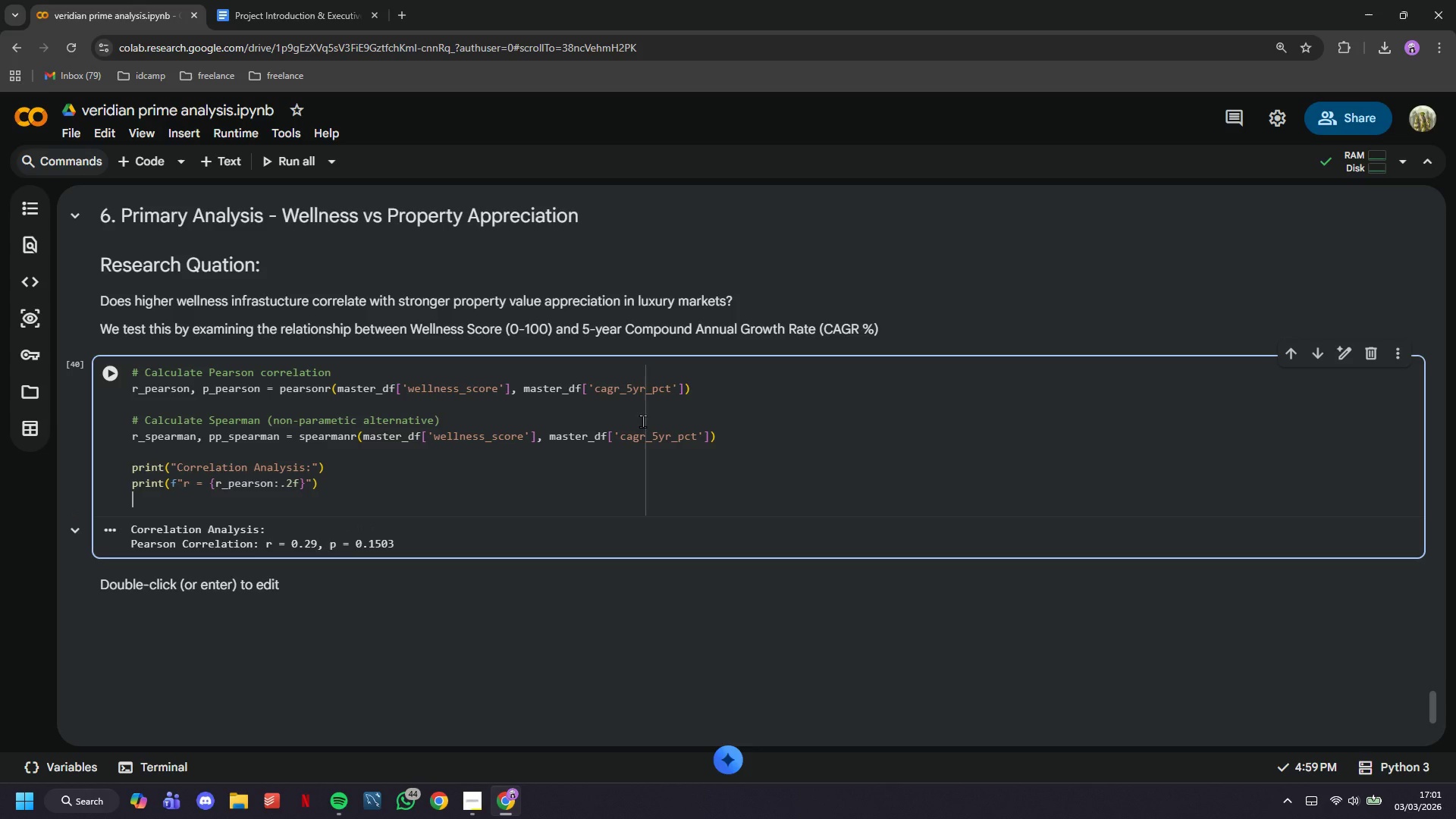 
 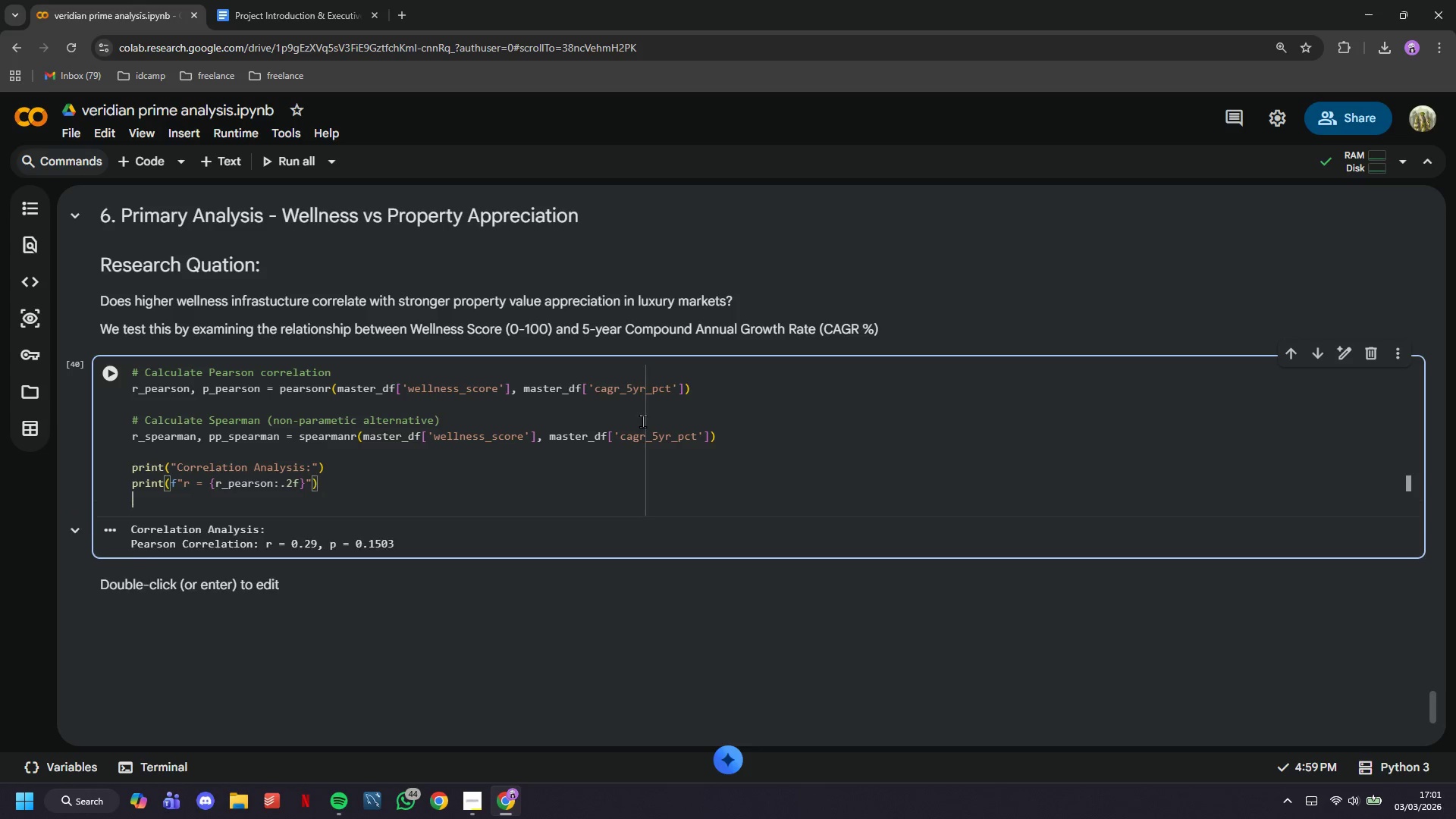 
key(Enter)
 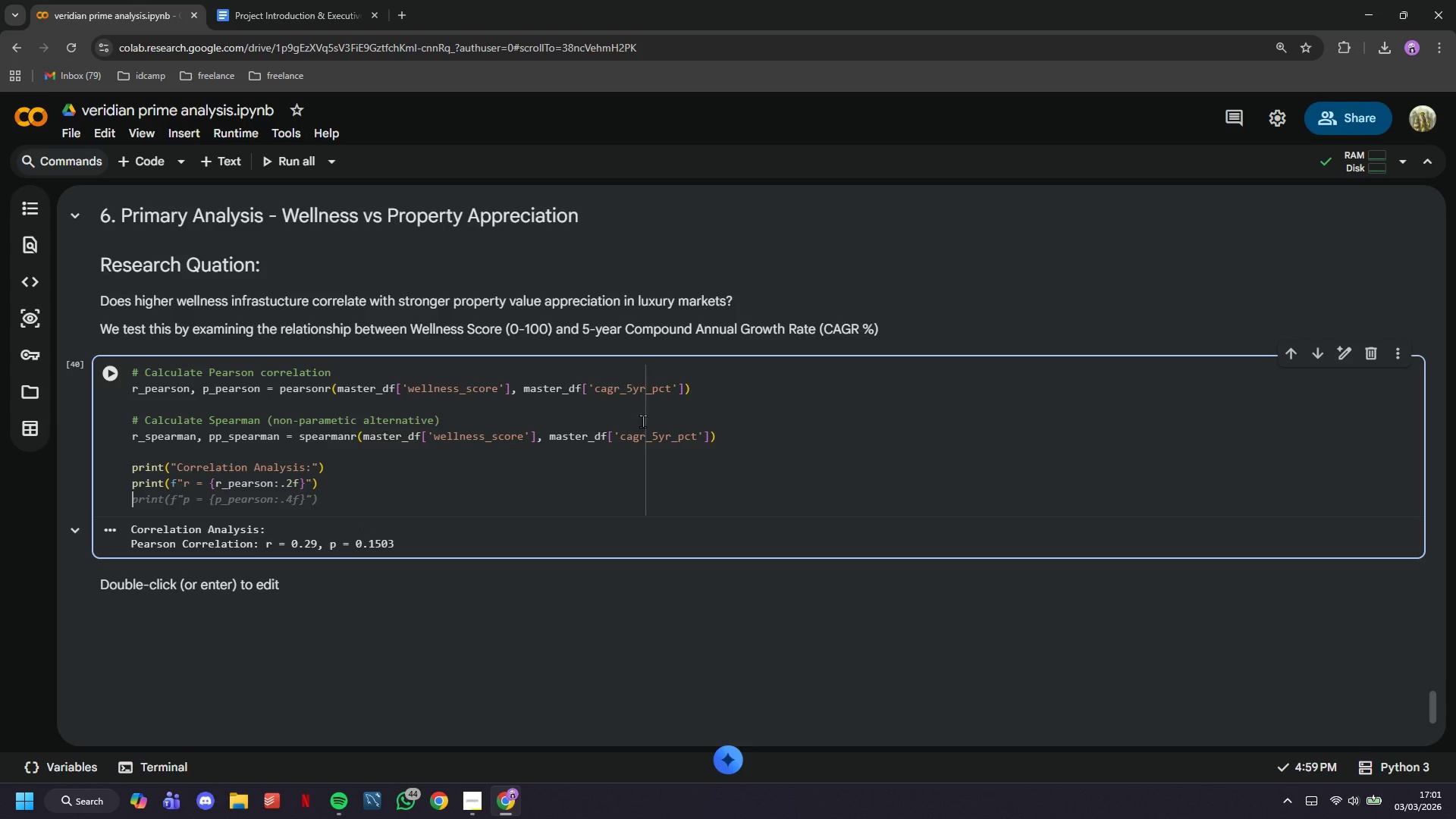 
wait(8.16)
 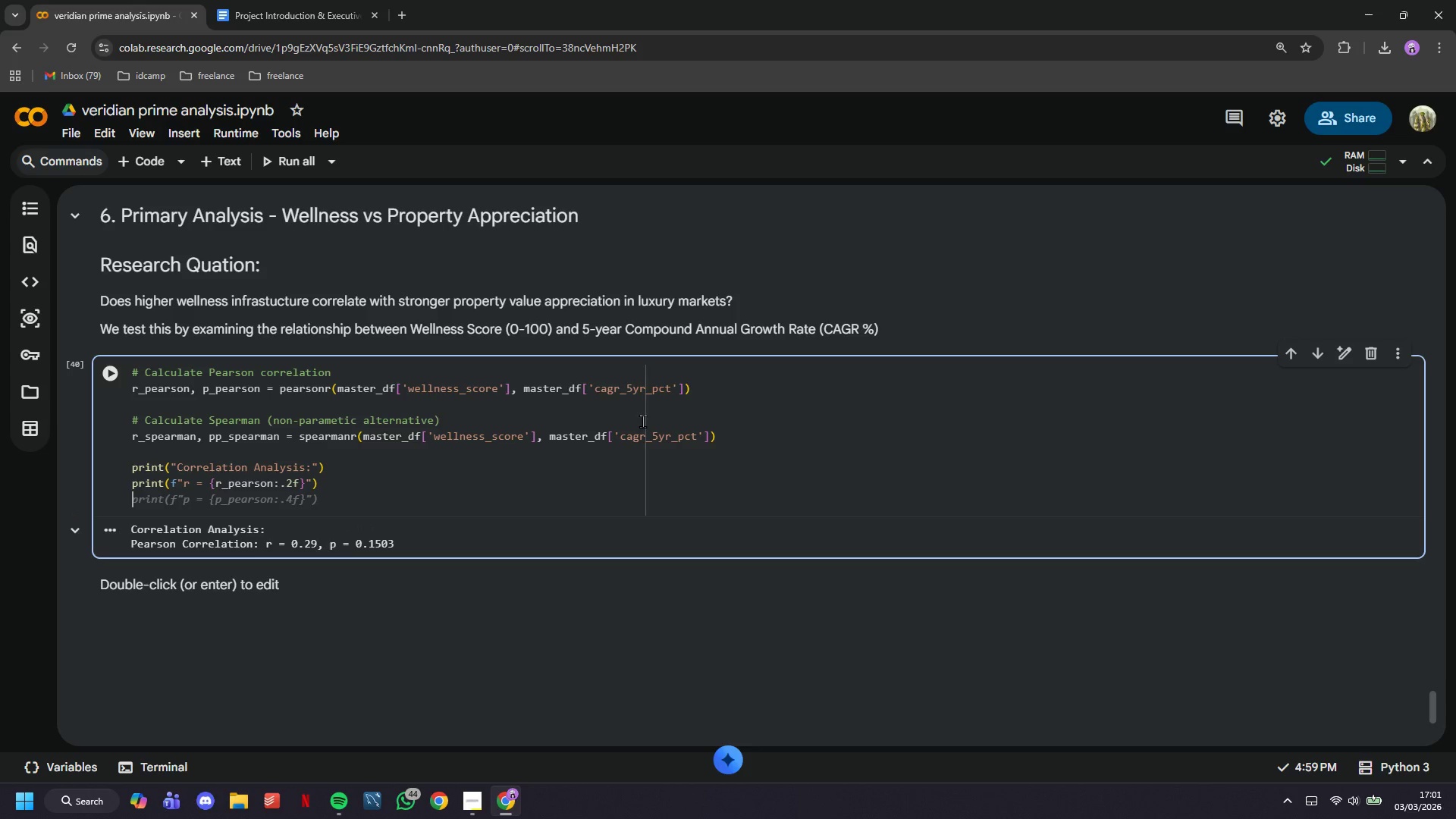 
key(Tab)
 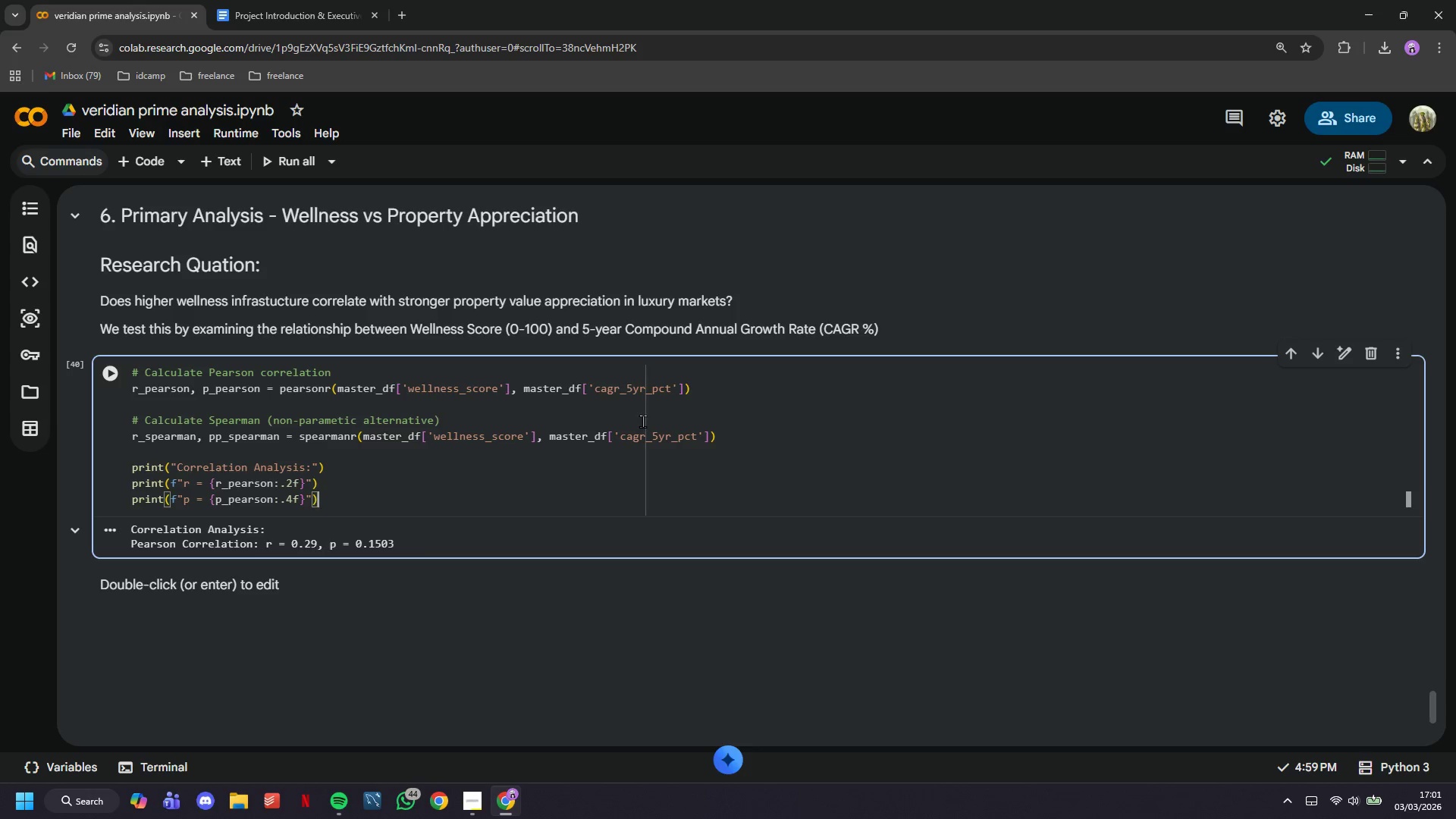 
hold_key(key=ArrowLeft, duration=1.0)
 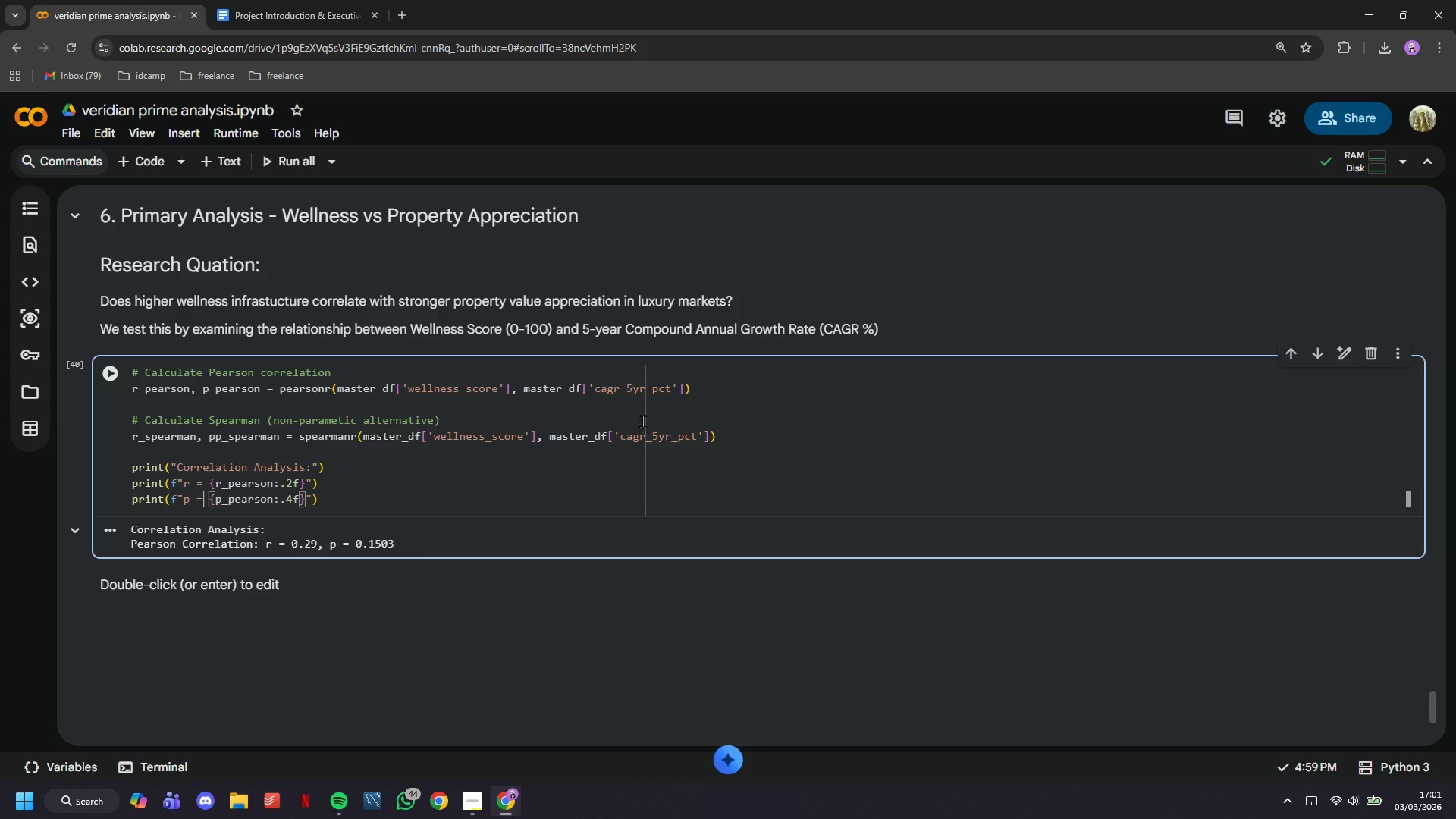 
key(ArrowLeft)
 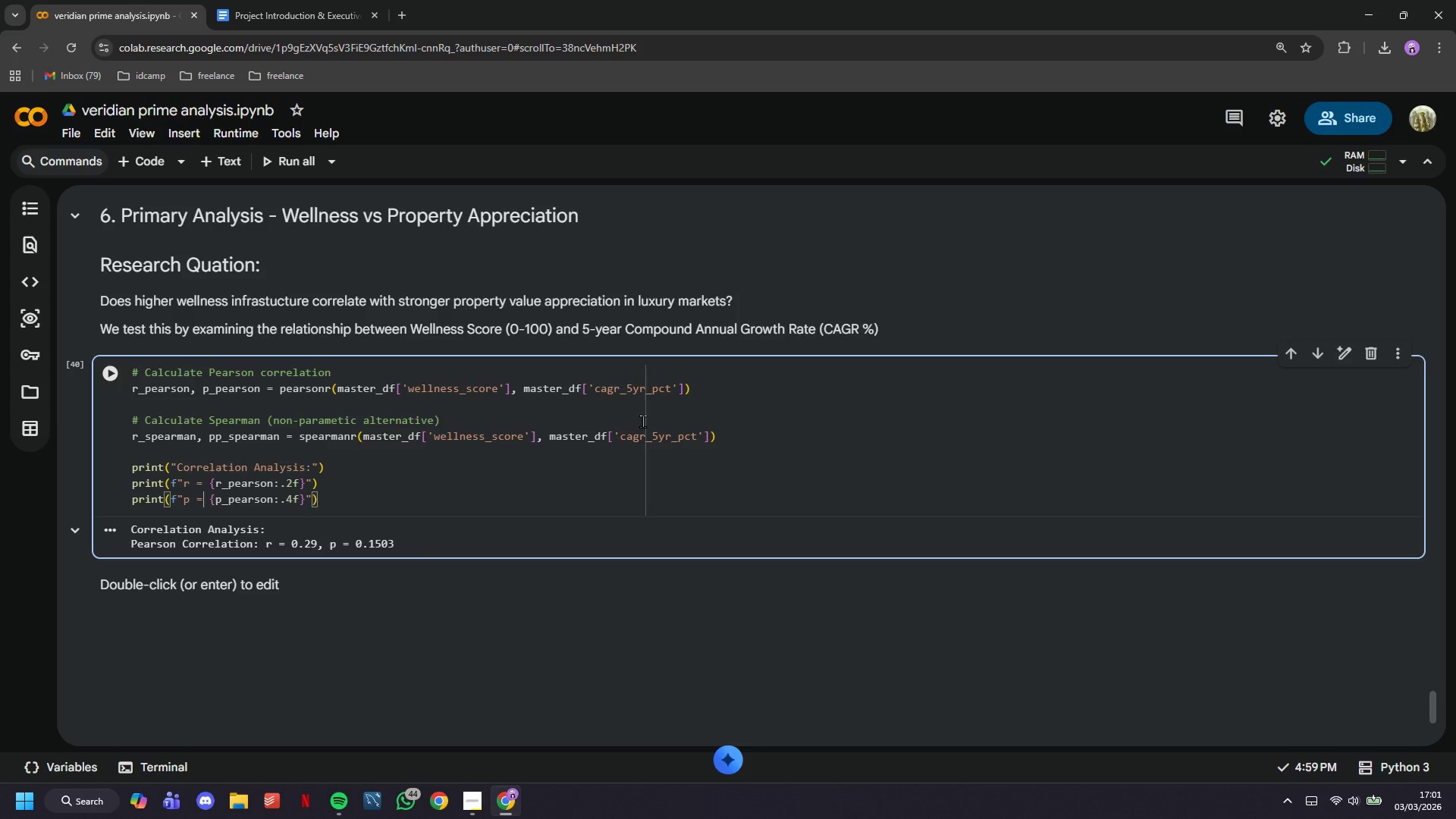 
key(ArrowLeft)
 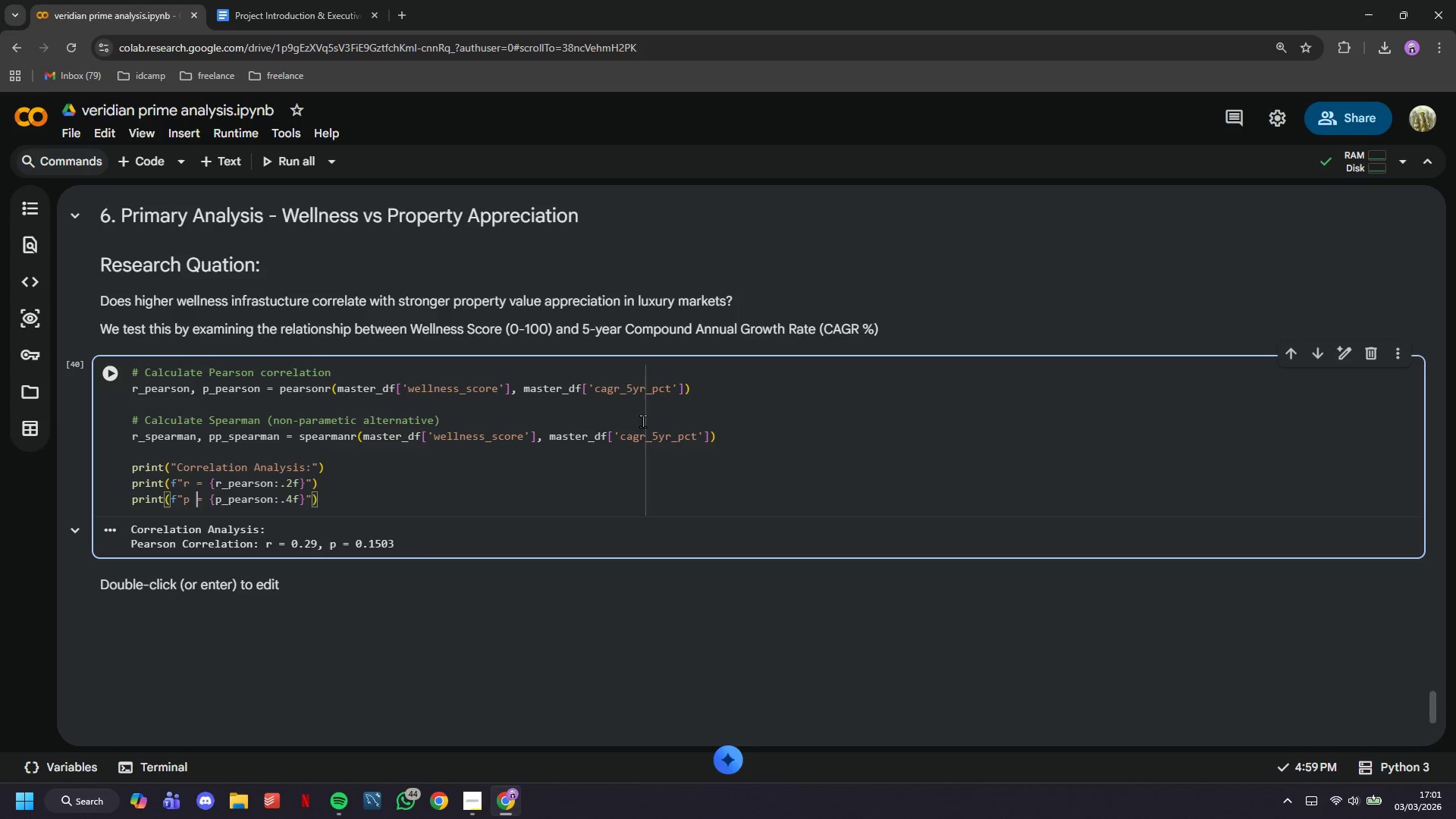 
key(ArrowLeft)
 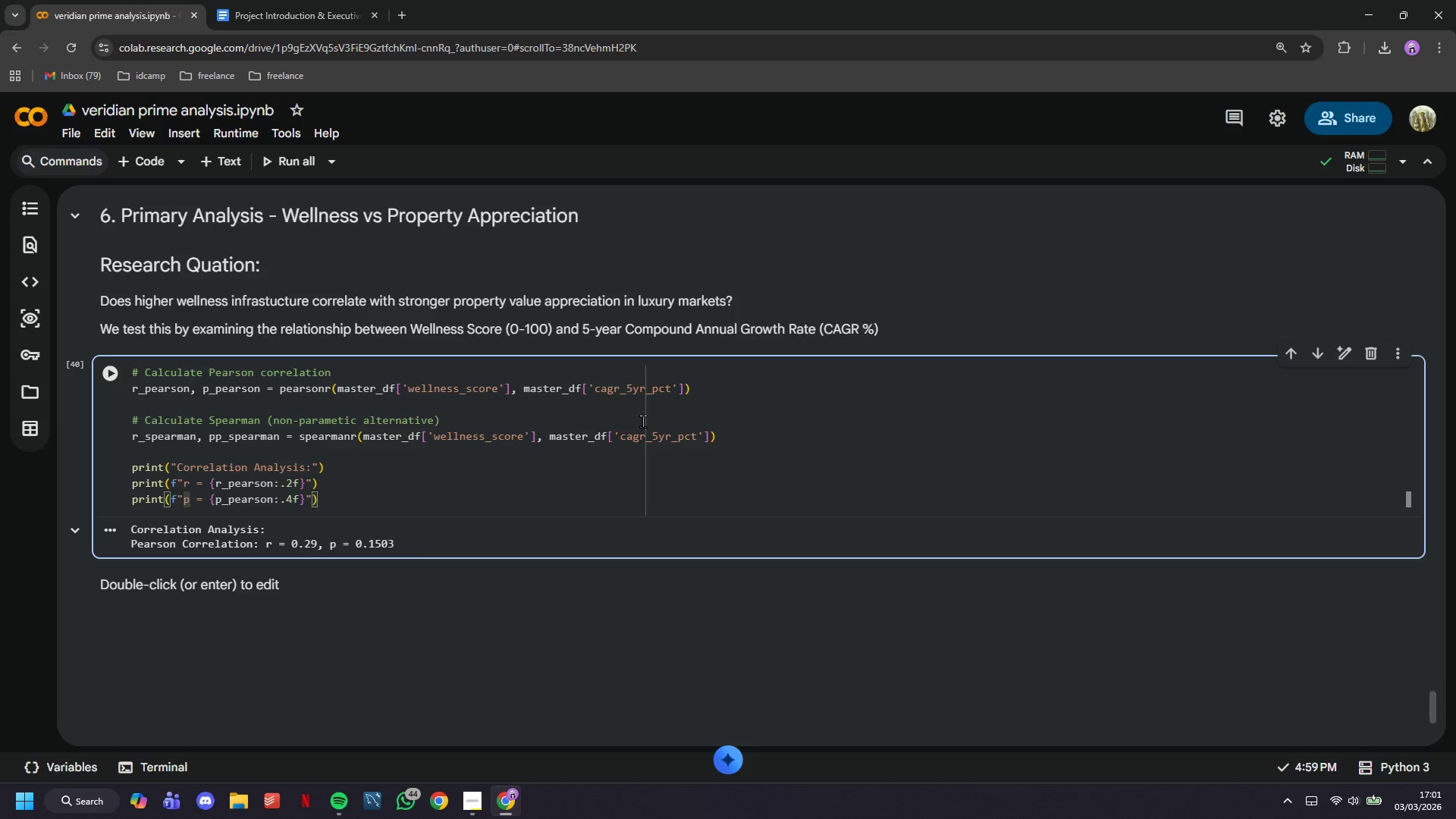 
type(-value)
 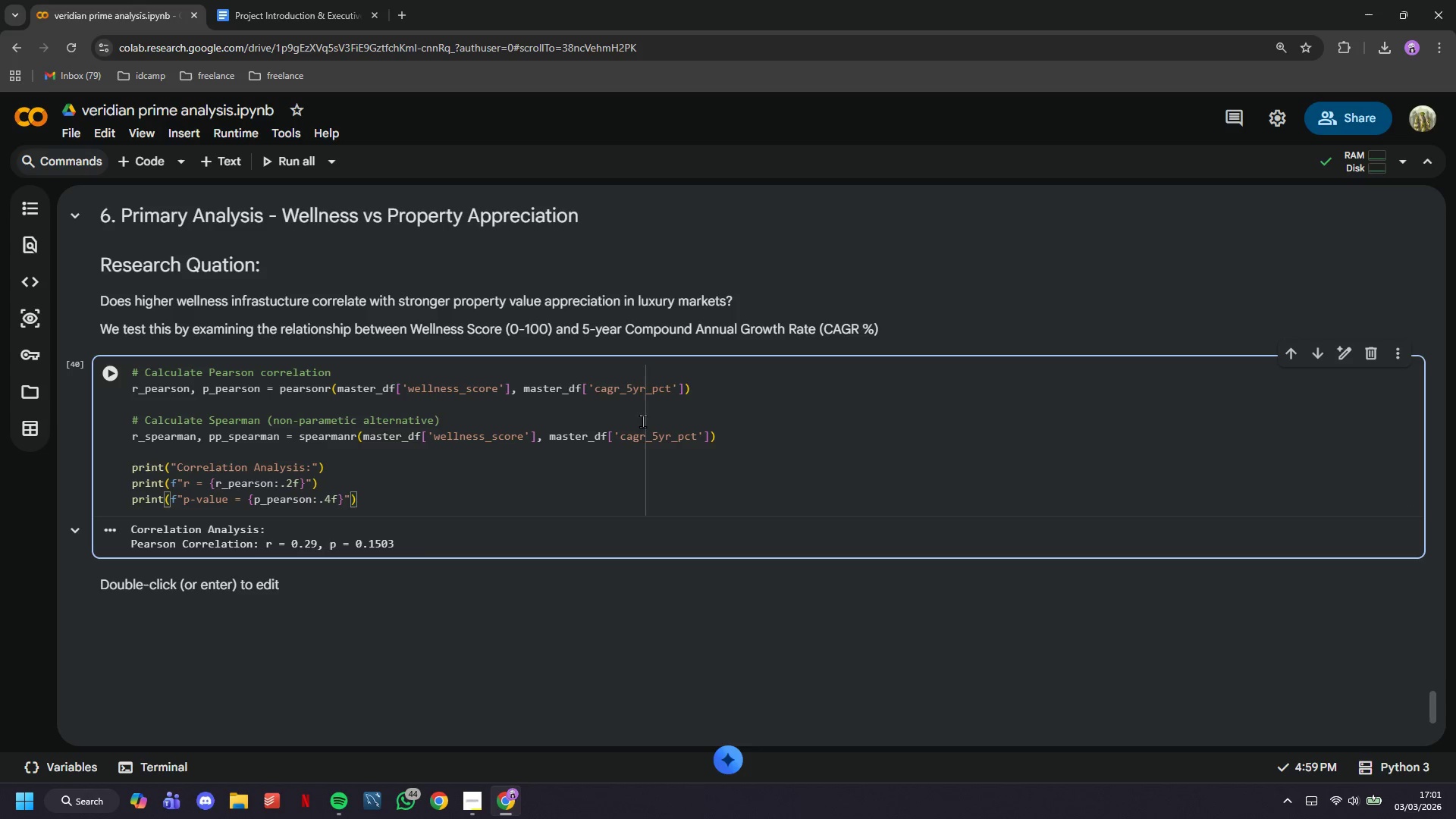 
hold_key(key=ArrowRight, duration=1.52)
 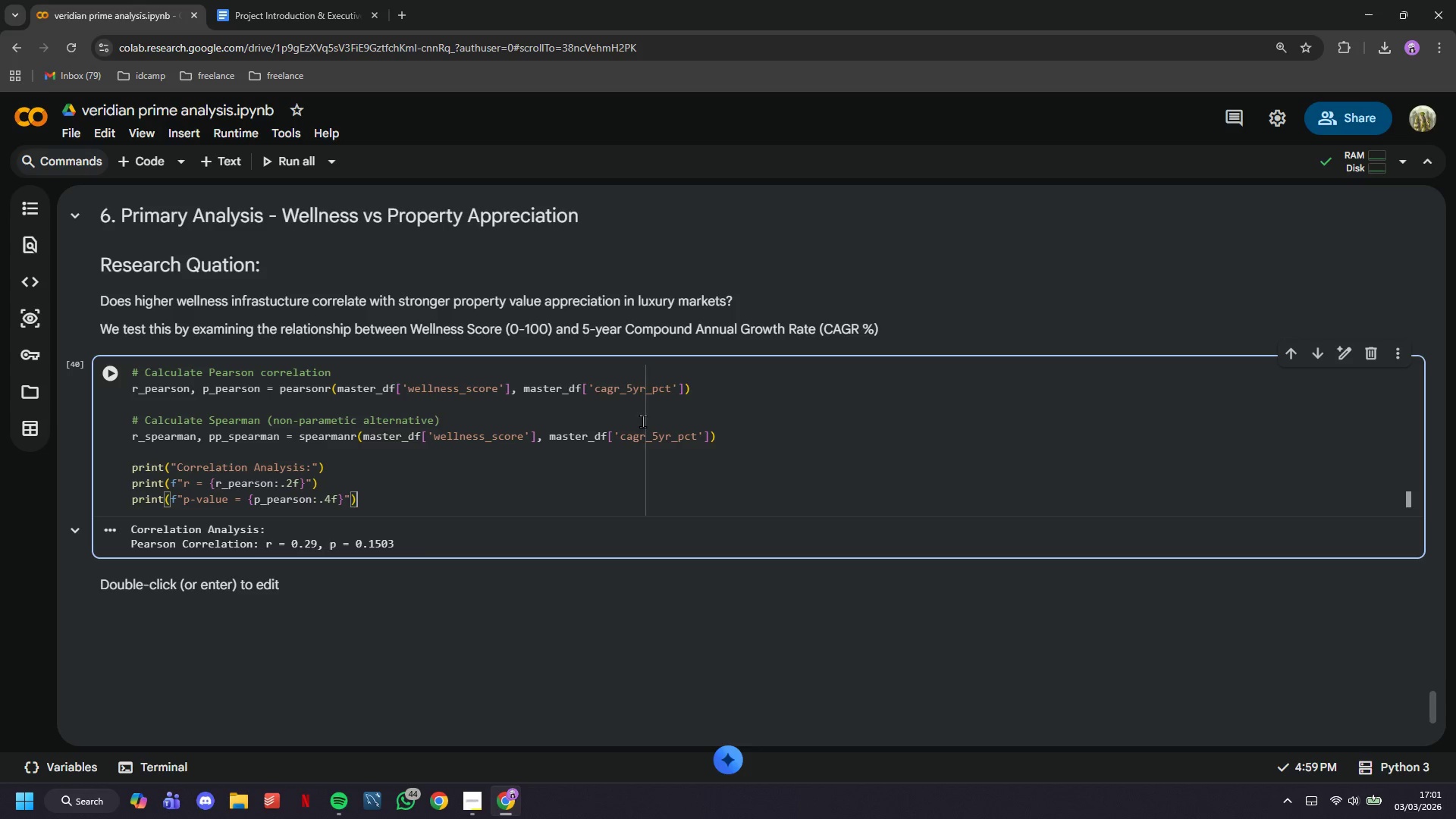 
hold_key(key=ArrowRight, duration=1.0)
 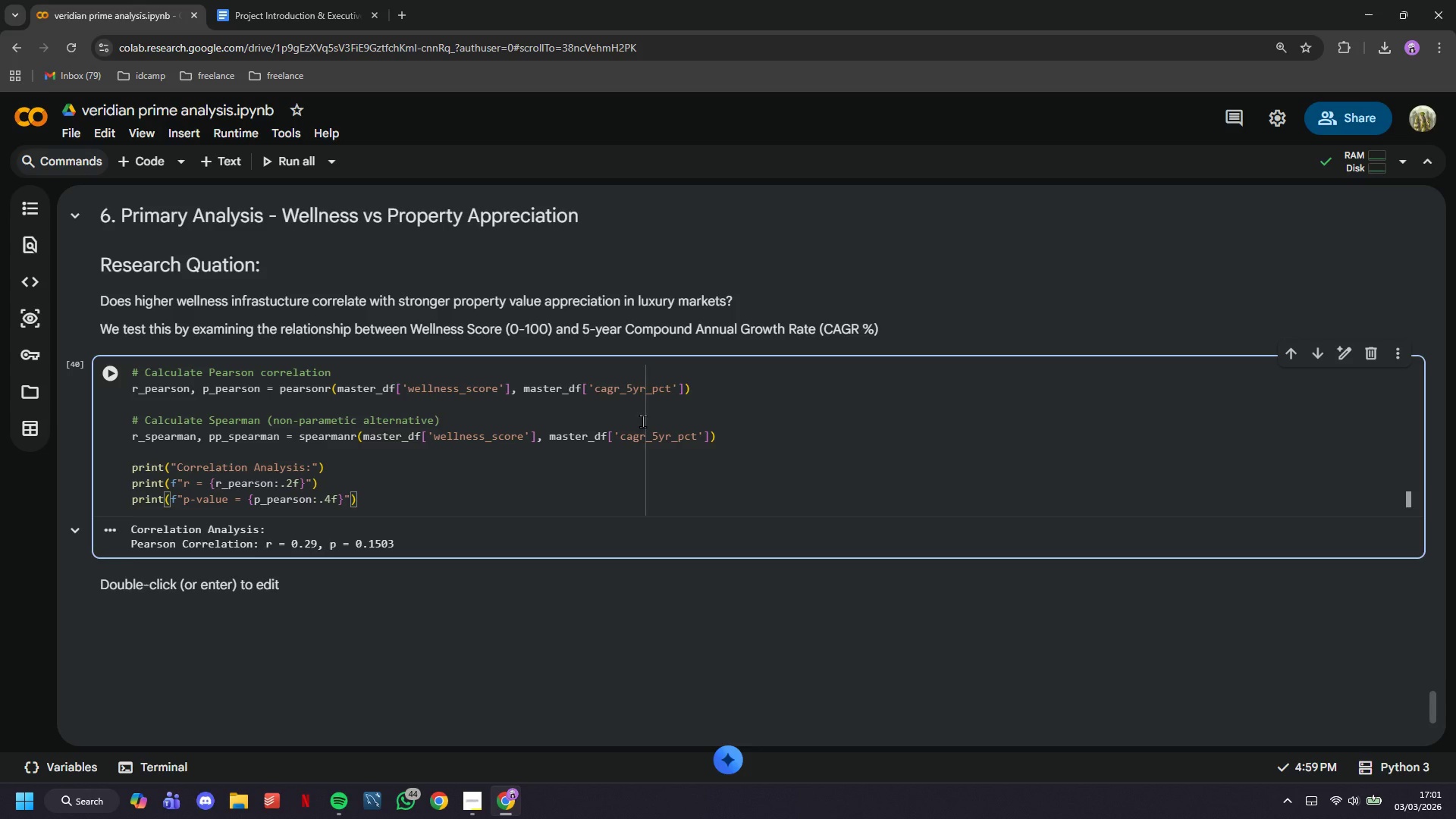 
key(Enter)
 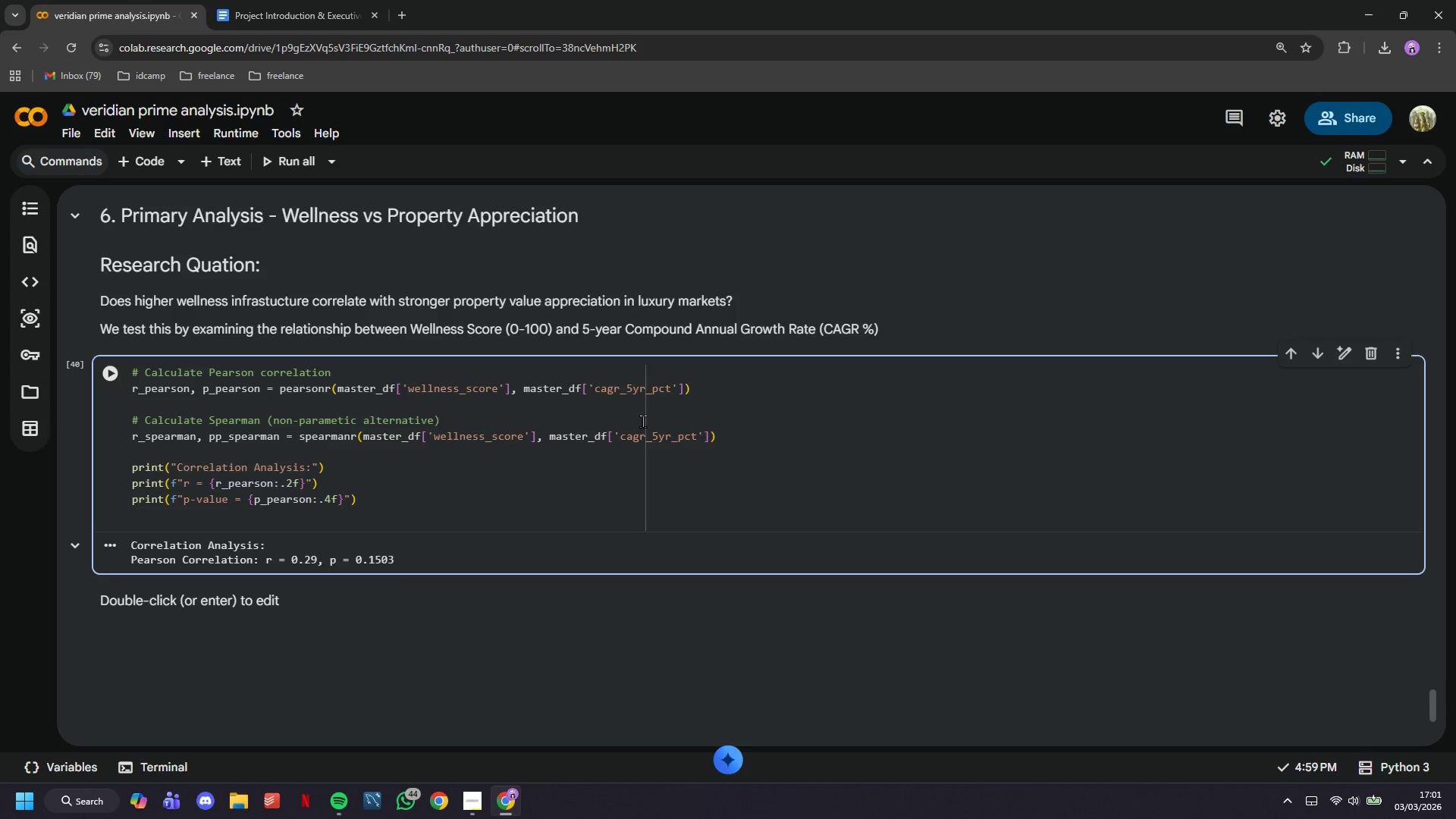 
type(print(f" Significance: {'YES ****)
 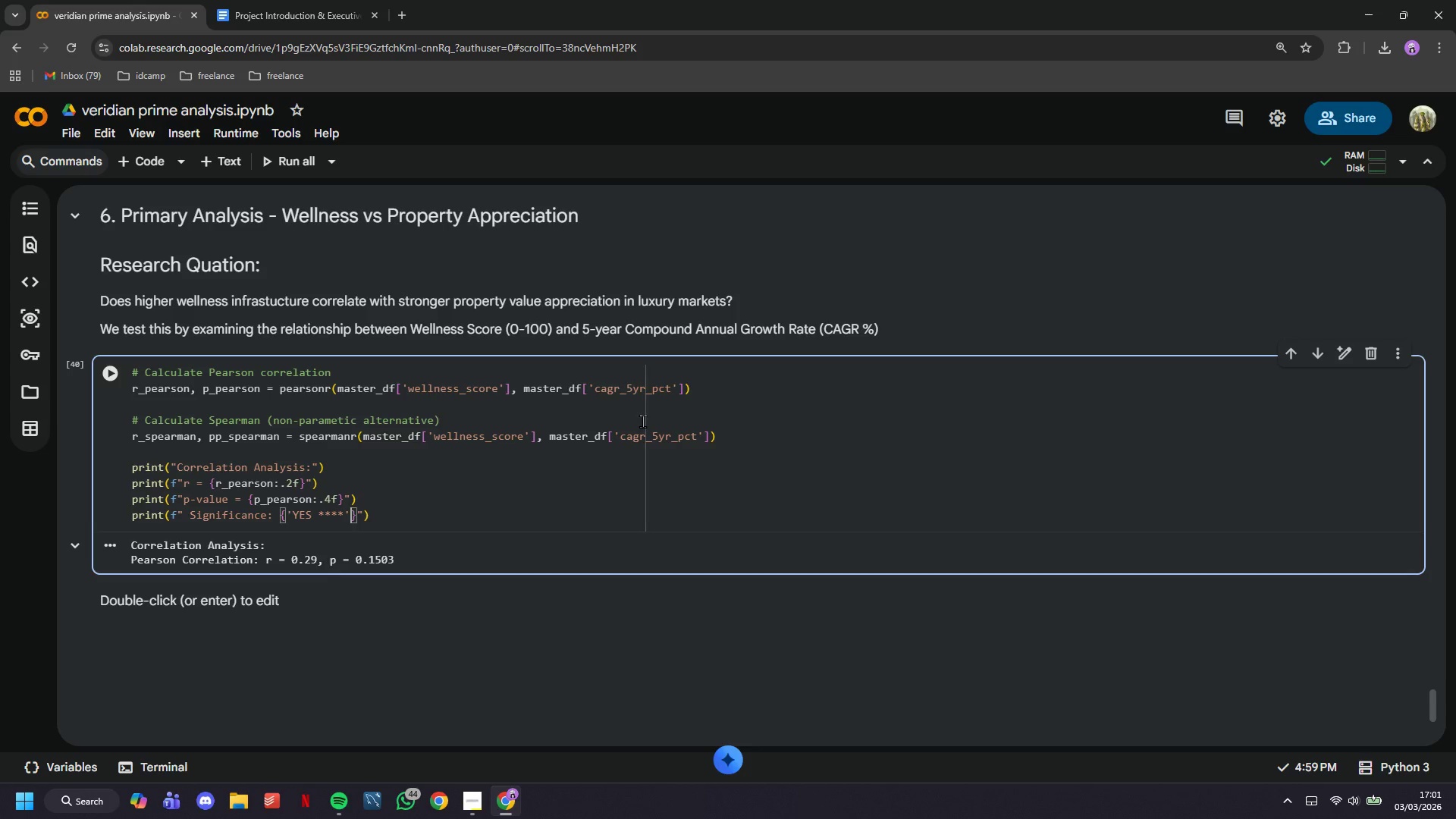 
 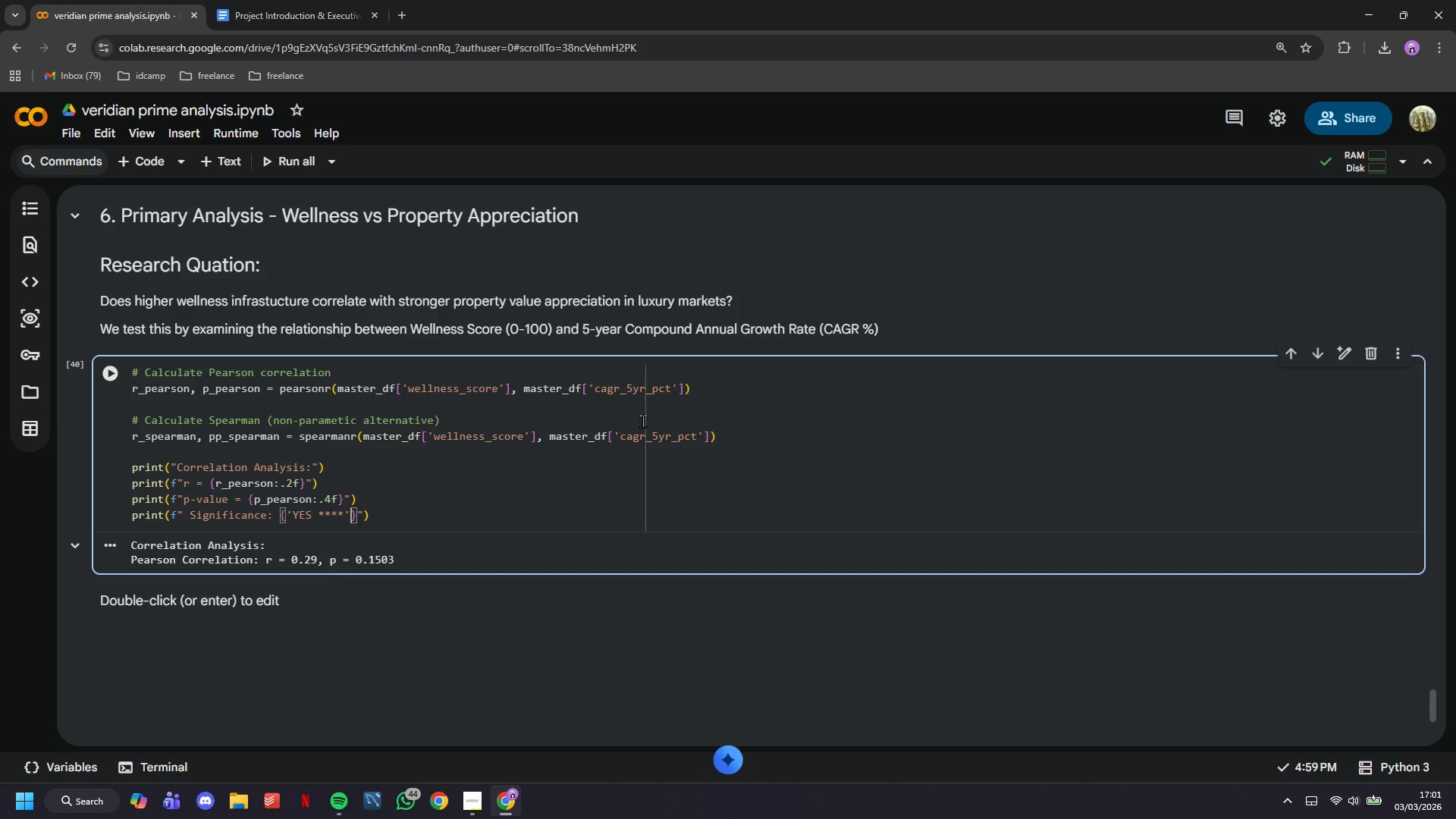 
key(ArrowRight)
 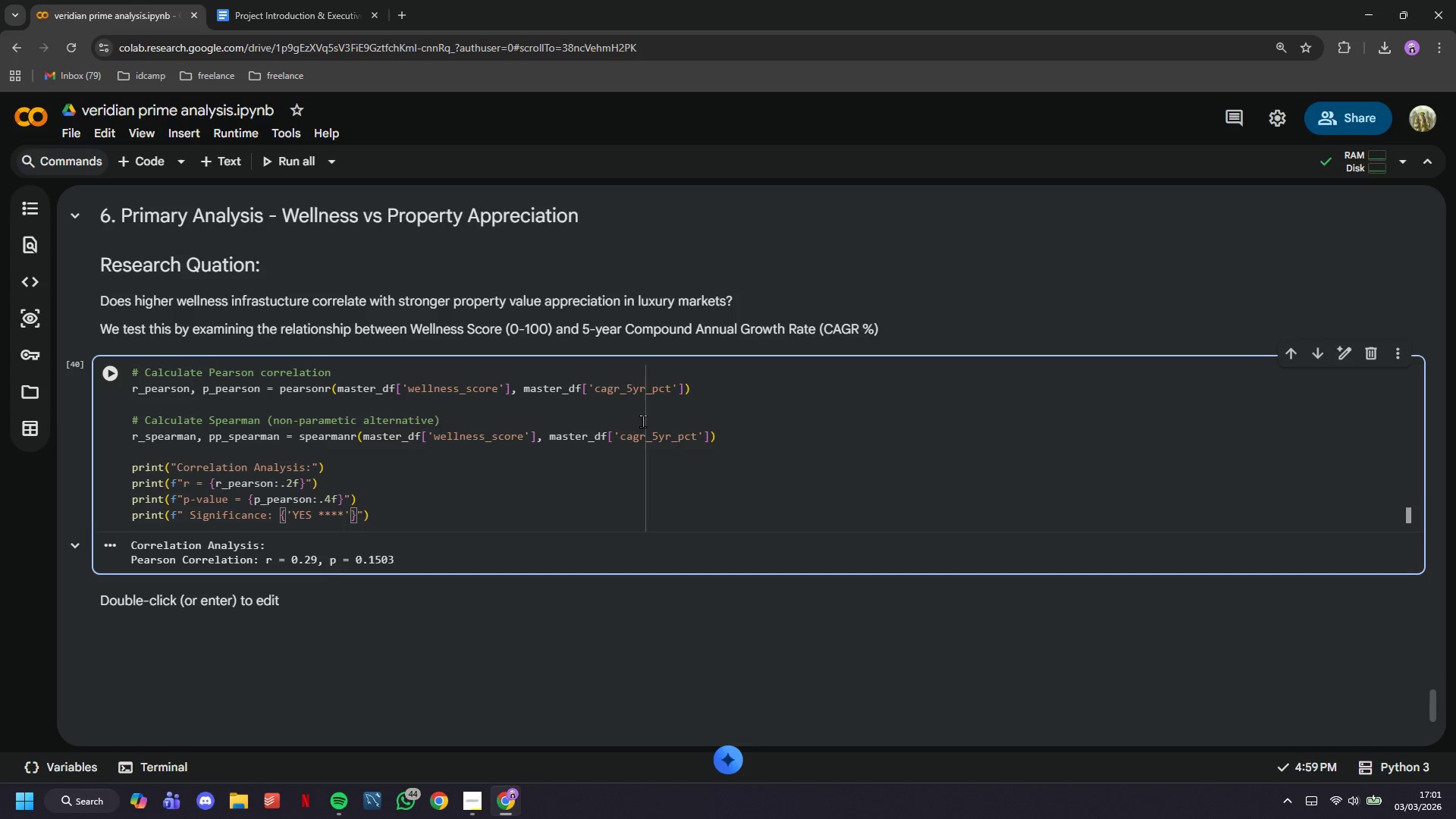 
type( if p_pearson < 0.001 else 'YES **)
 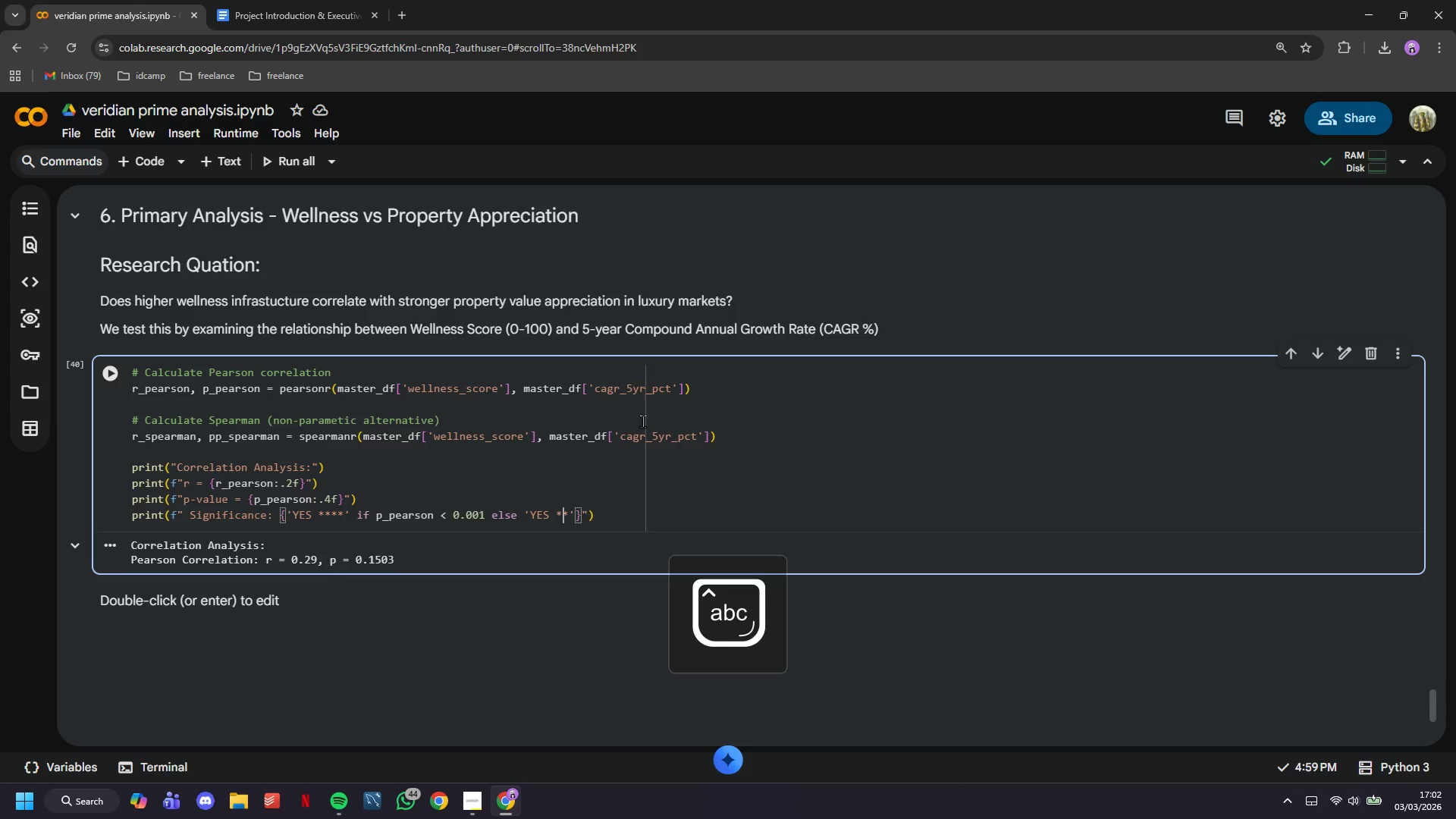 
 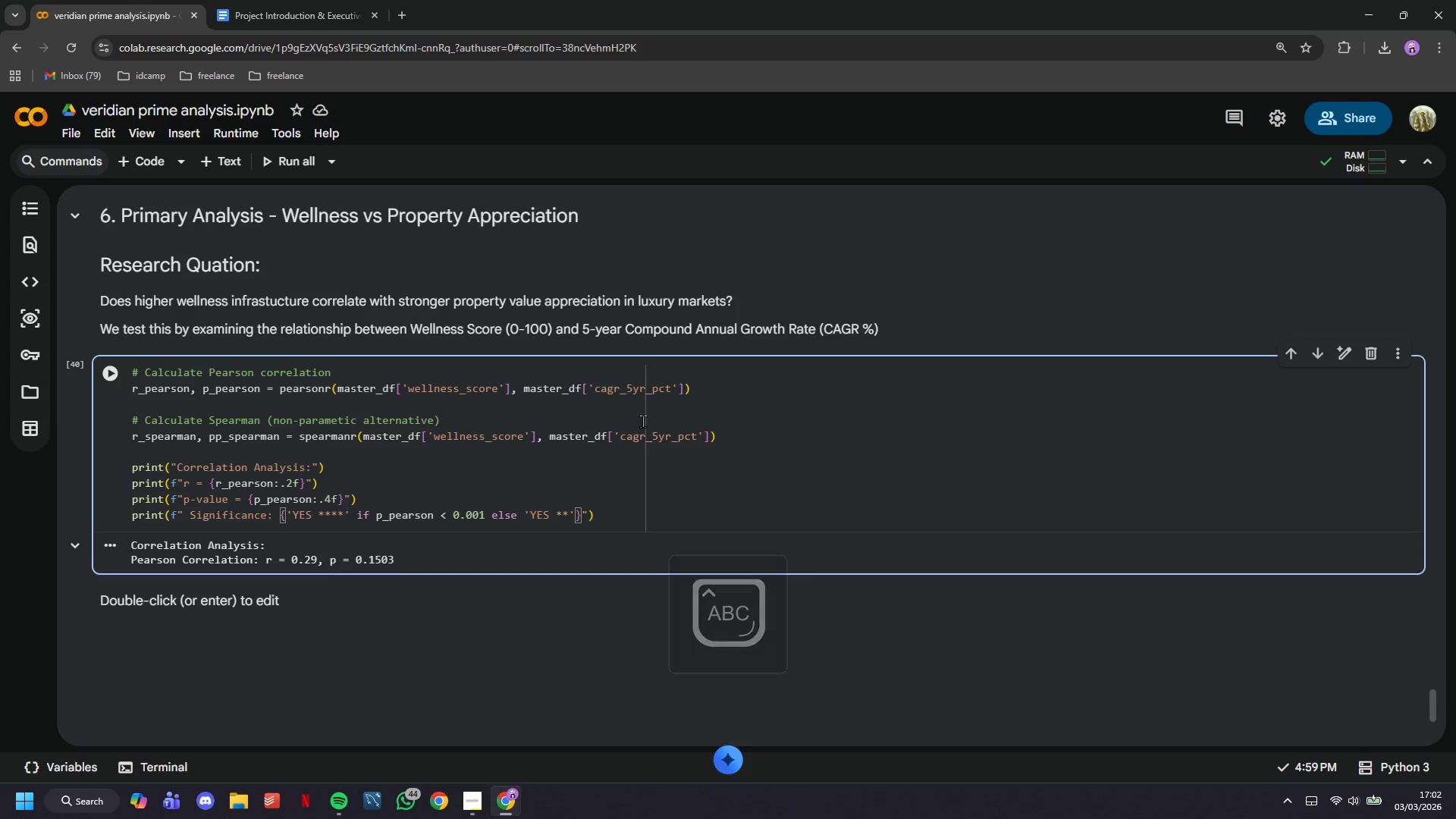 
hold_key(key=ArrowLeft, duration=1.44)
 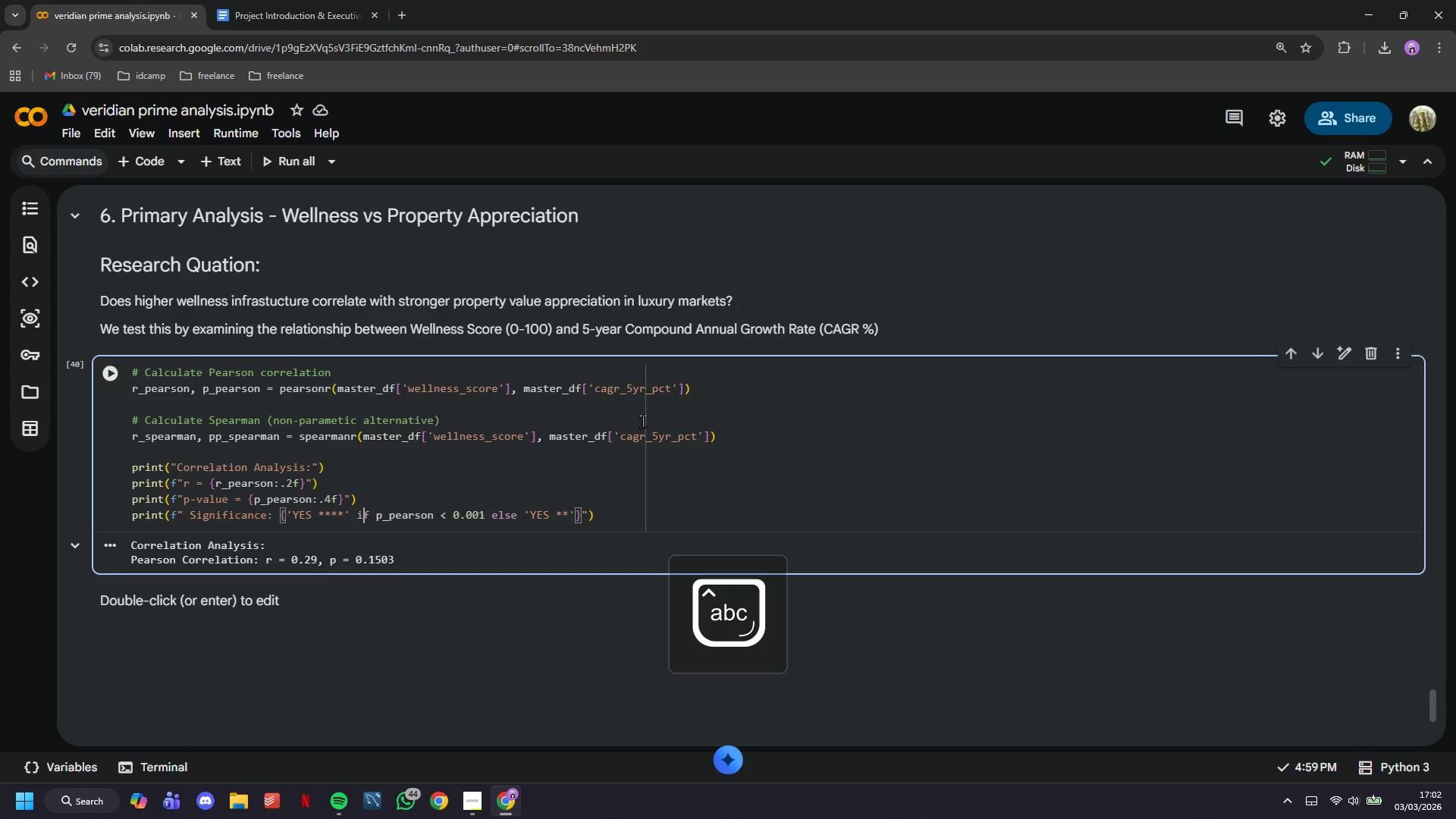 
key(ArrowLeft)
 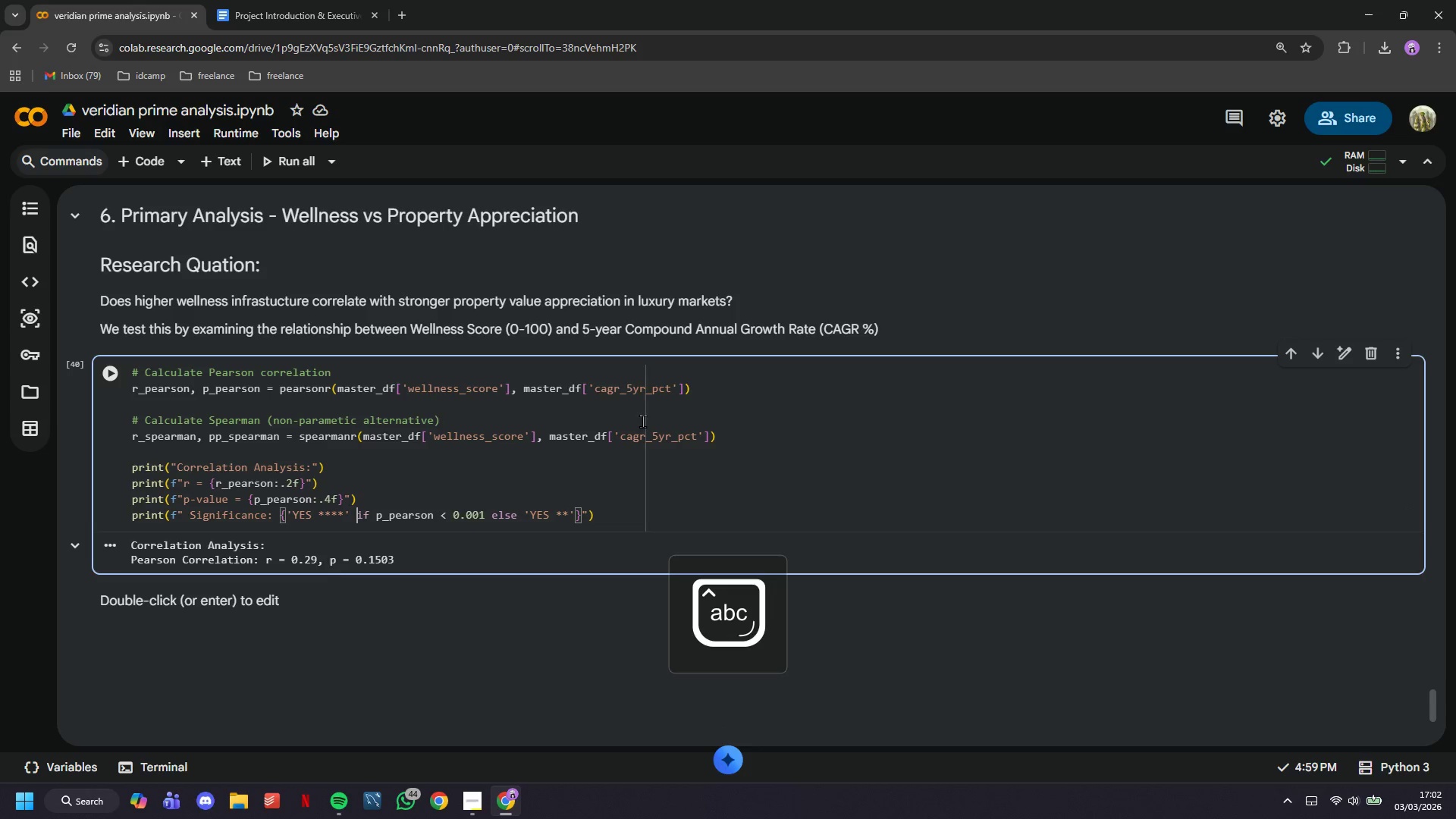 
key(ArrowLeft)
 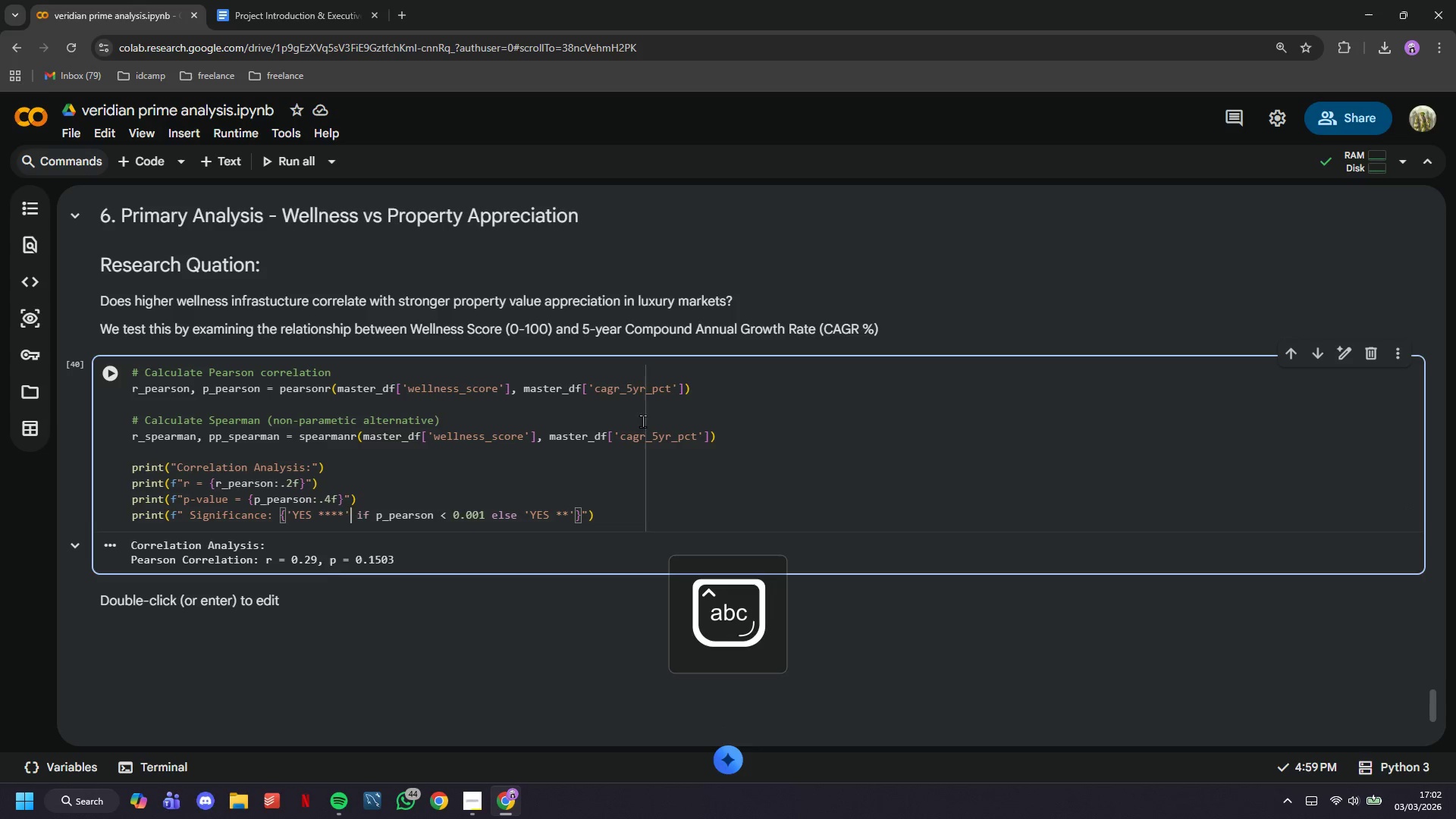 
key(ArrowLeft)
 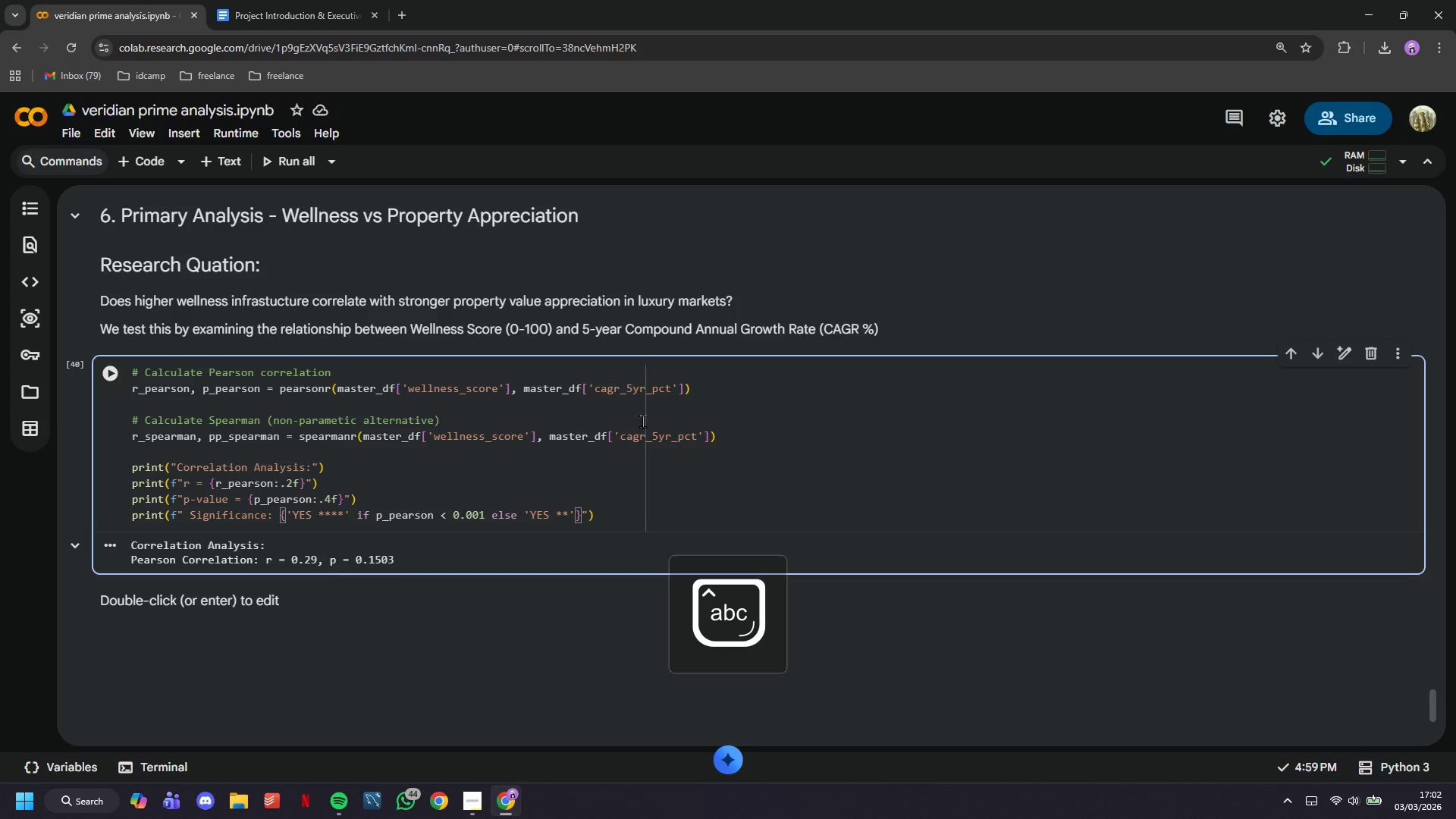 
key(Backspace)
 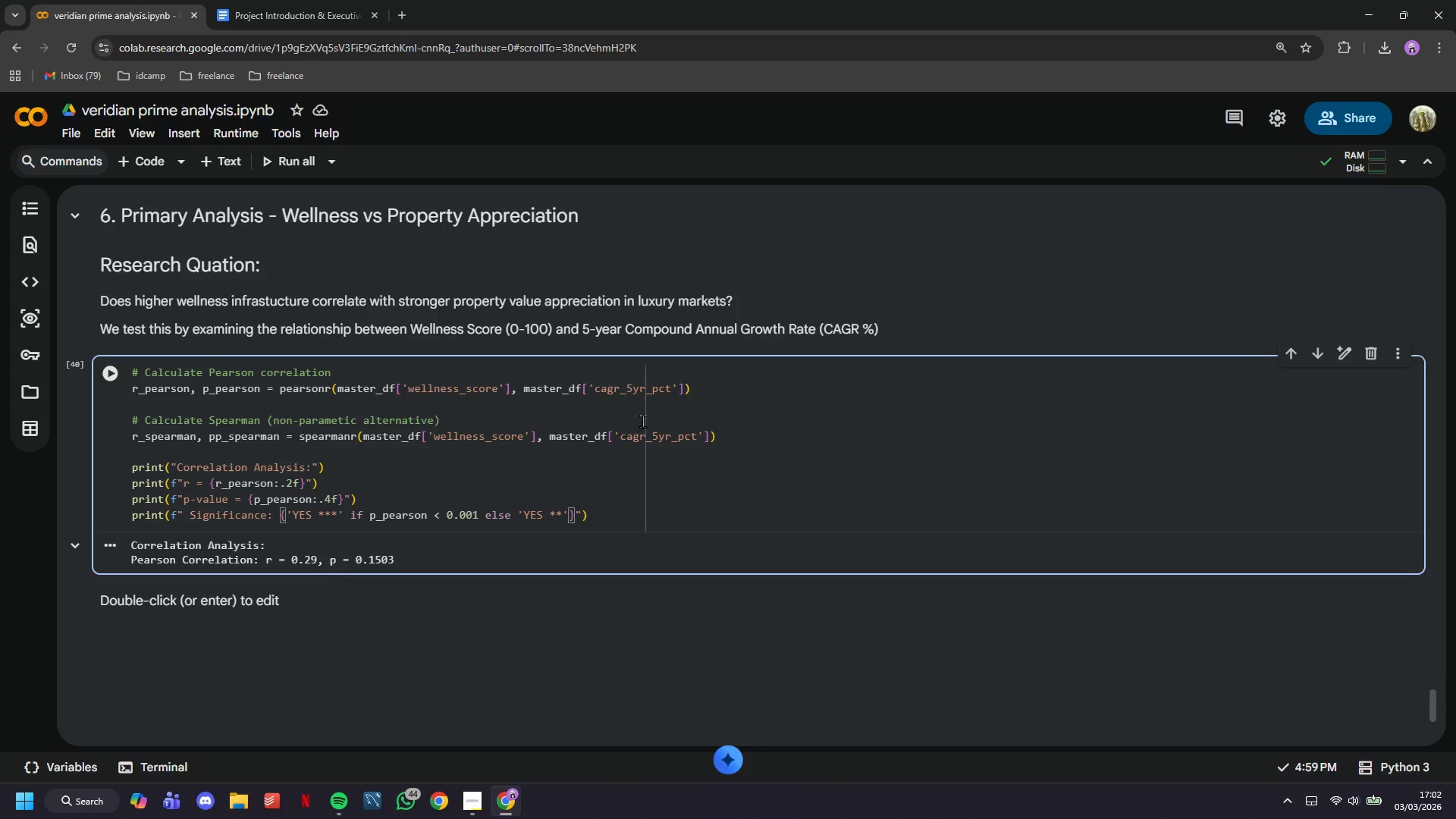 
wait(10.55)
 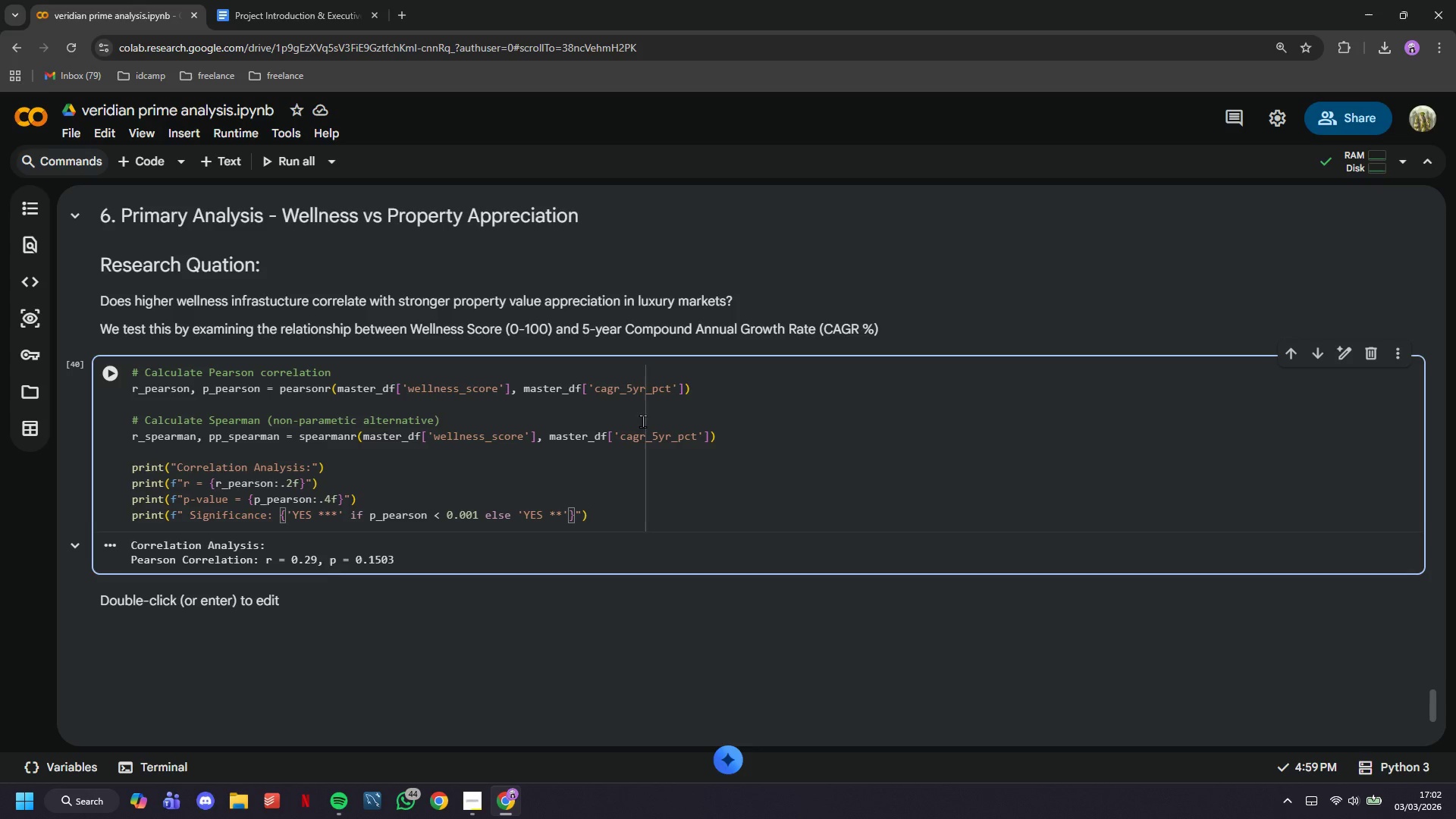 
key(ArrowRight)
 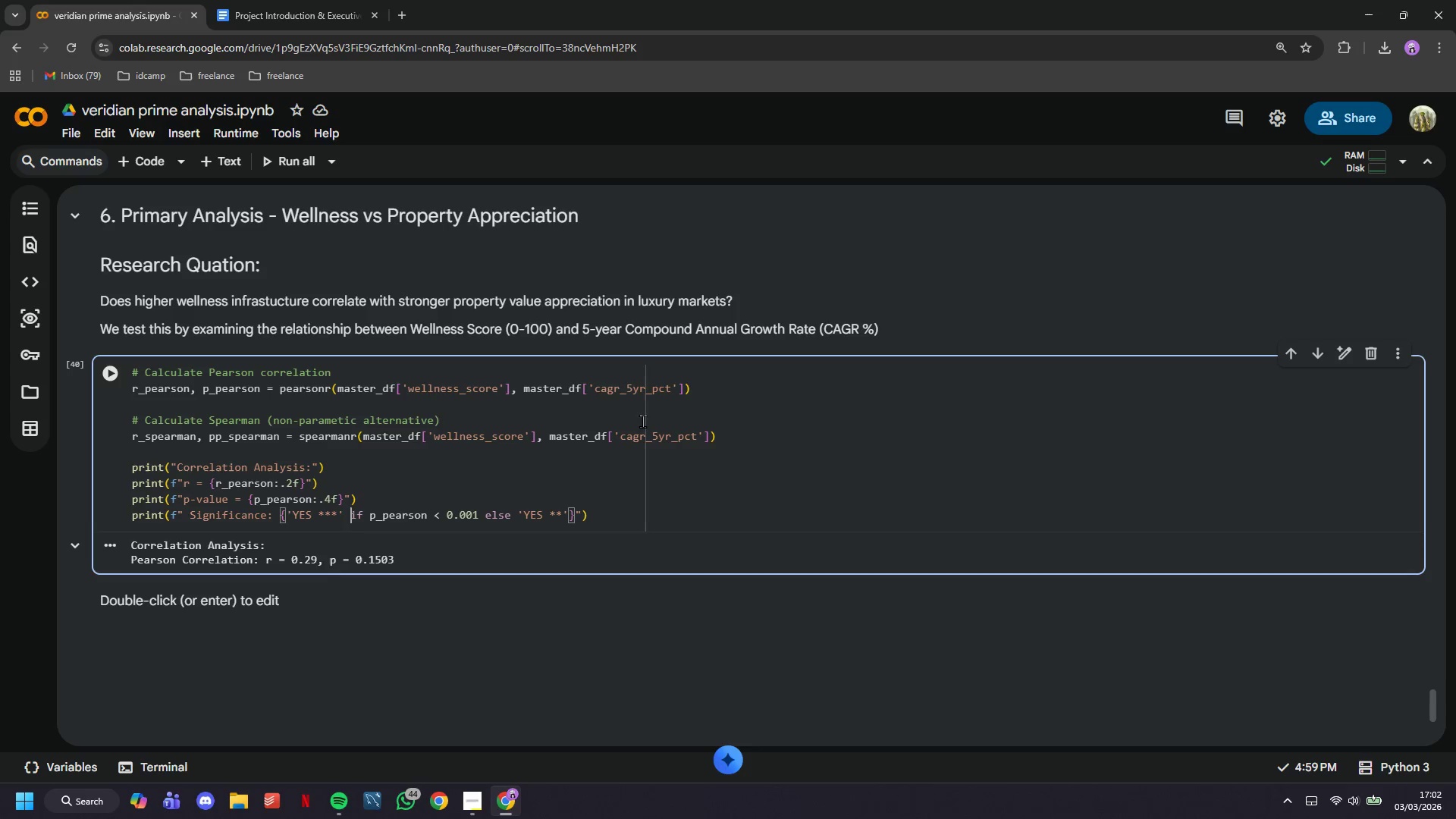 
hold_key(key=ArrowRight, duration=1.52)
 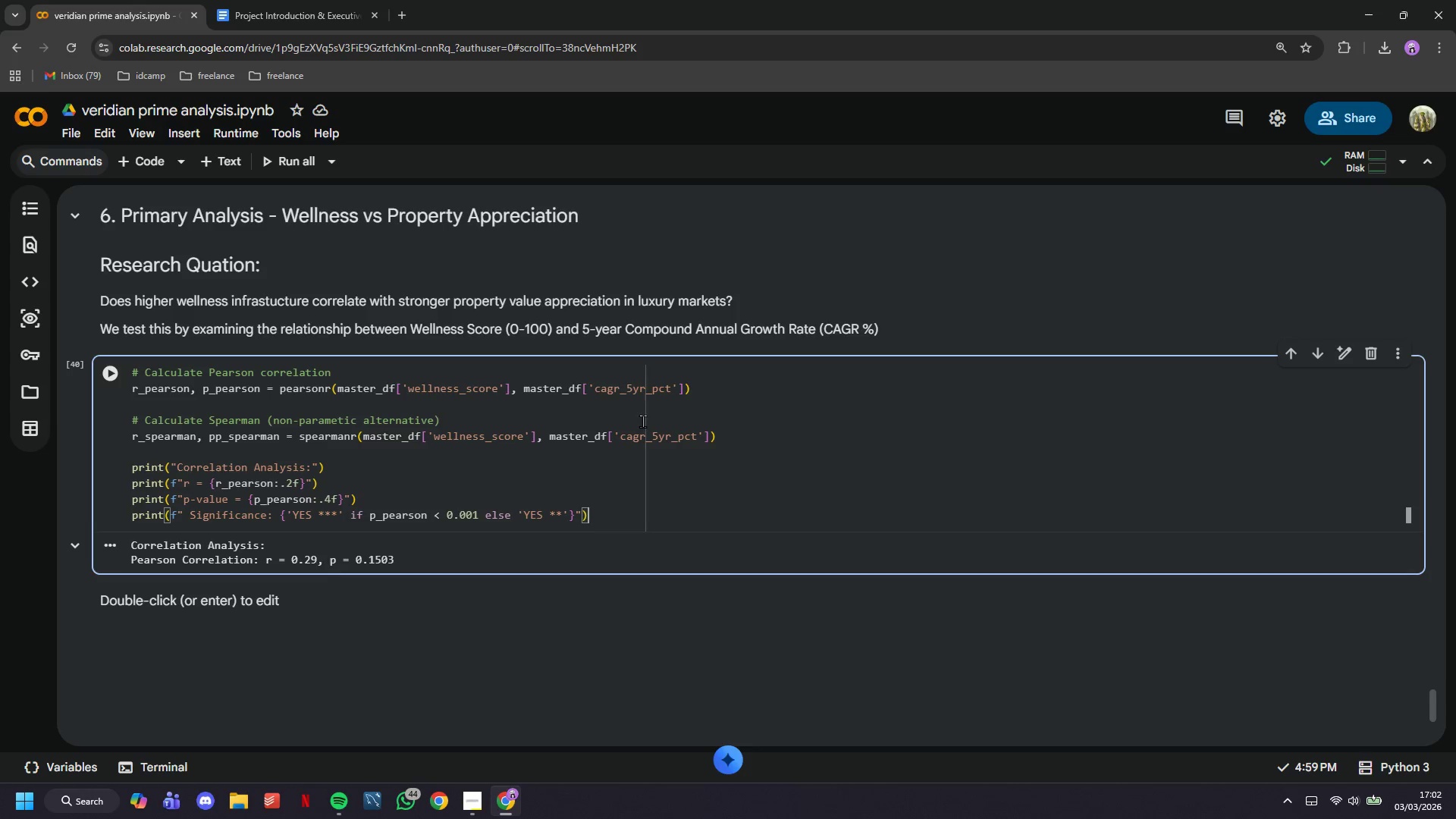 
hold_key(key=ArrowRight, duration=0.47)
 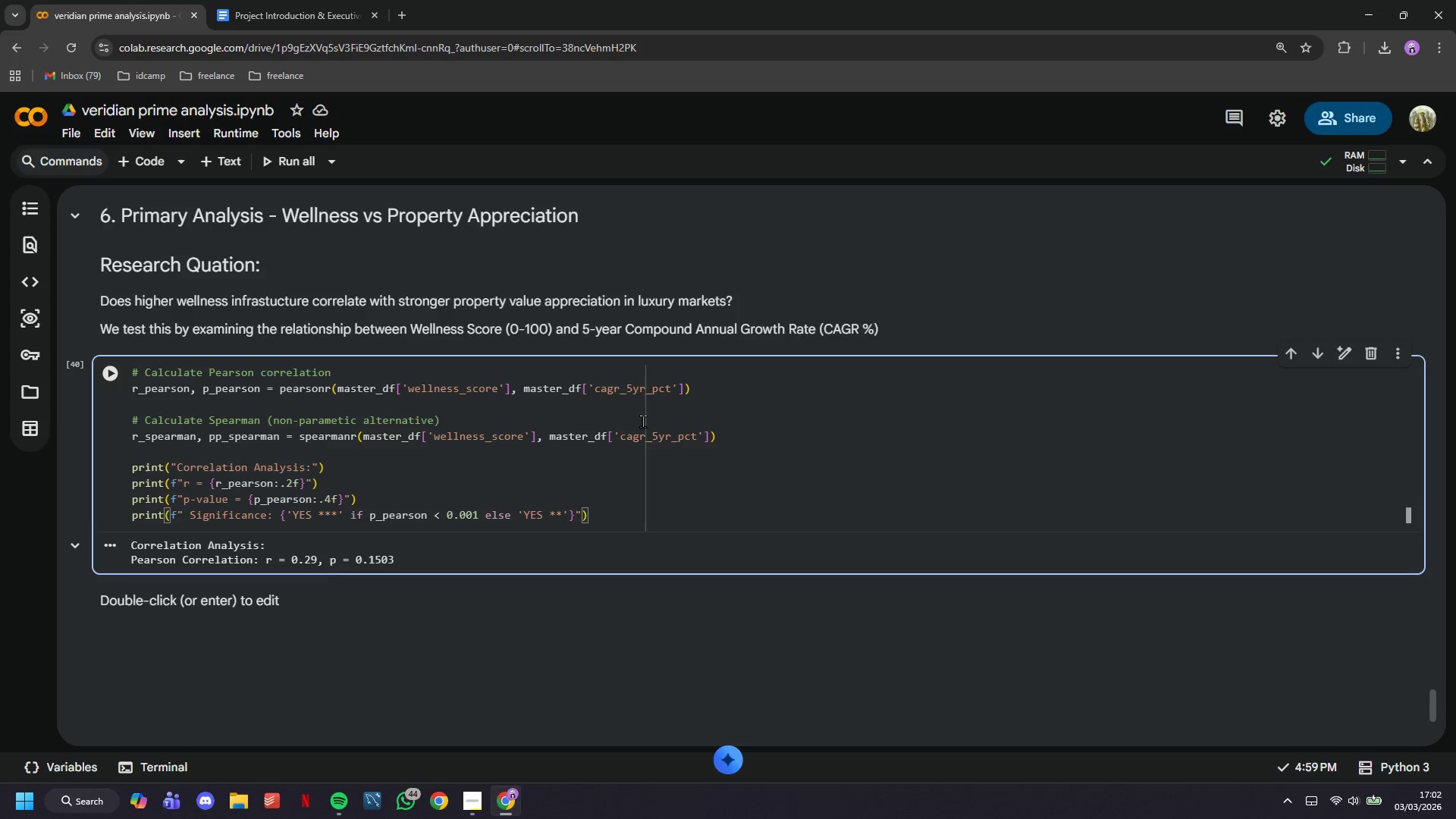 
key(ArrowRight)
 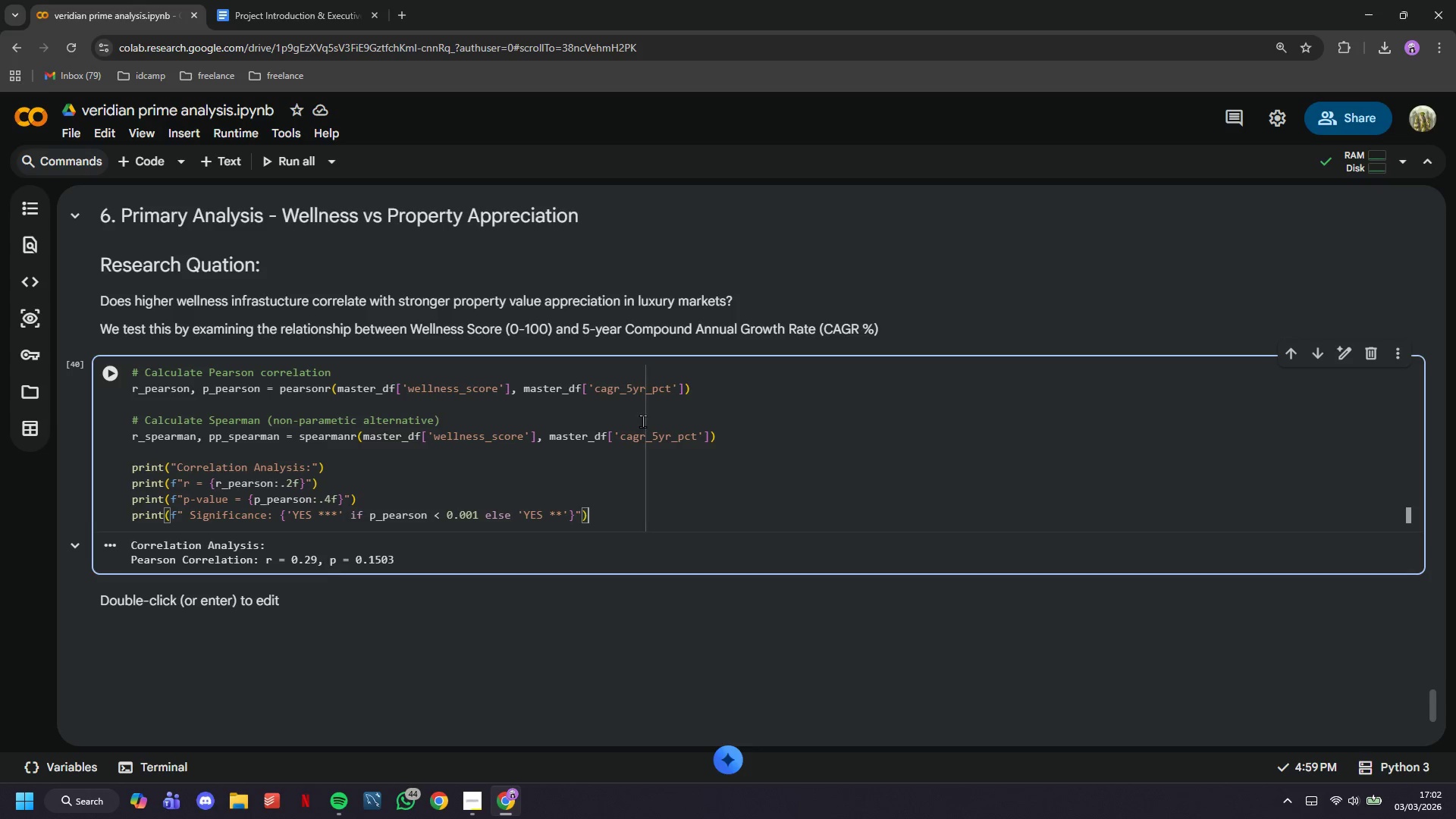 
key(ArrowLeft)
 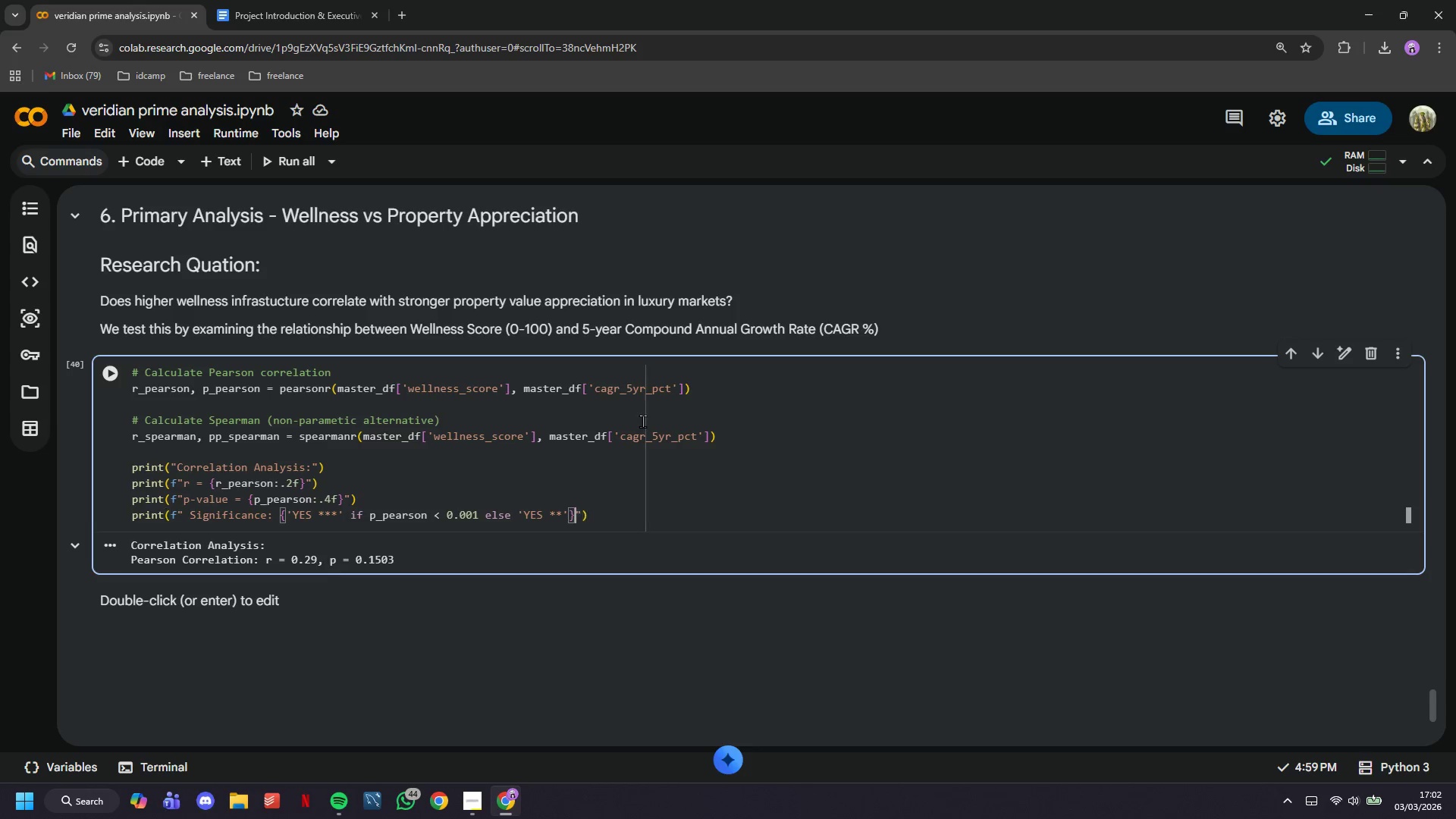 
key(ArrowLeft)
 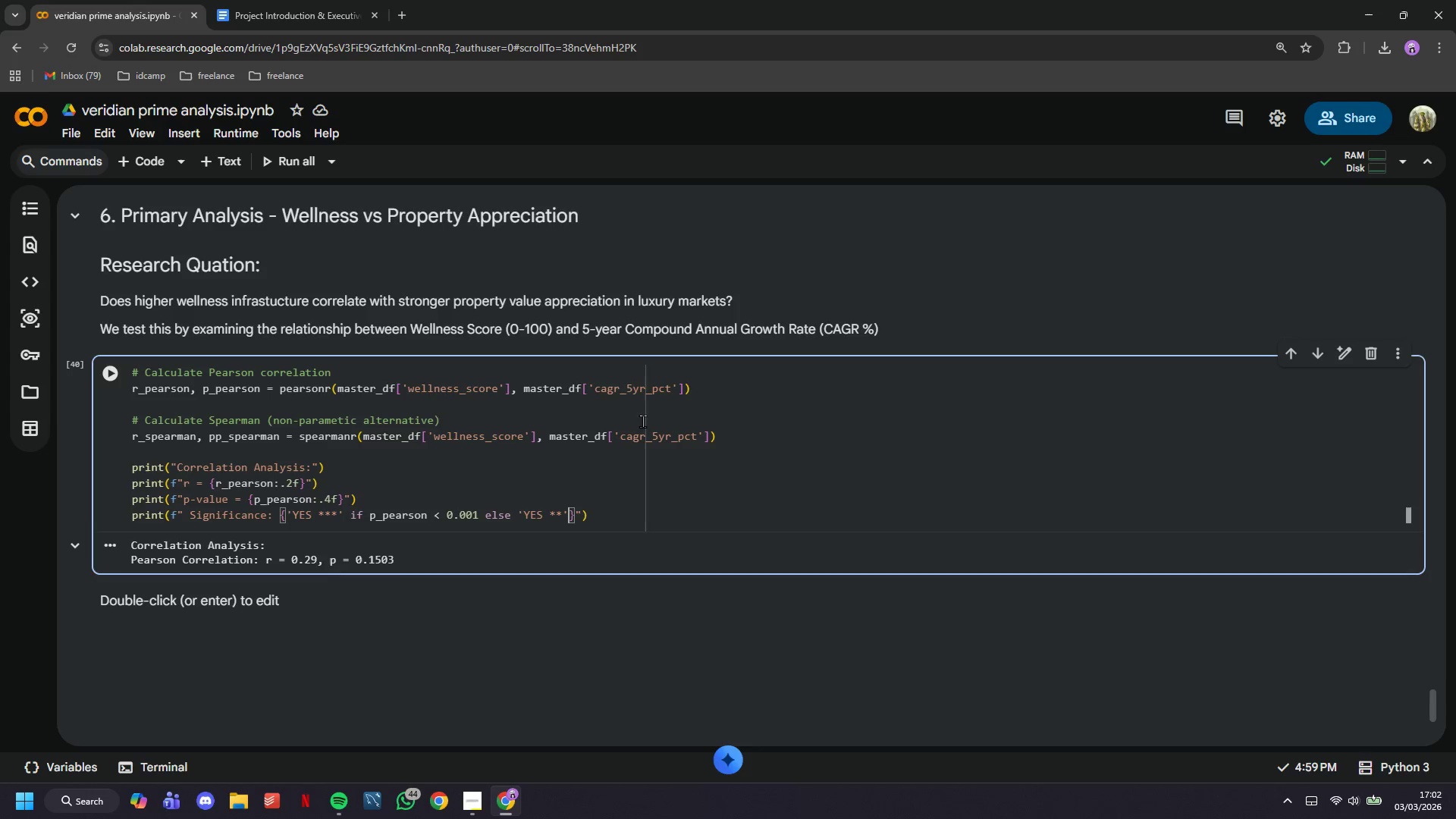 
key(ArrowLeft)
 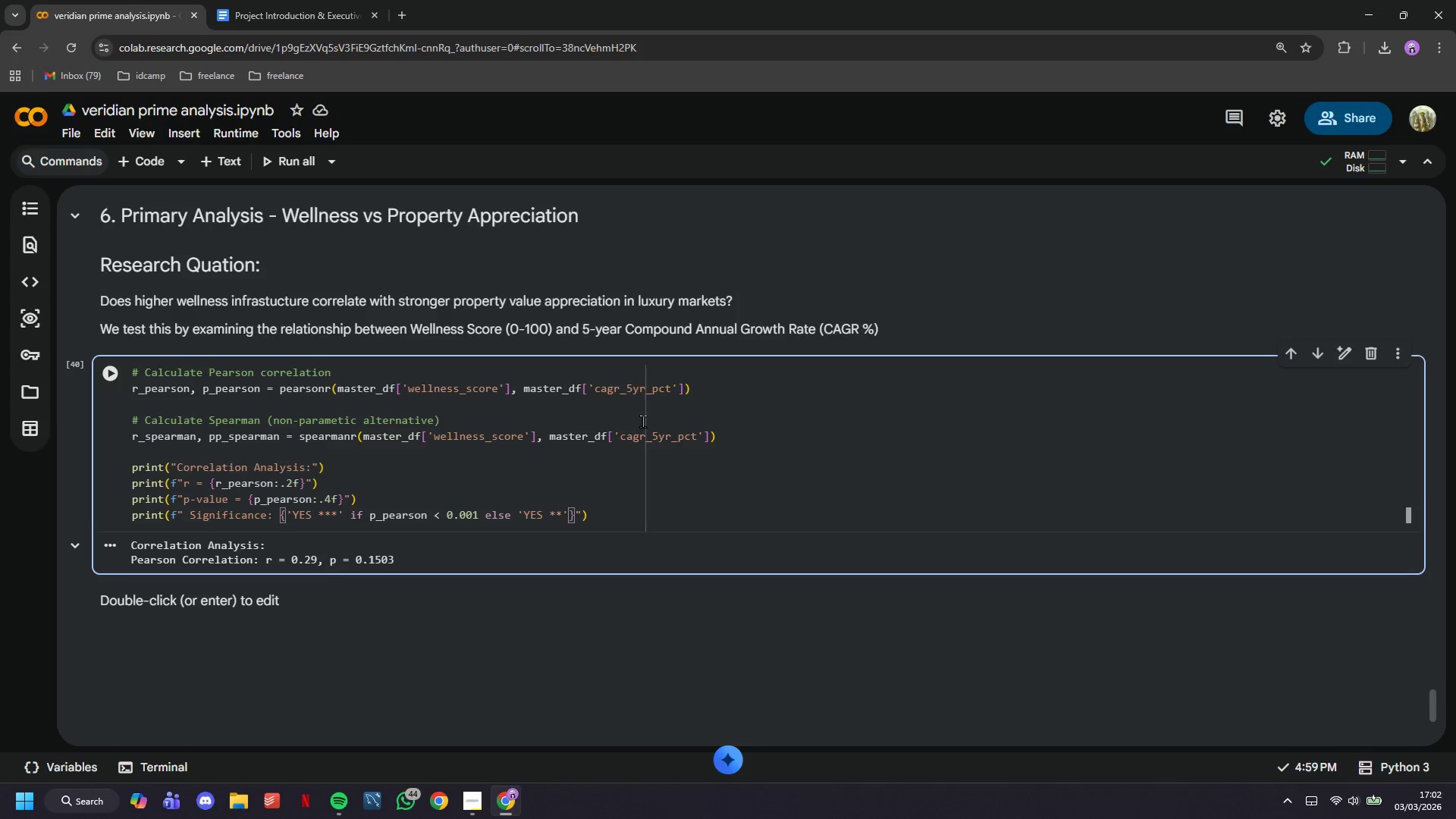 
key(ArrowLeft)
 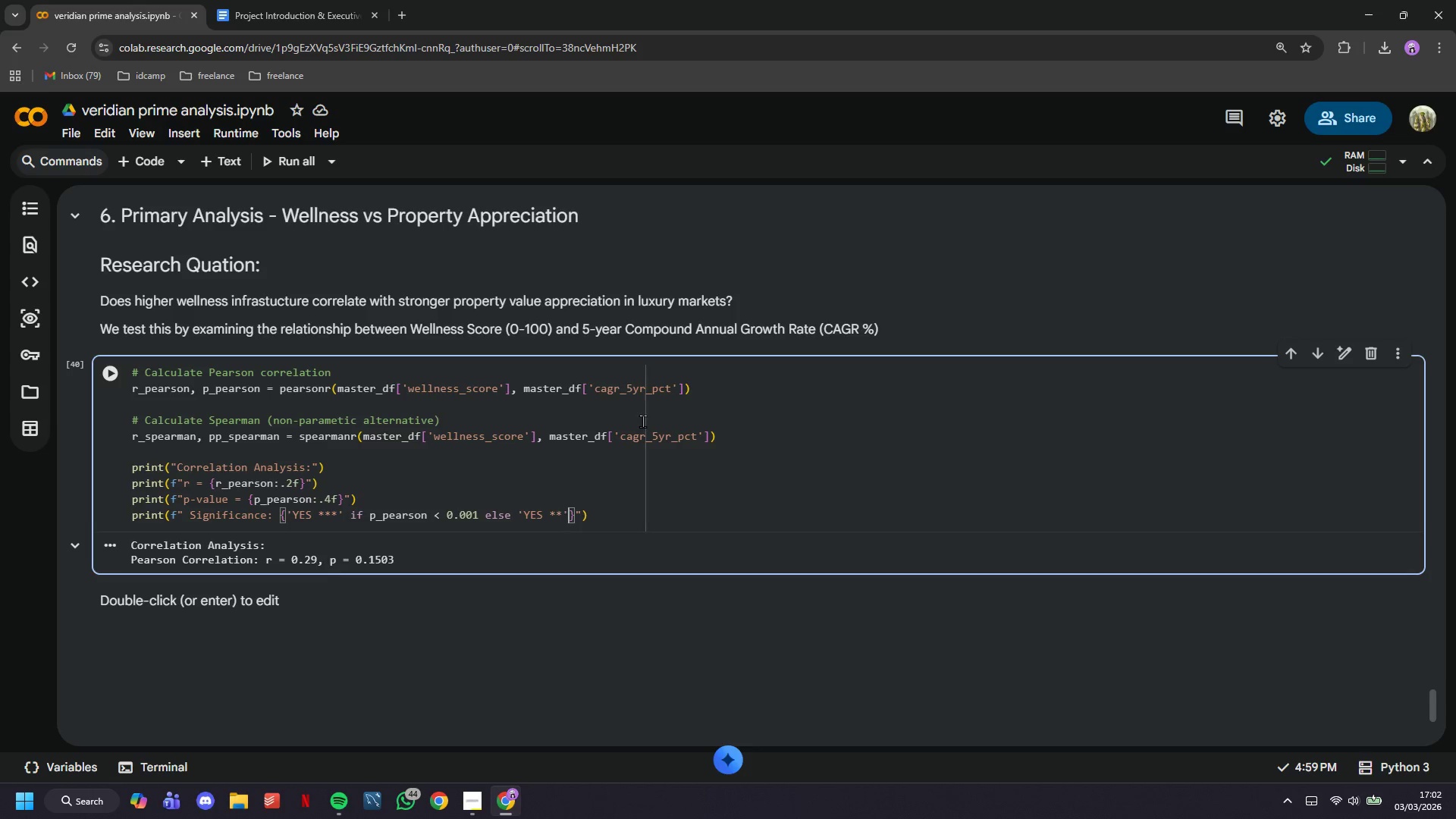 
key(ArrowRight)
 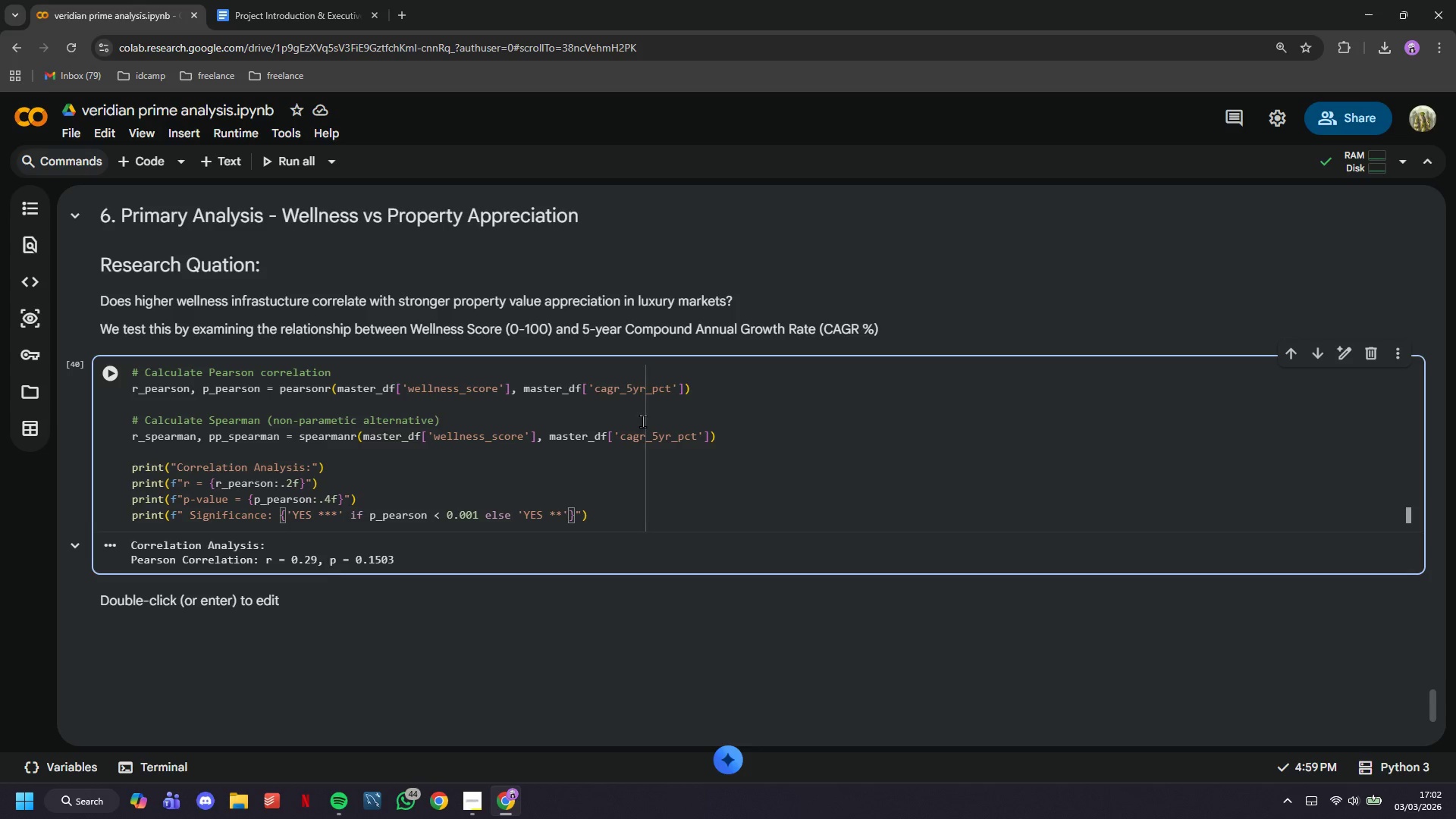 
key(Space)
 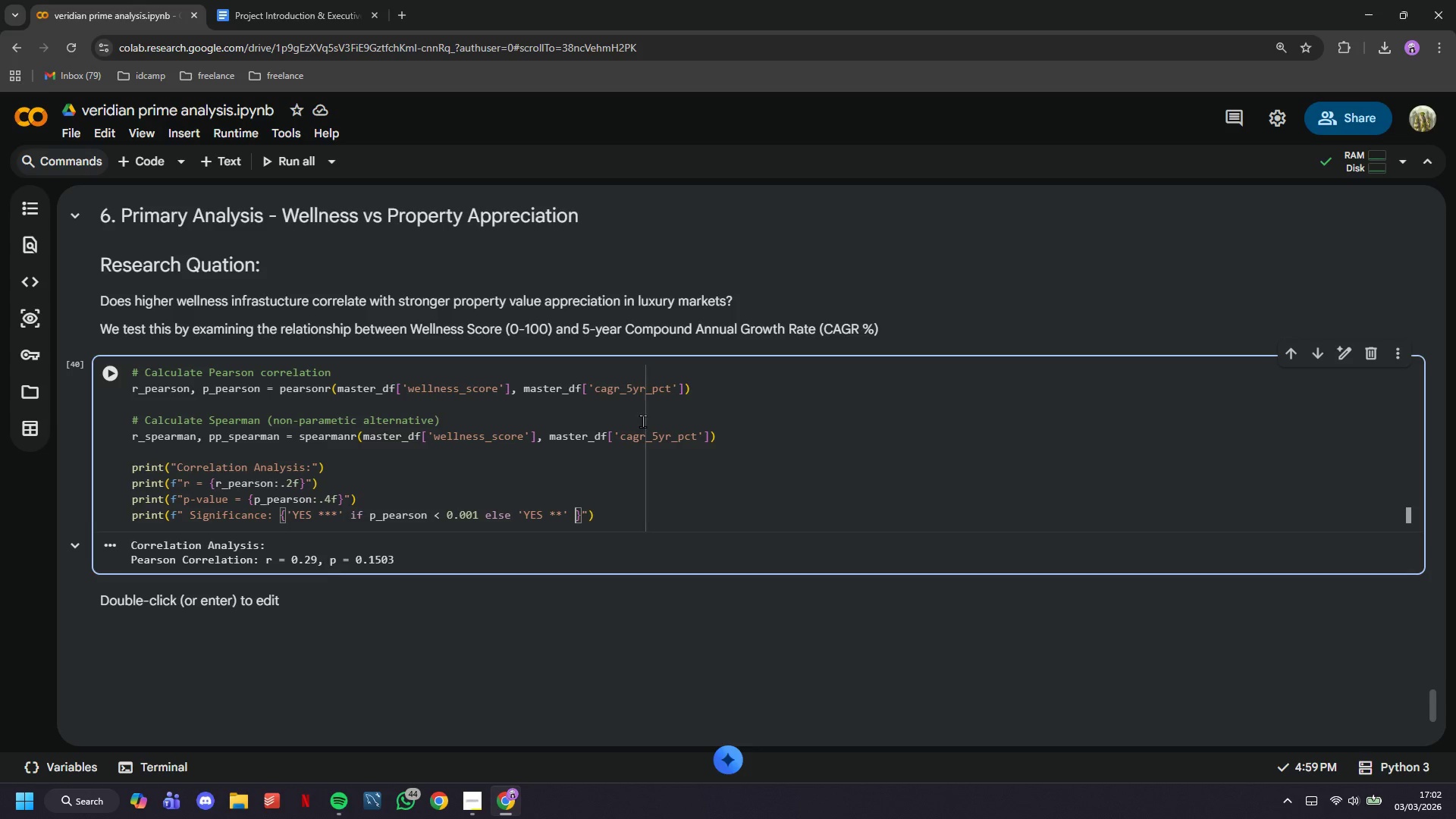 
type(if p_p)
key(Tab)
 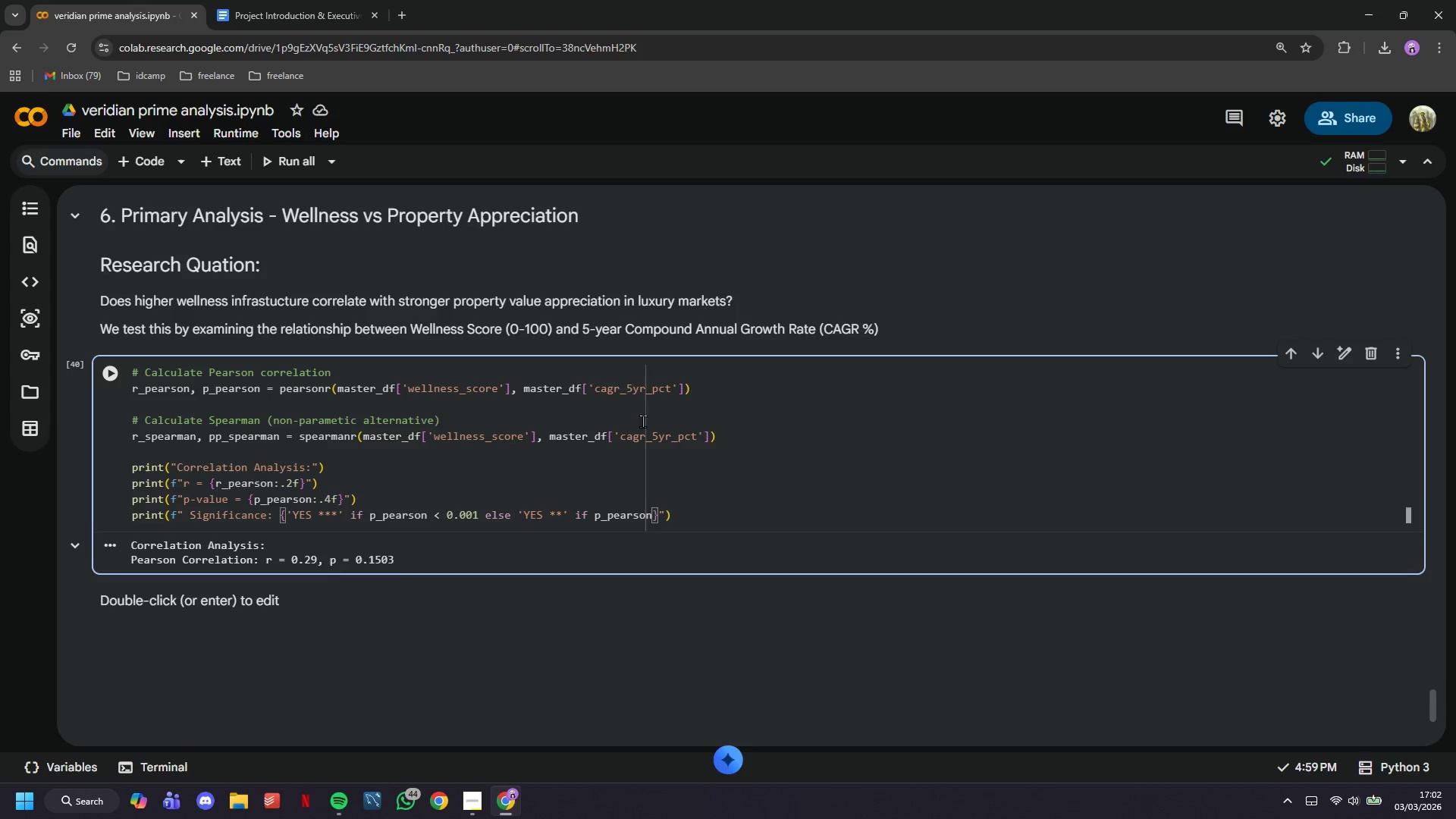 
type( , )
key(Backspace)
key(Backspace)
type(< 0.01 ELSE 'yes *)
 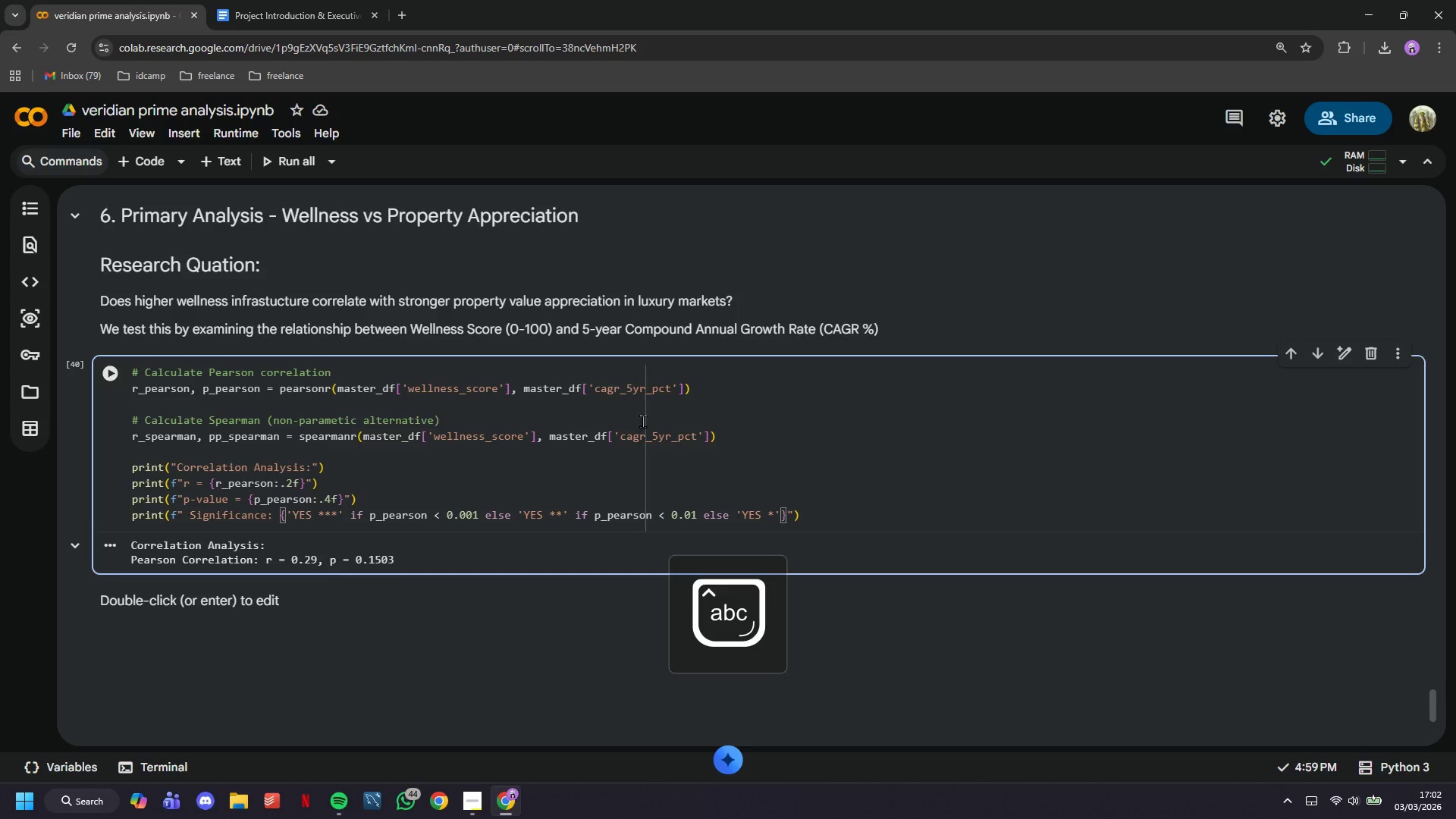 
hold_key(key=CapsLock, duration=0.47)
 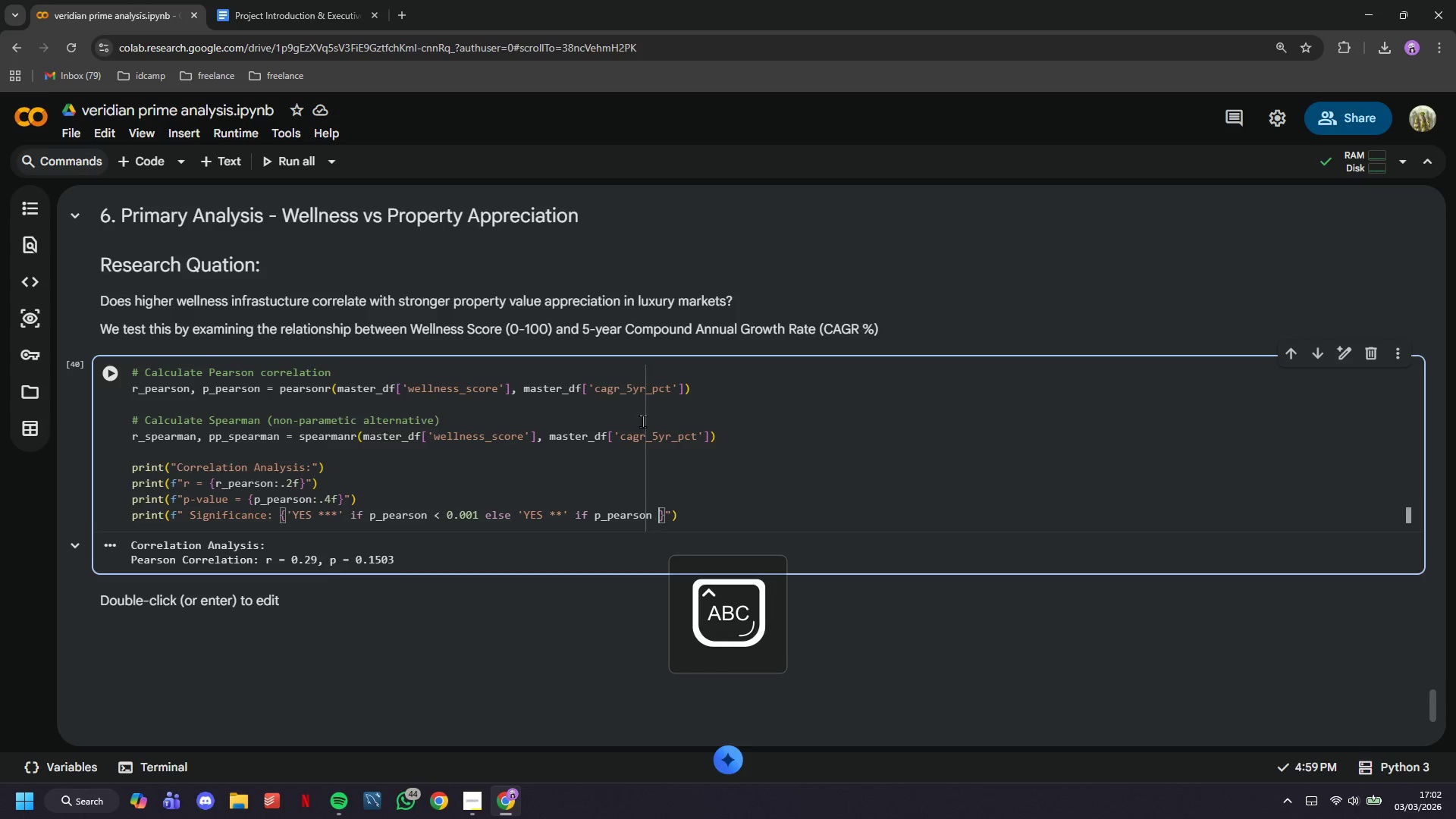 
key(ArrowRight)
 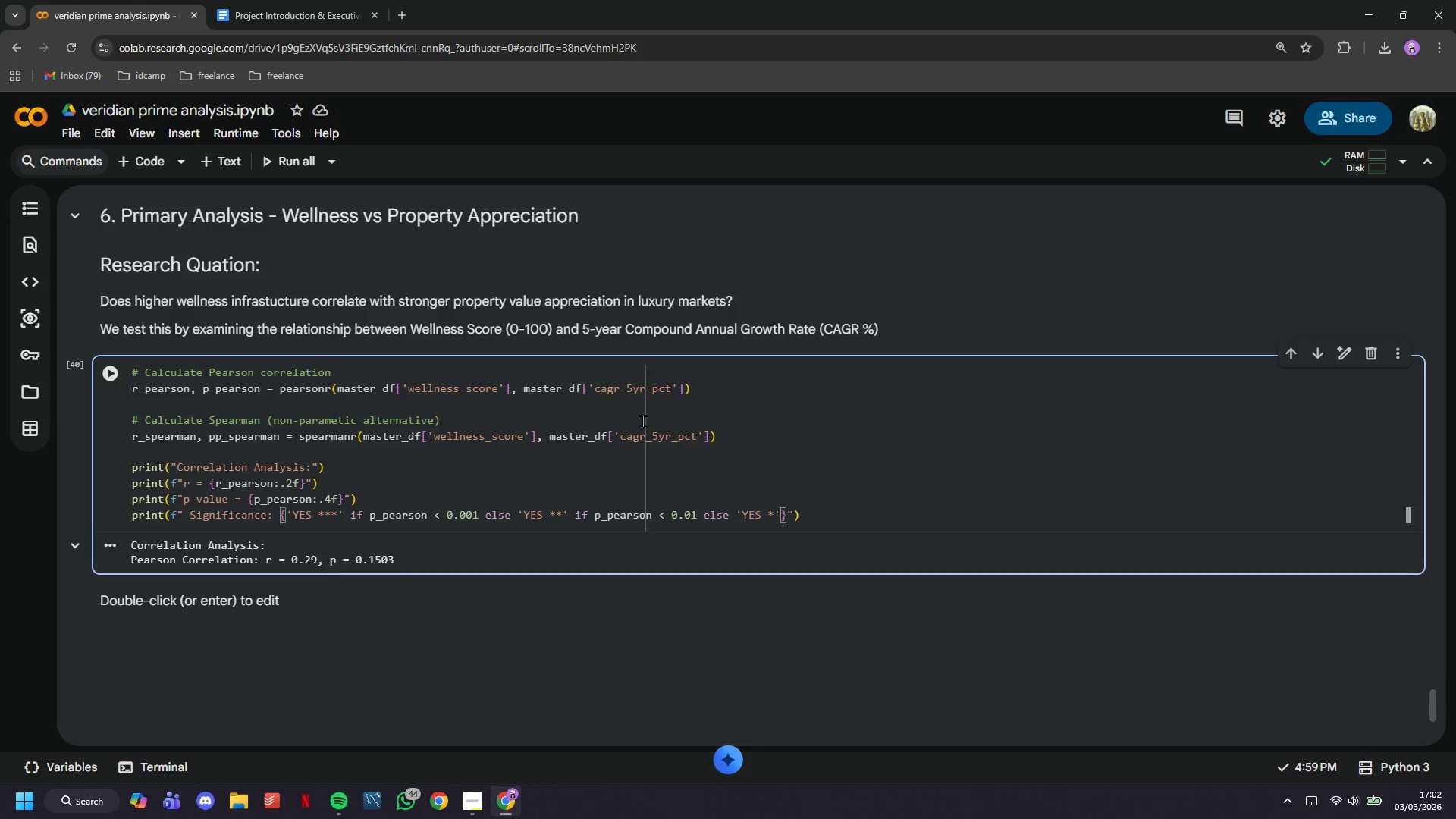 
key(ArrowLeft)
 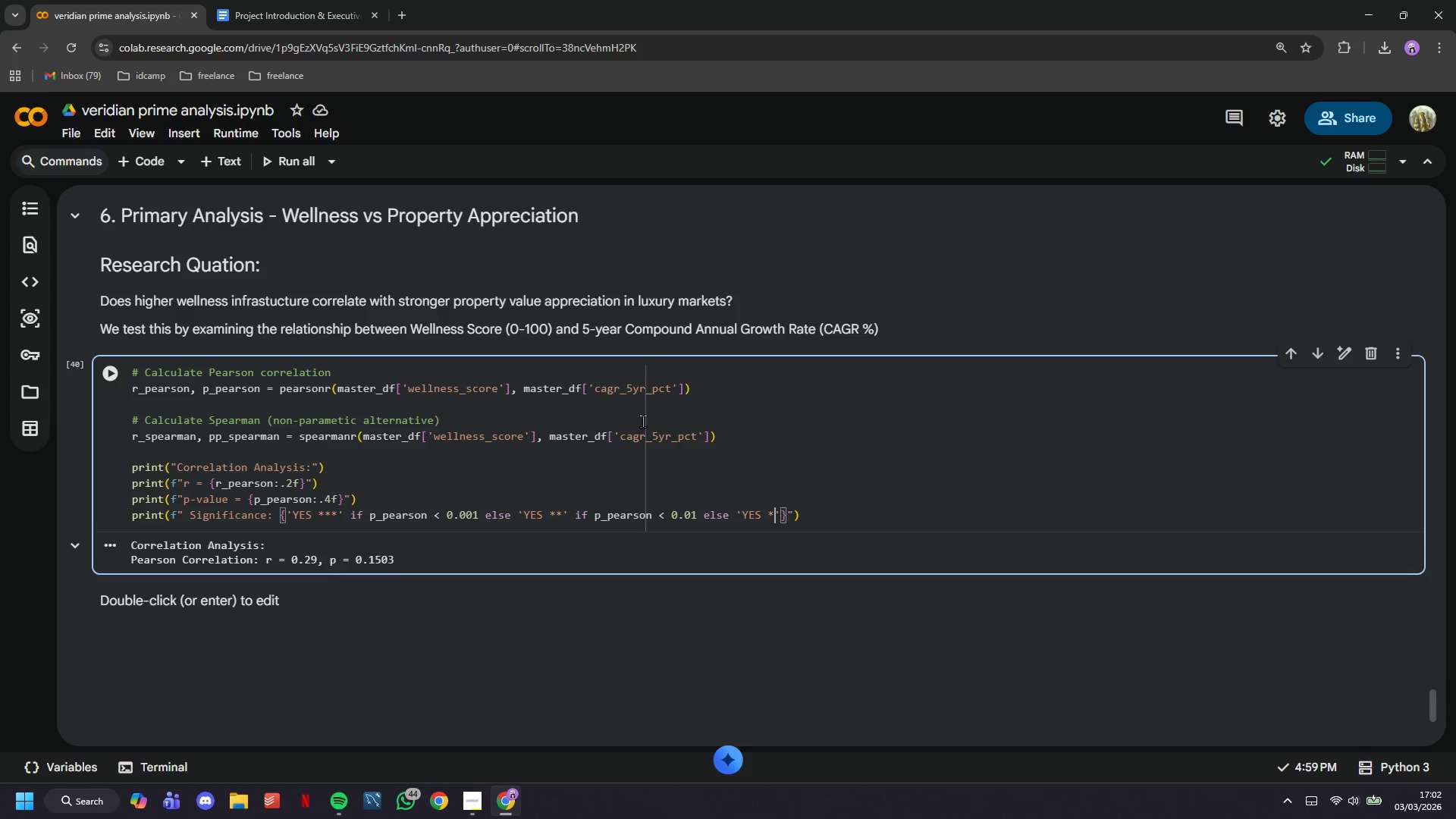 
key(ArrowRight)
 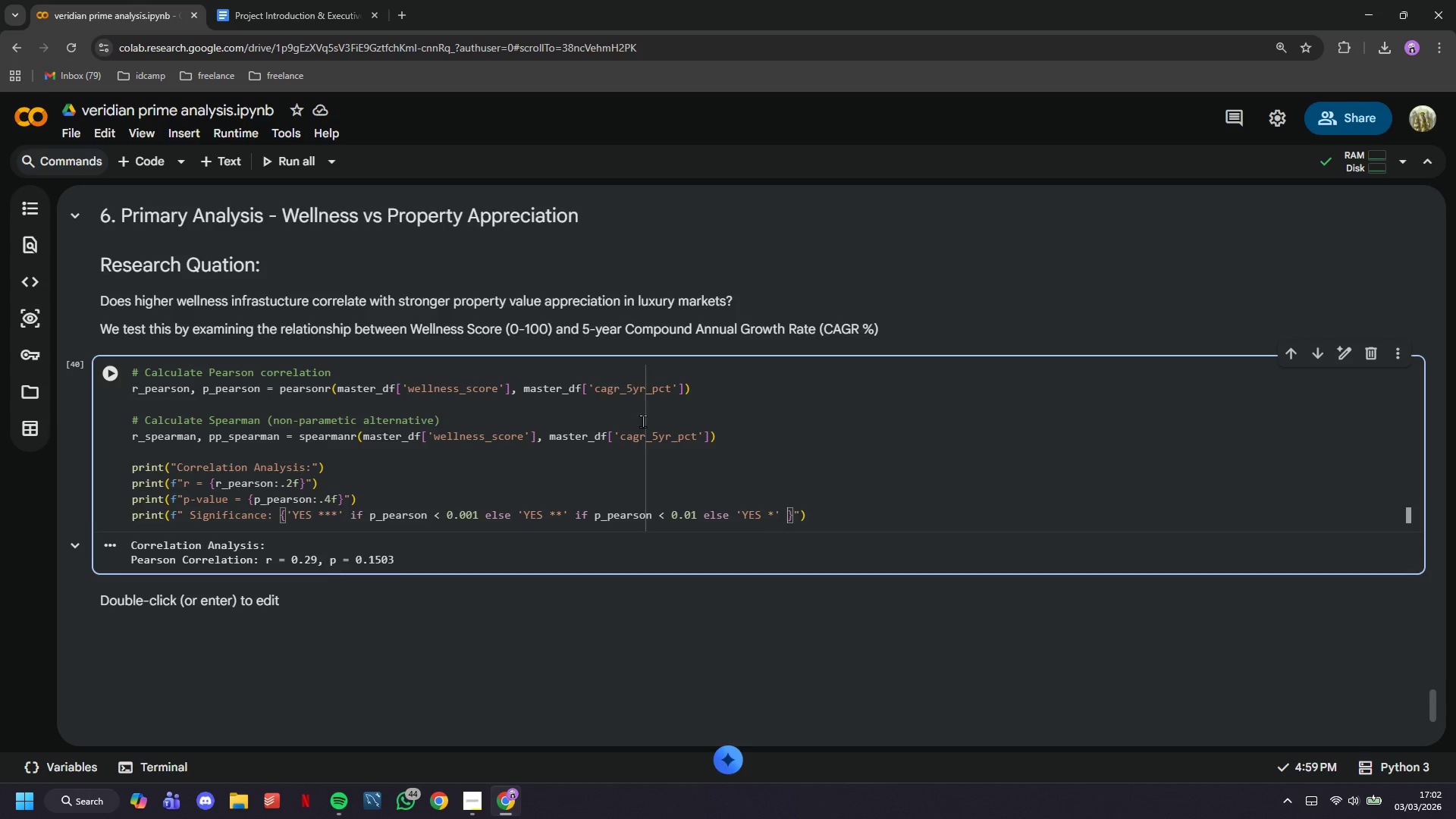 
type( if p_pear)
key(Tab)
type( < 0.05 else 'No)
 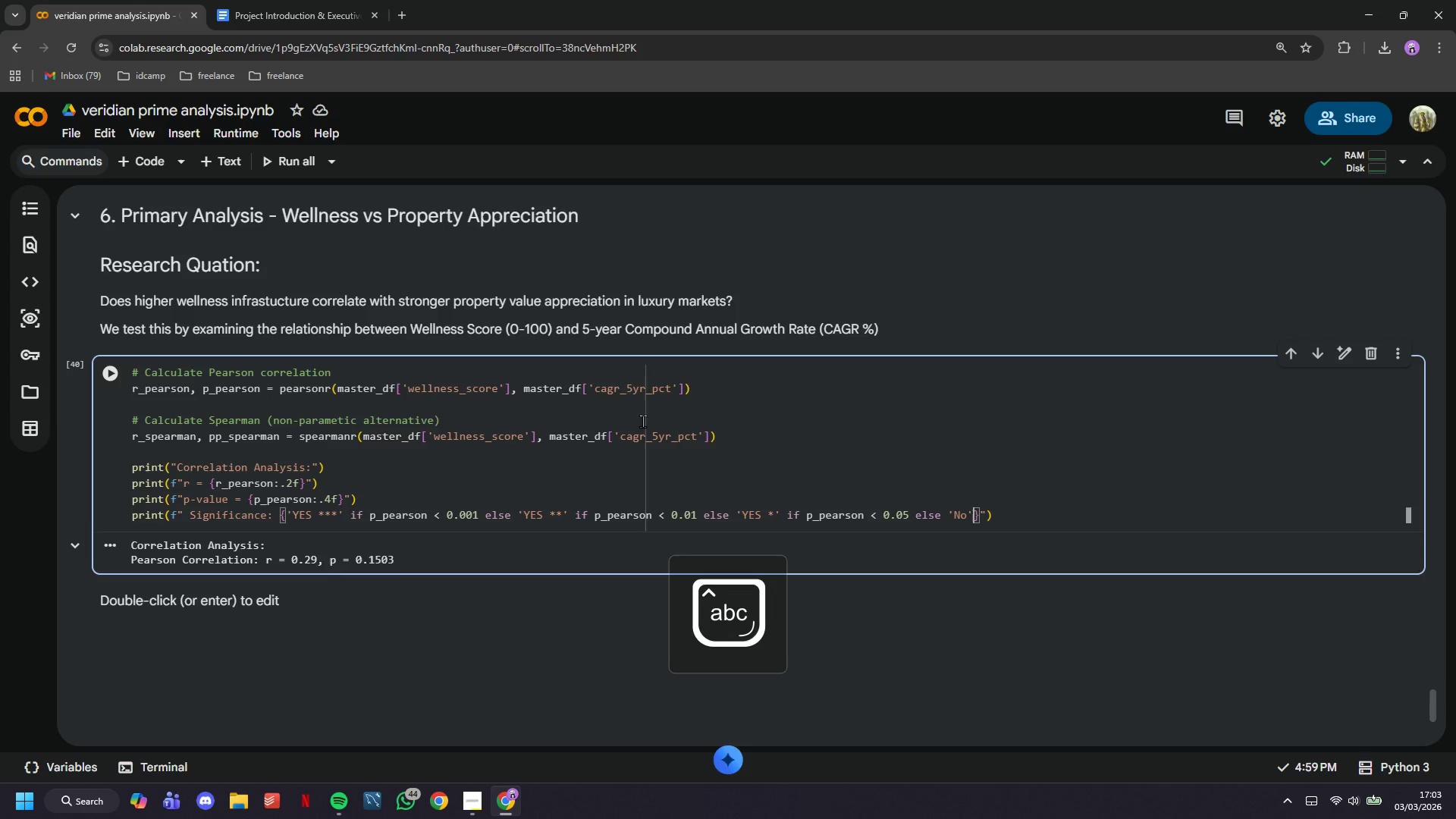 
 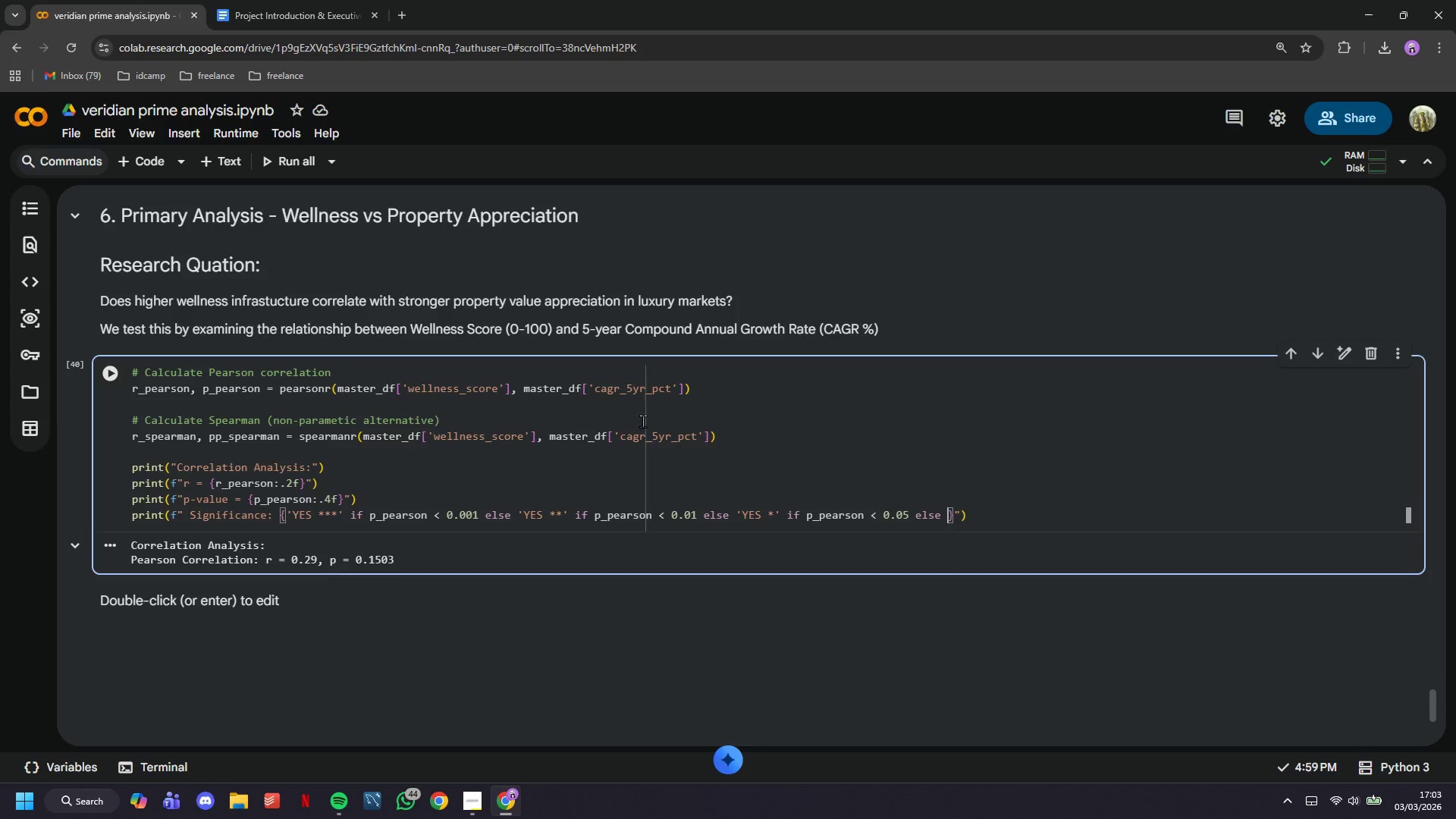 
key(ArrowRight)
 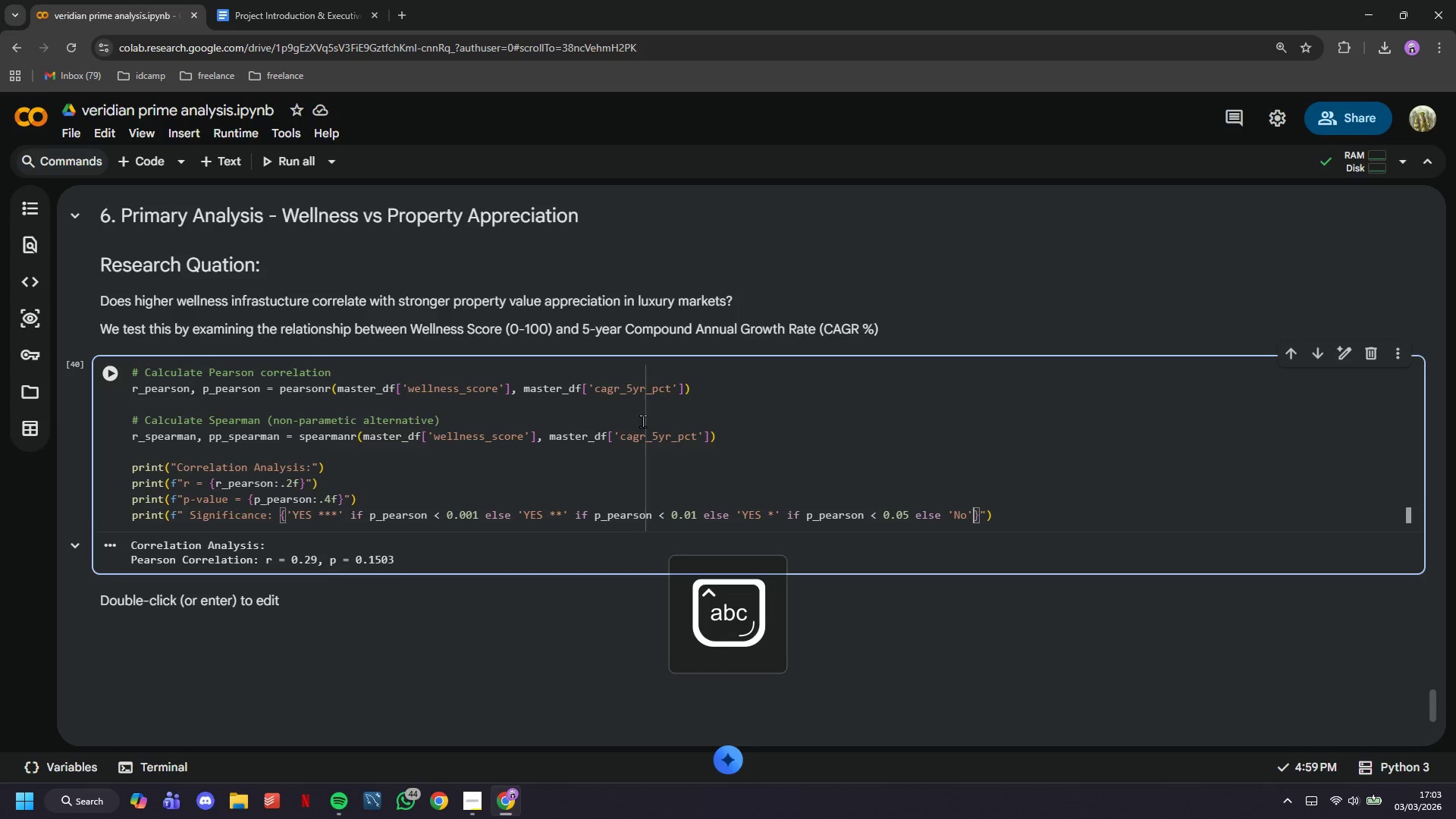 
key(ArrowRight)
 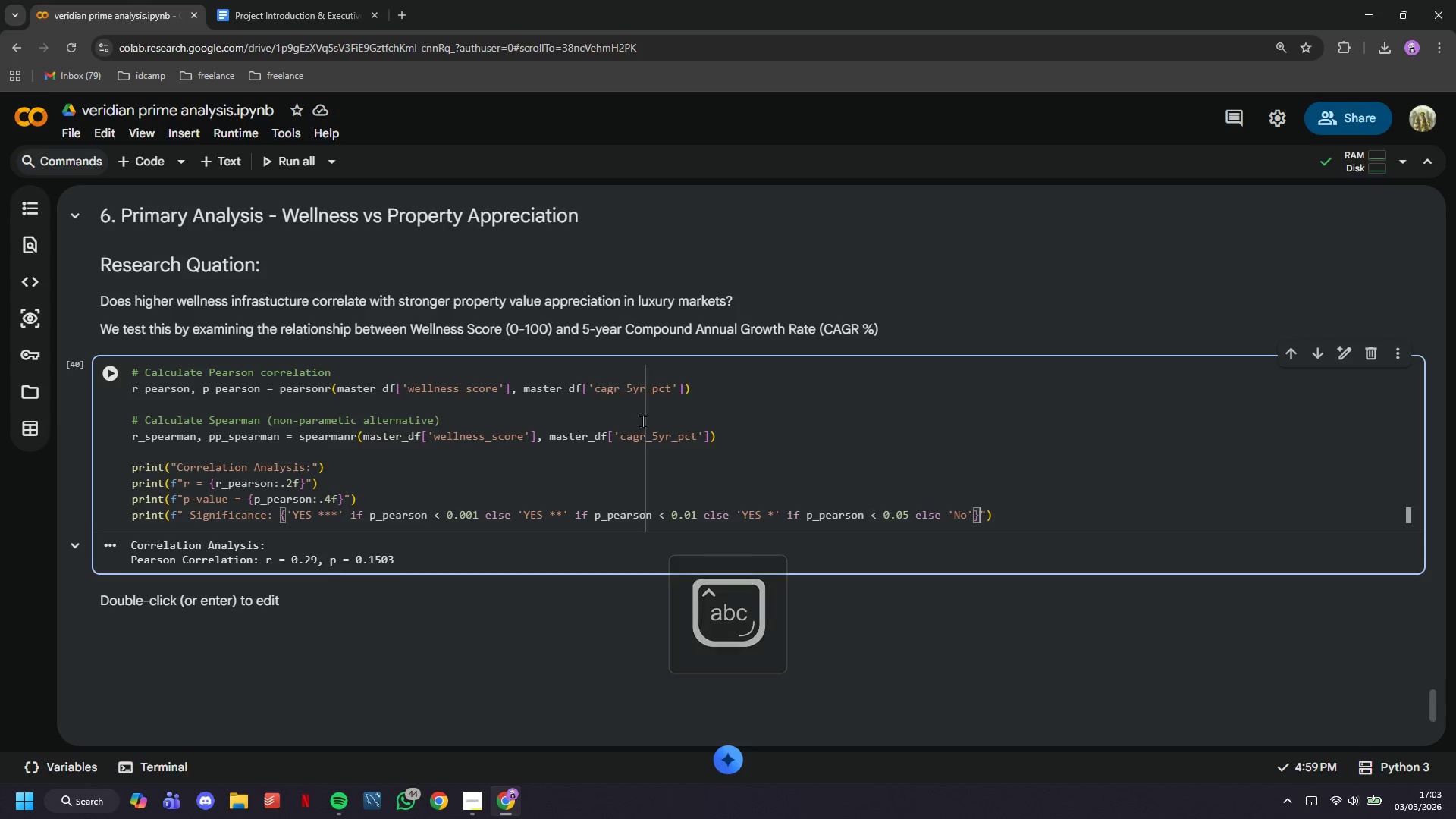 
key(ArrowRight)
 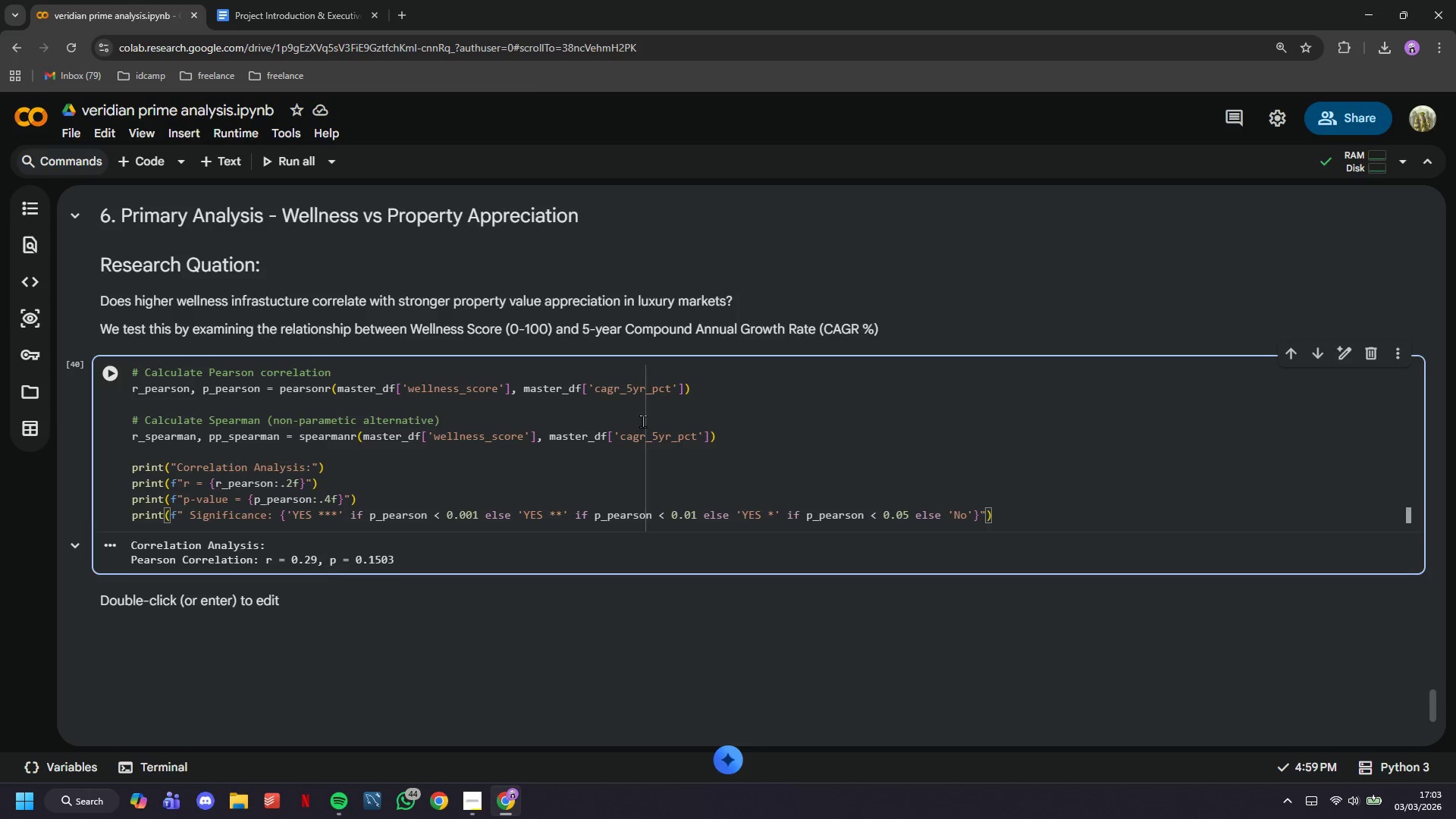 
key(ArrowRight)
 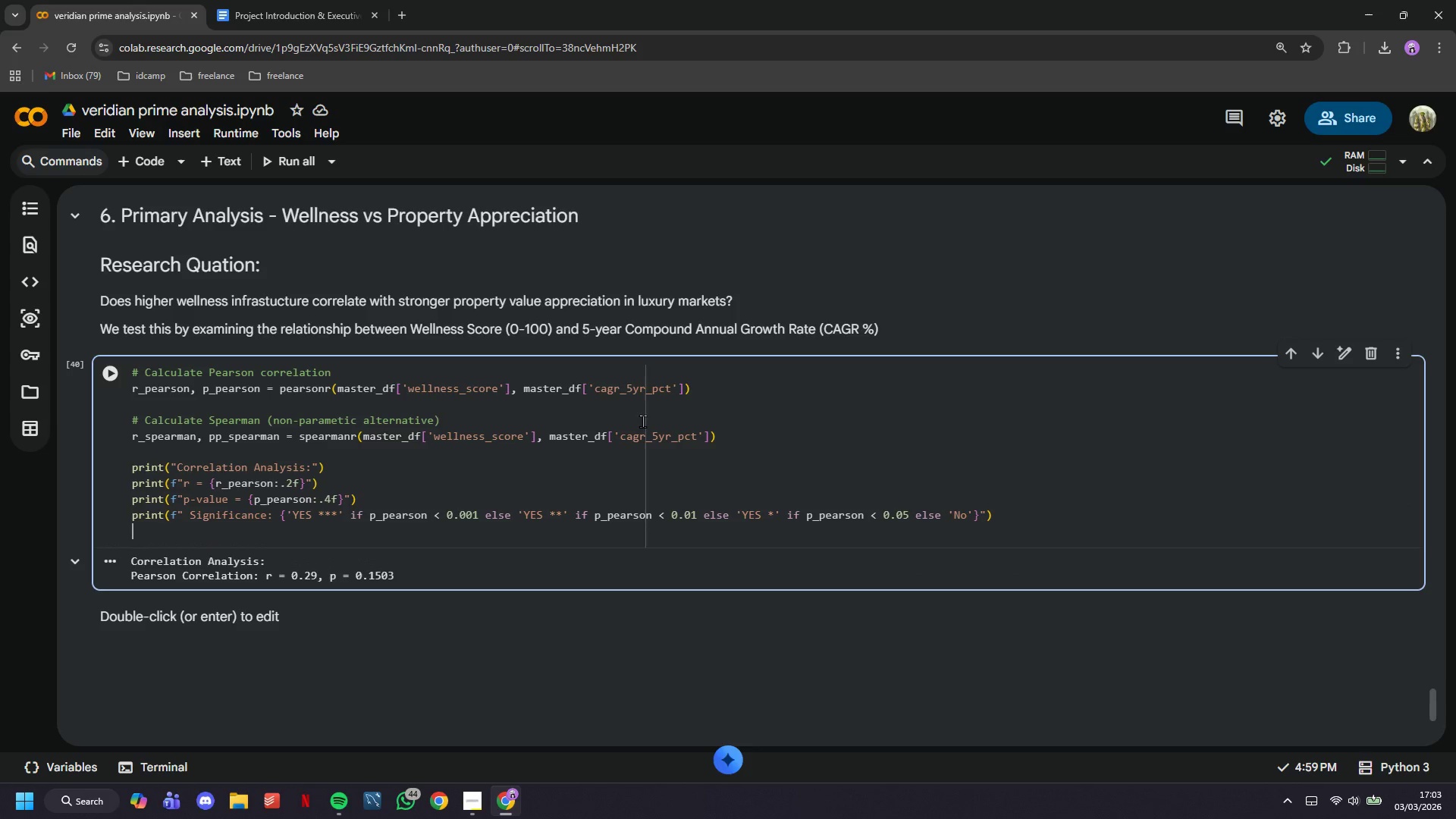 
key(Enter)
 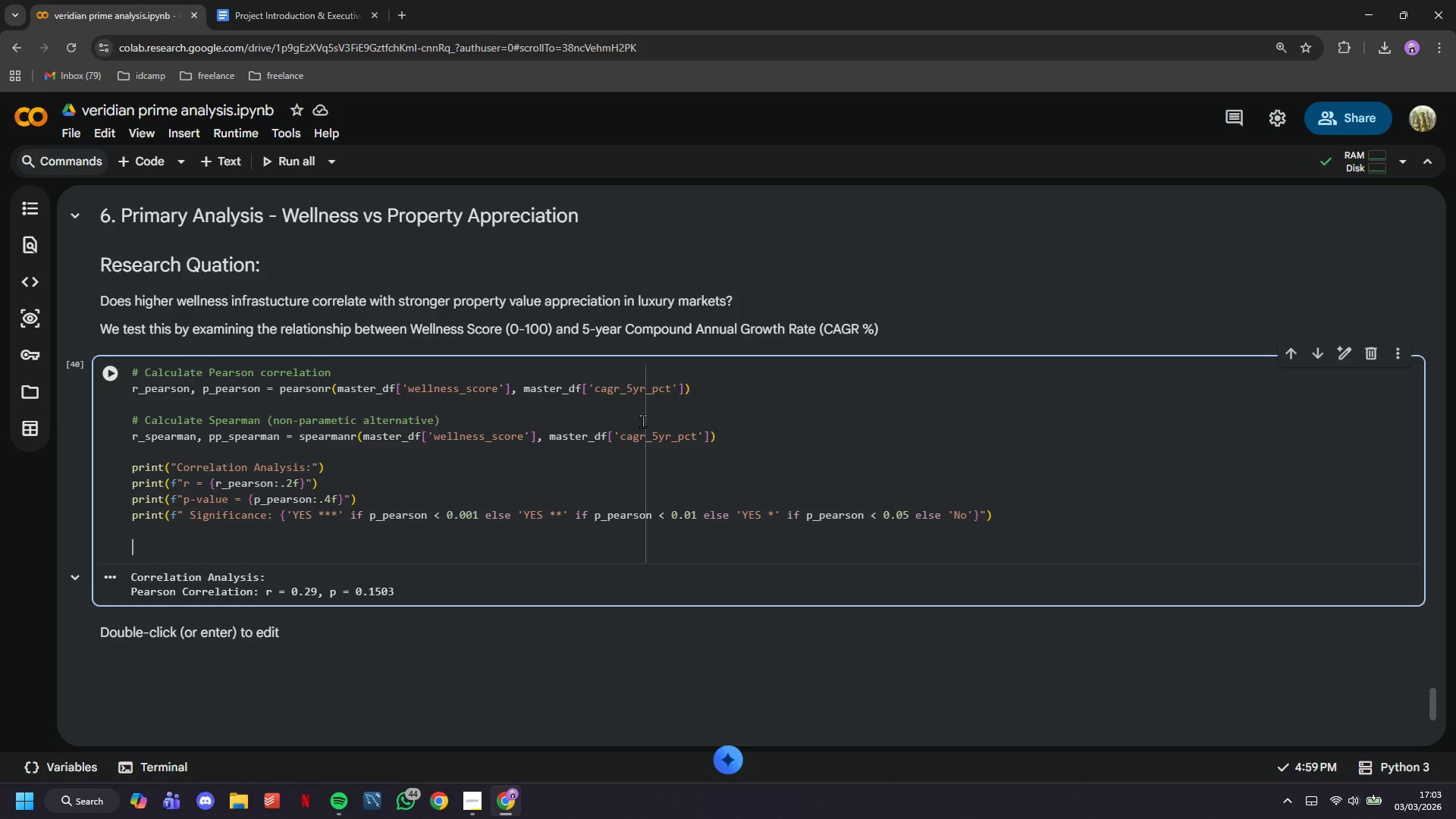 
key(Enter)
 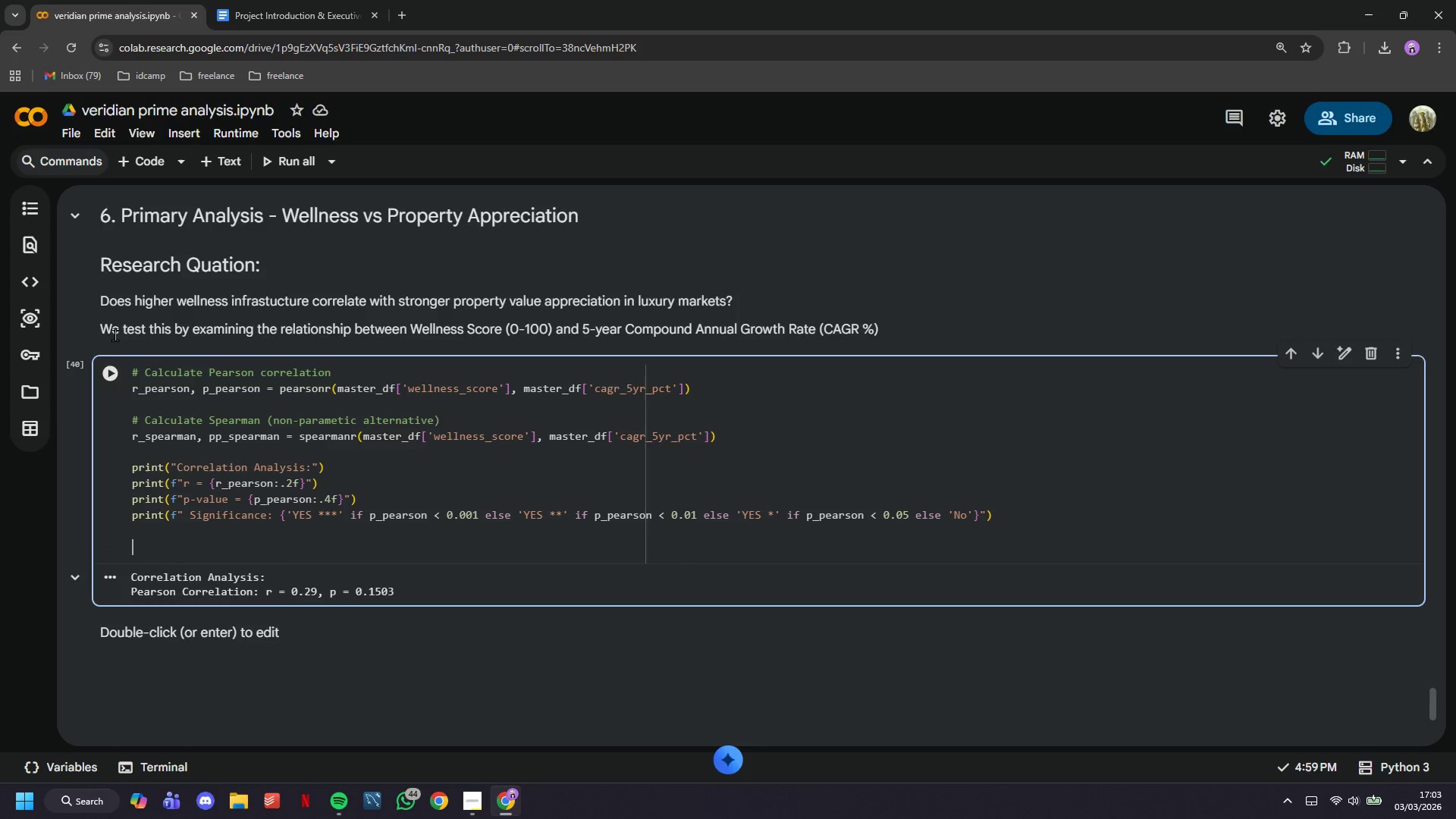 
left_click([118, 371])
 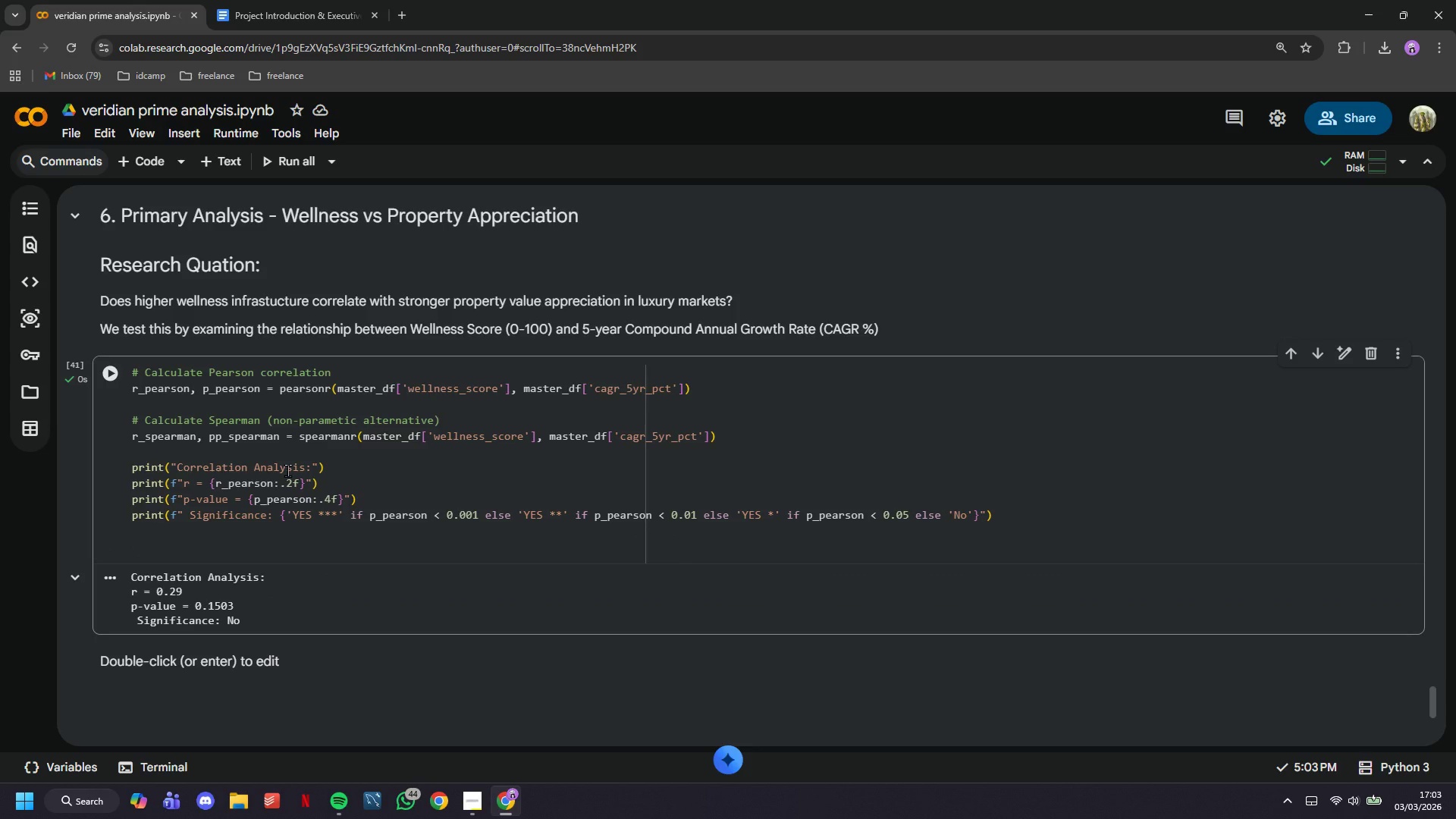 
wait(7.28)
 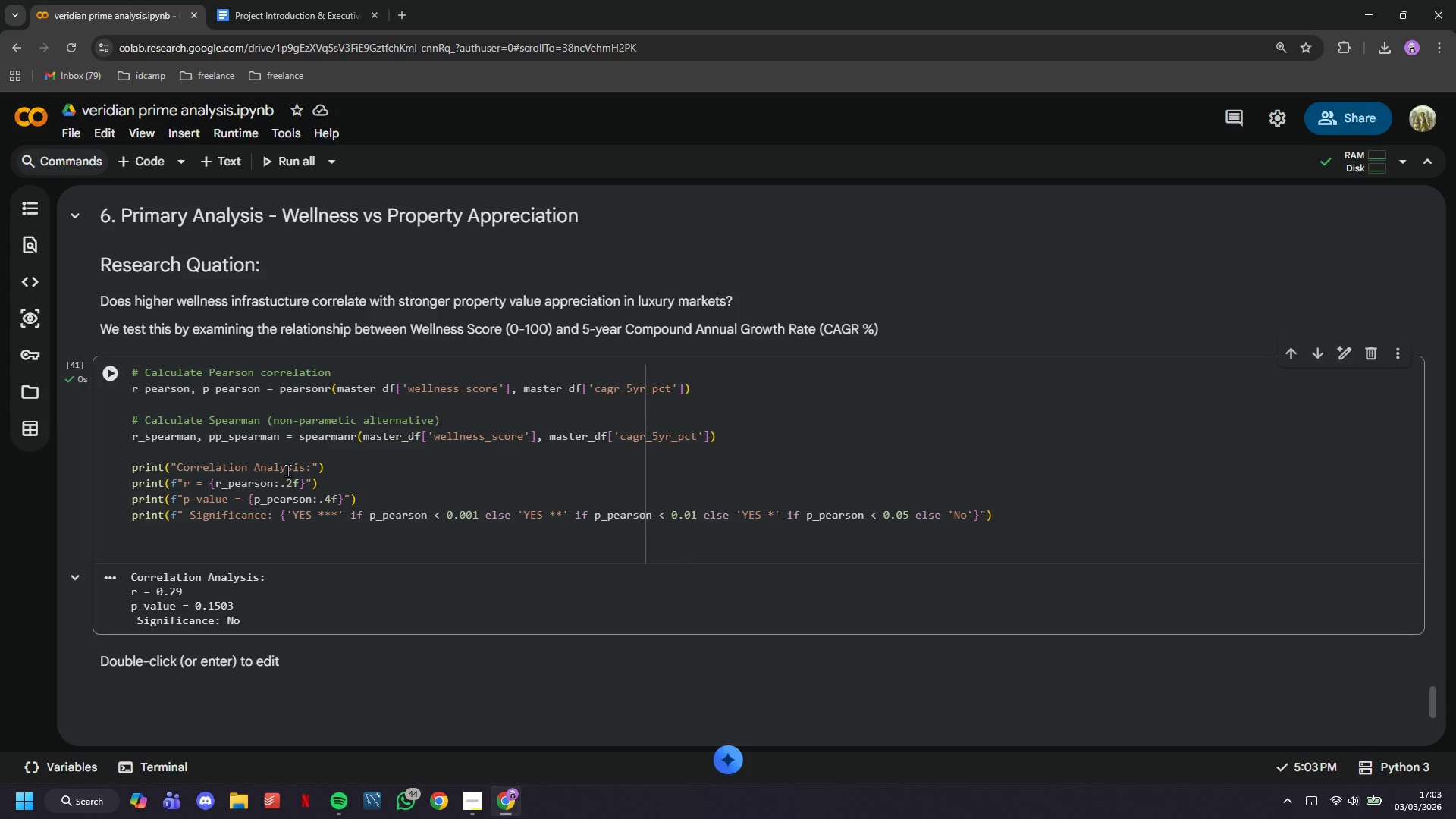 
left_click([206, 546])
 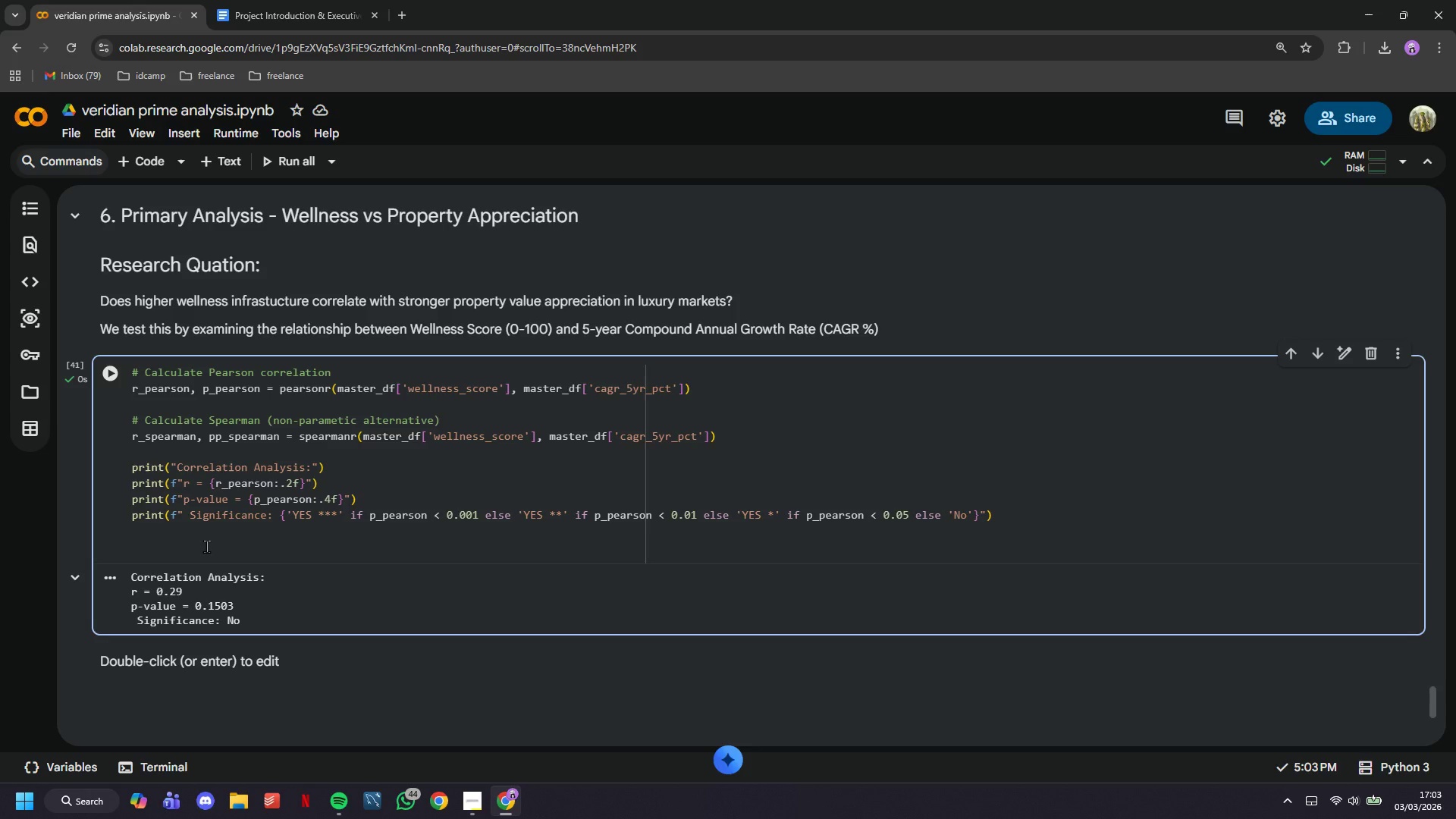 
type(print(f"Spearman Correlation (non-pamatetric)
 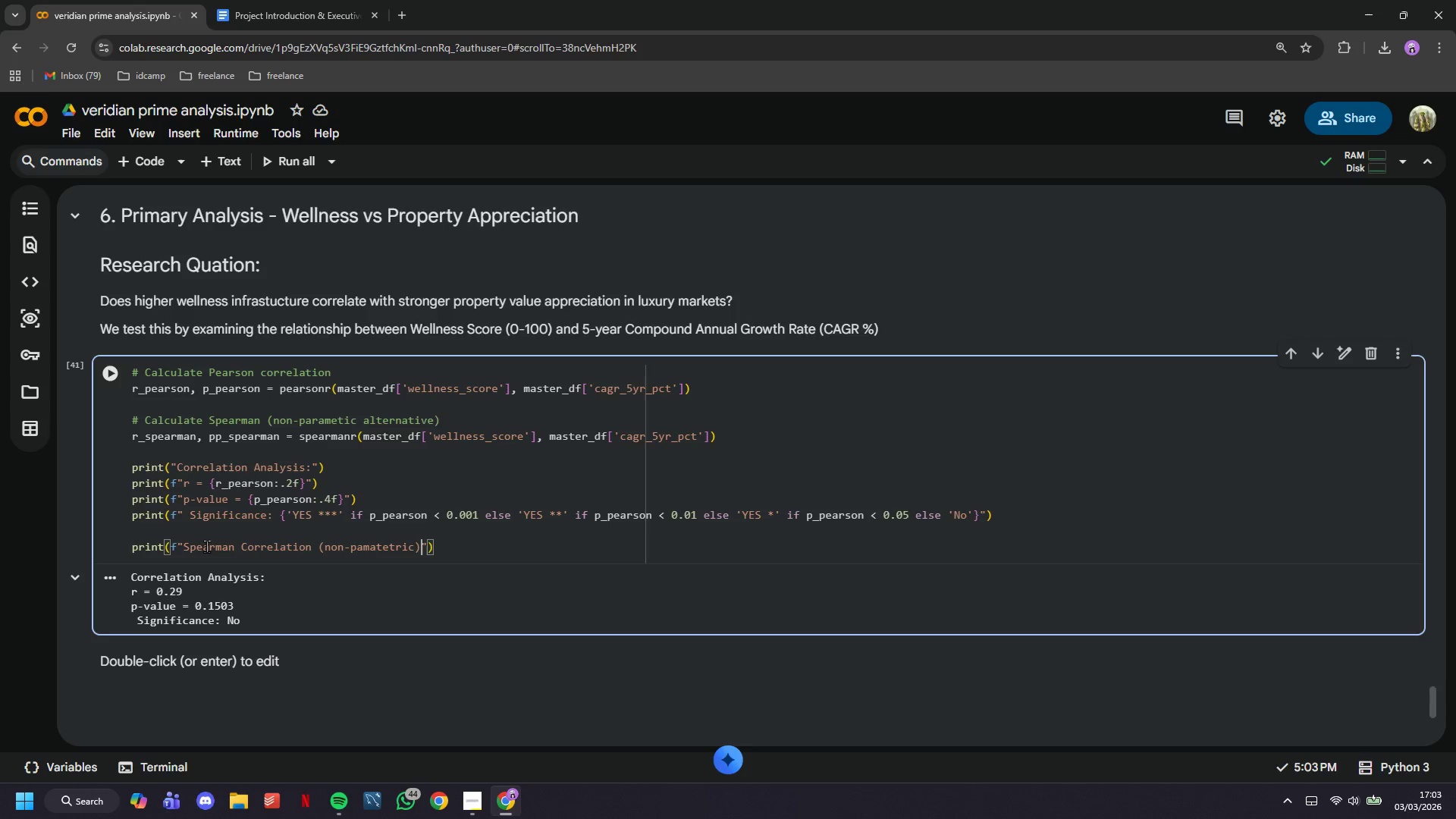 
 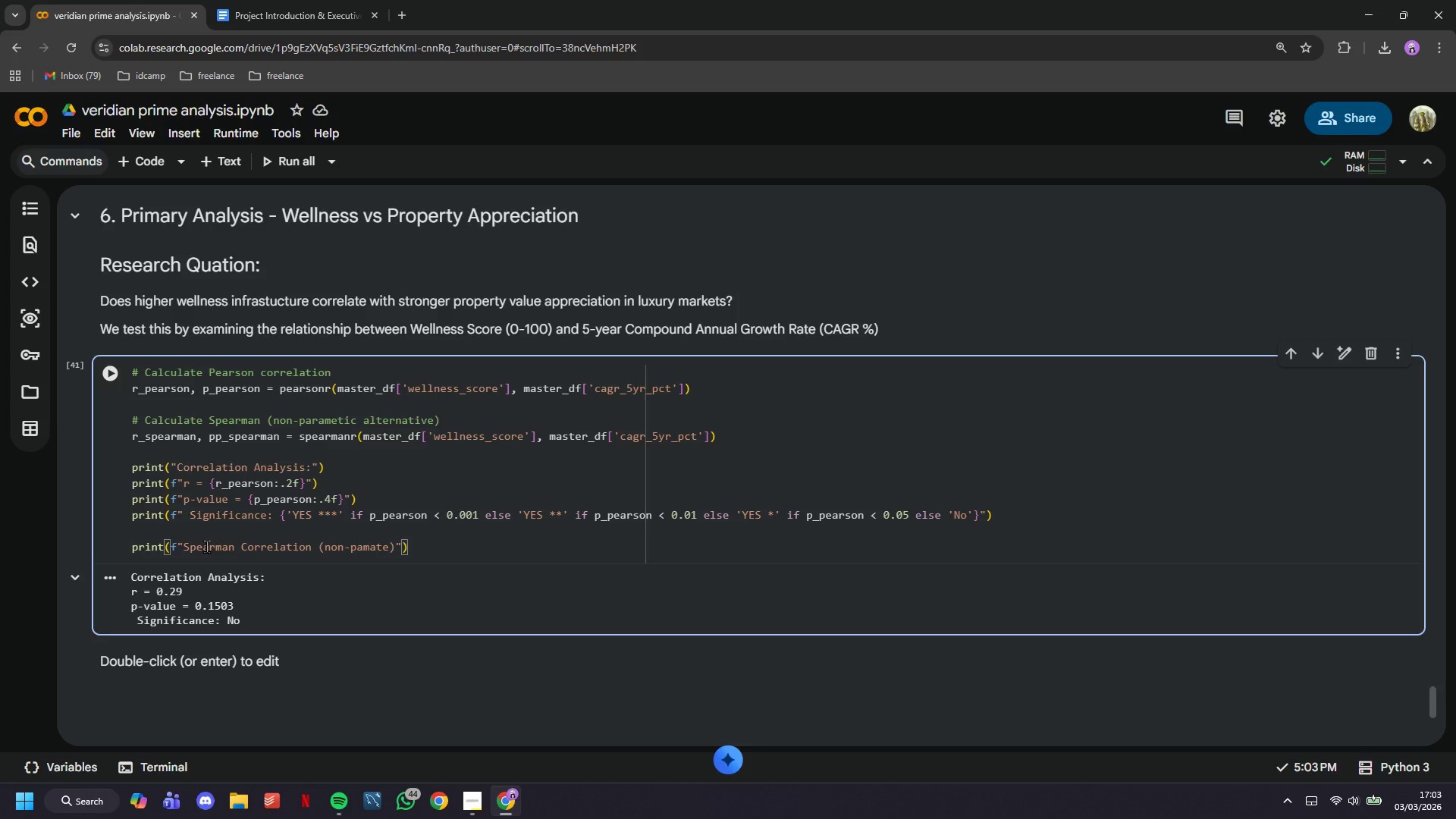 
key(ArrowRight)
 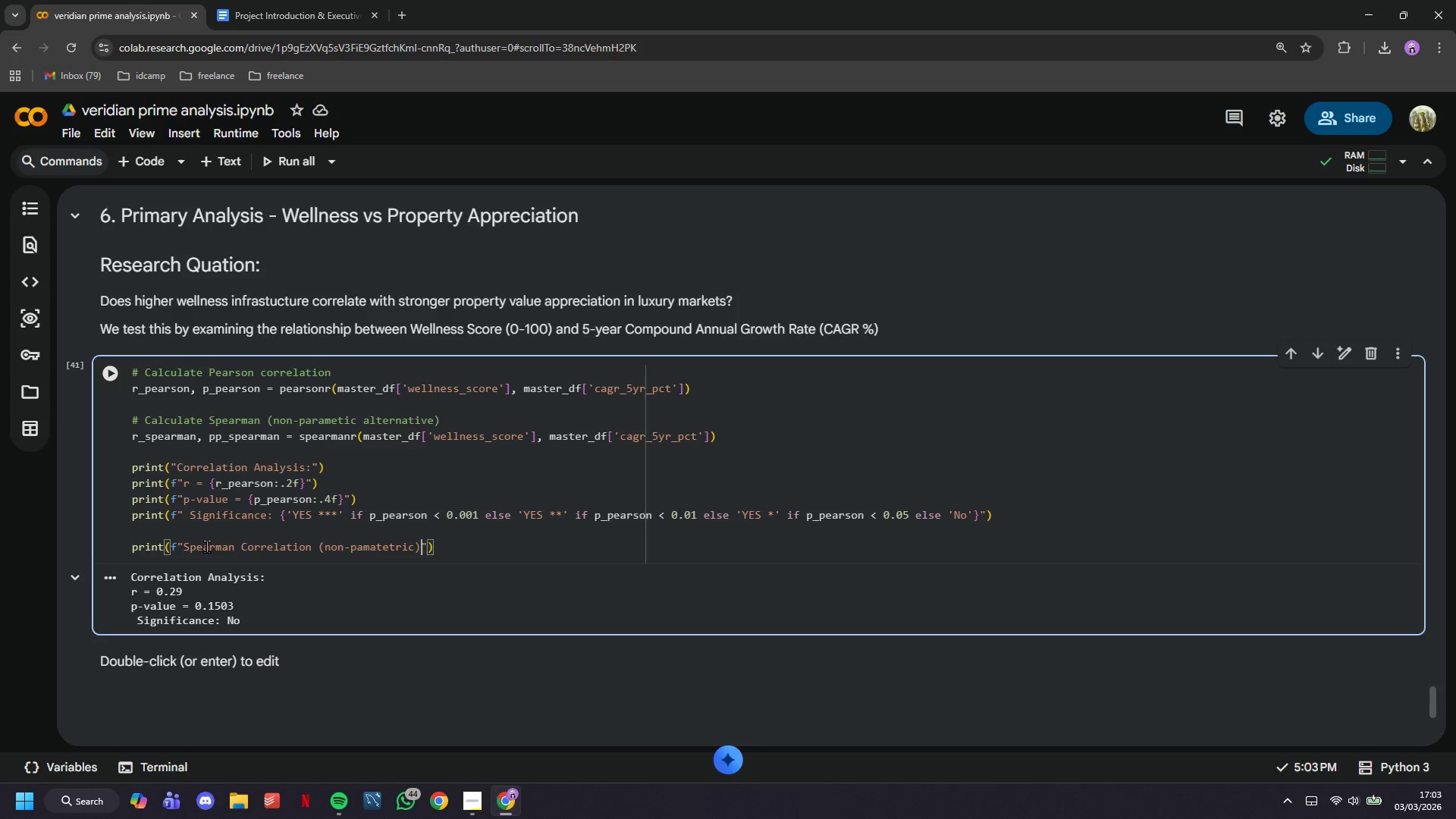 
key(Shift+Semicolon)
 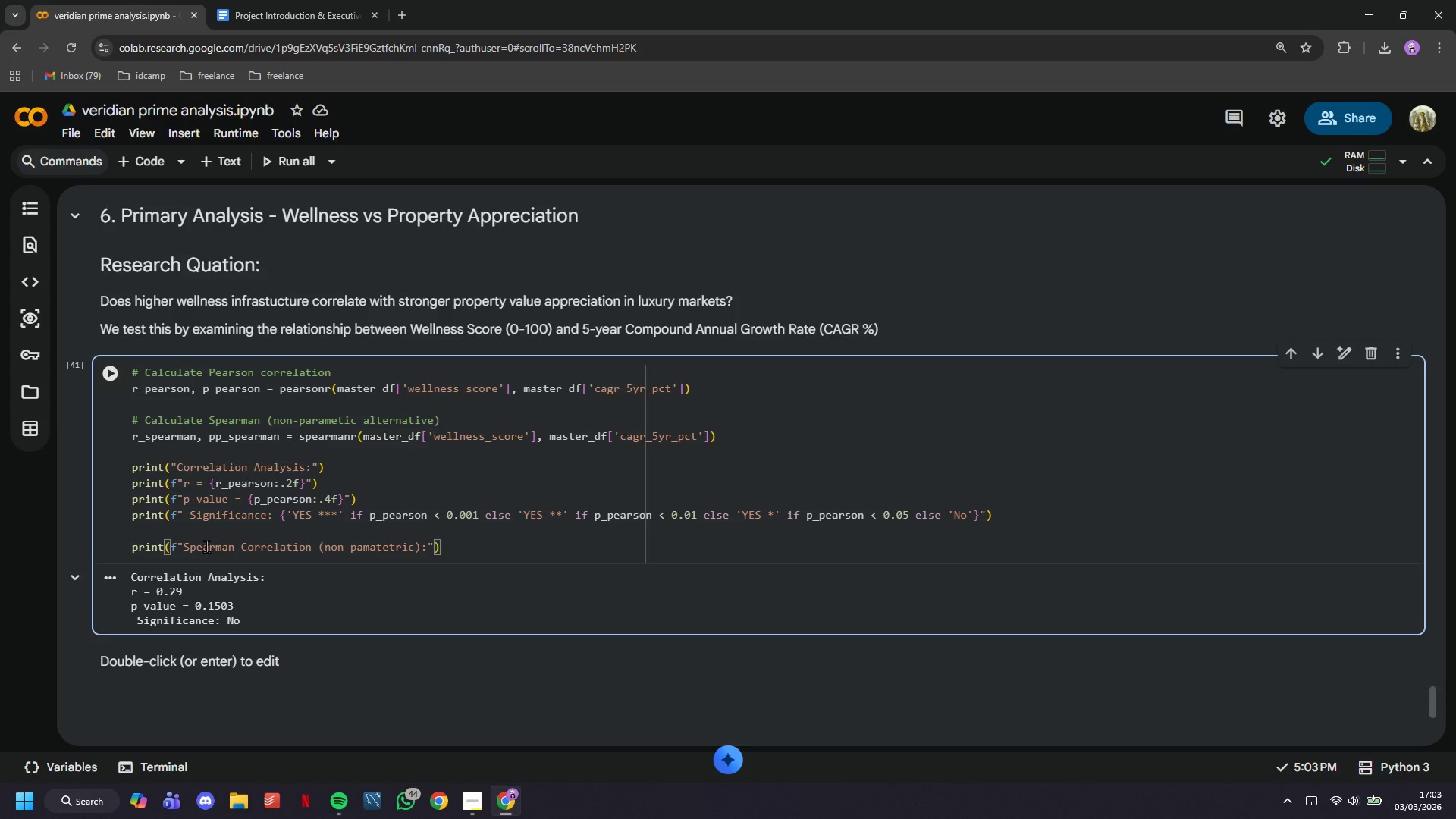 
key(ArrowRight)
 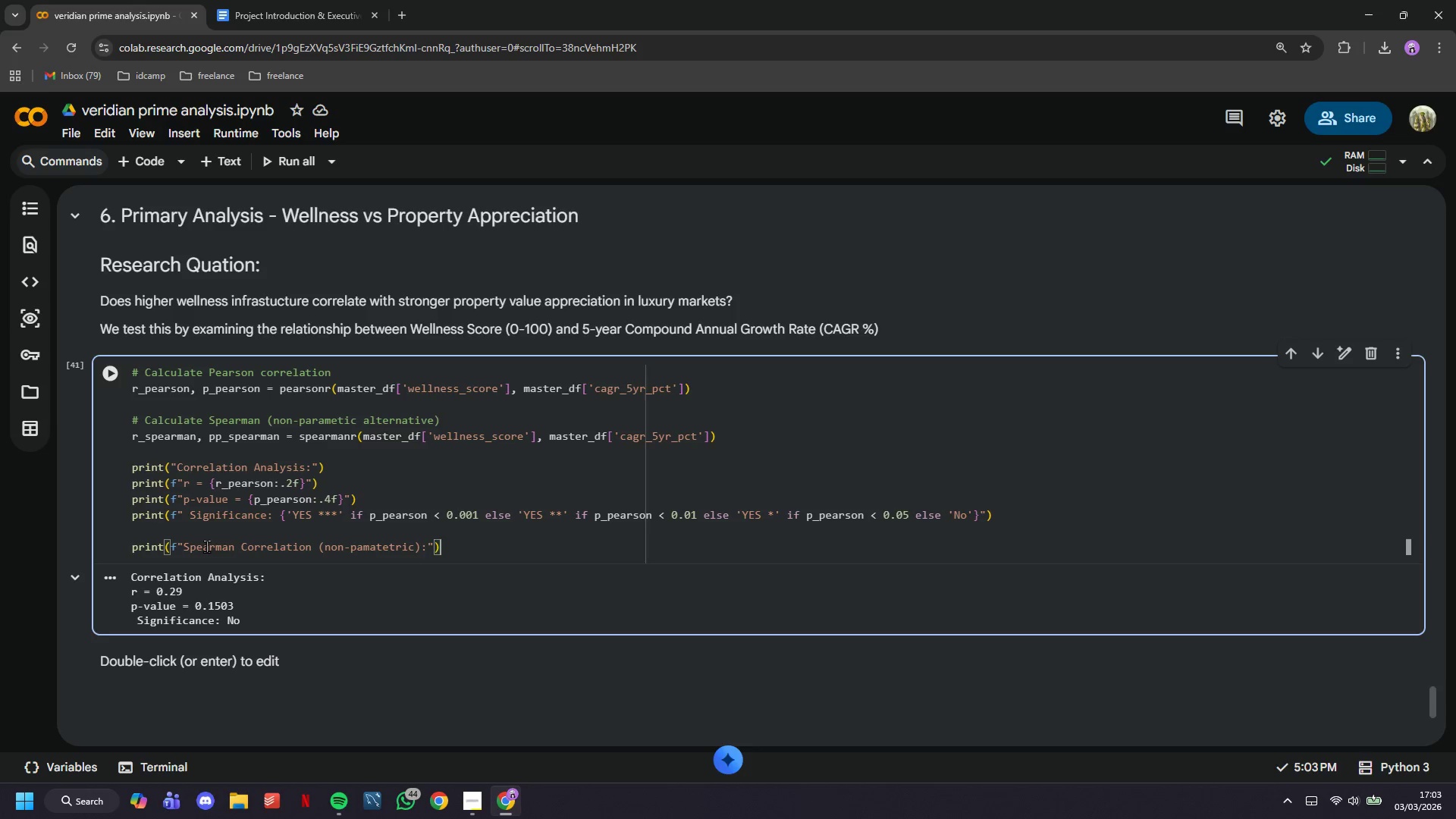 
key(ArrowRight)
 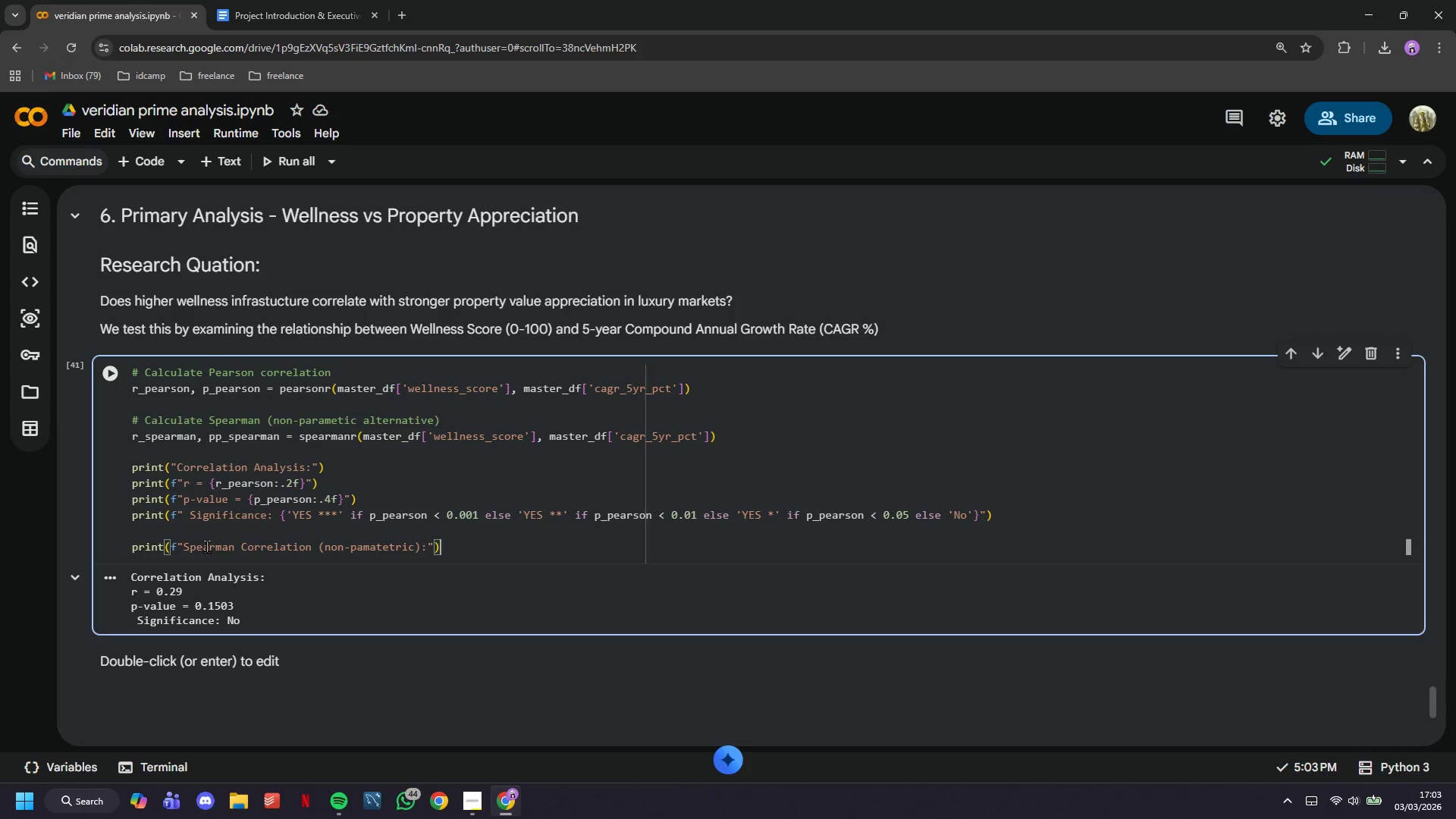 
key(ArrowRight)
 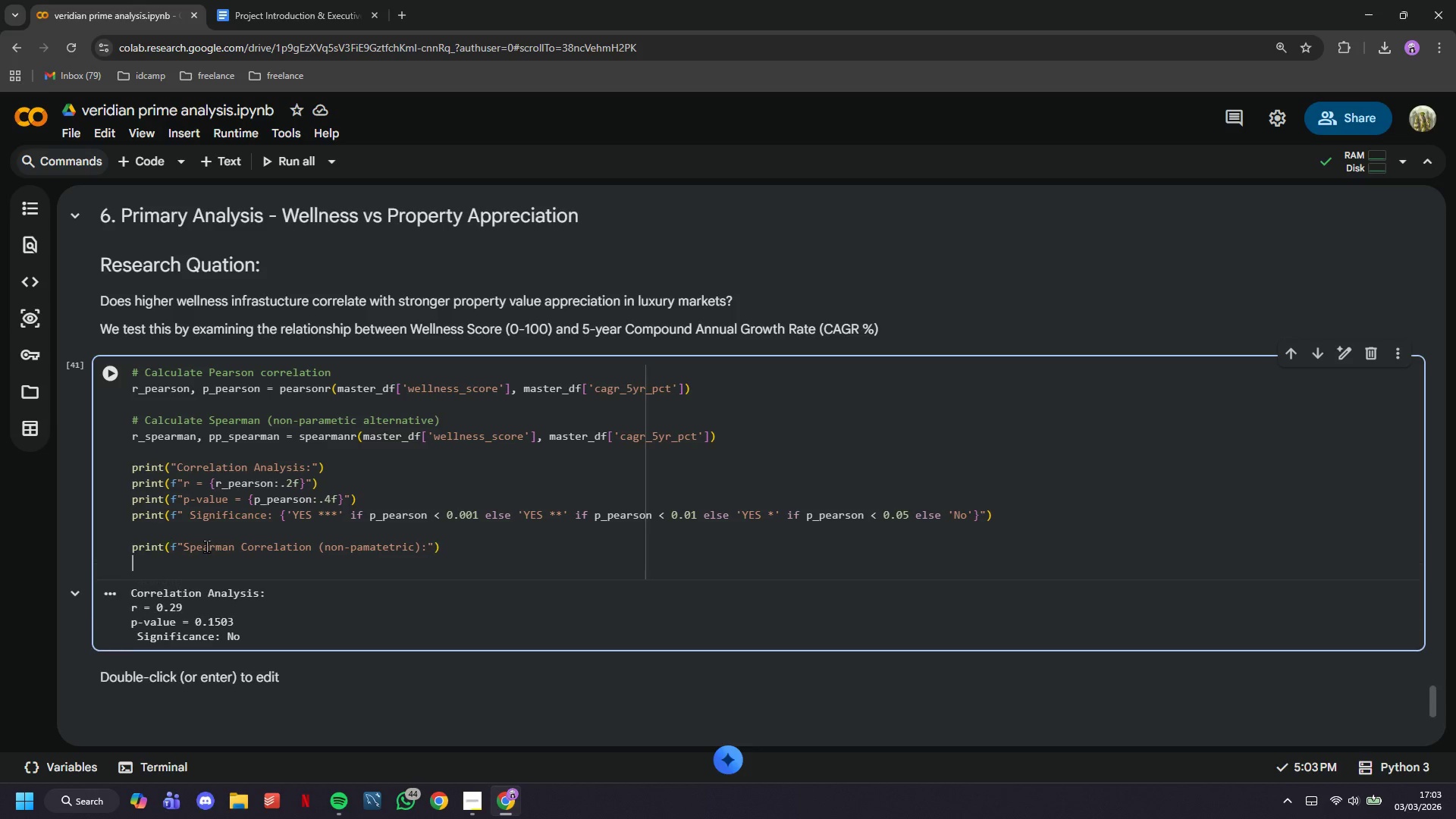 
key(Enter)
 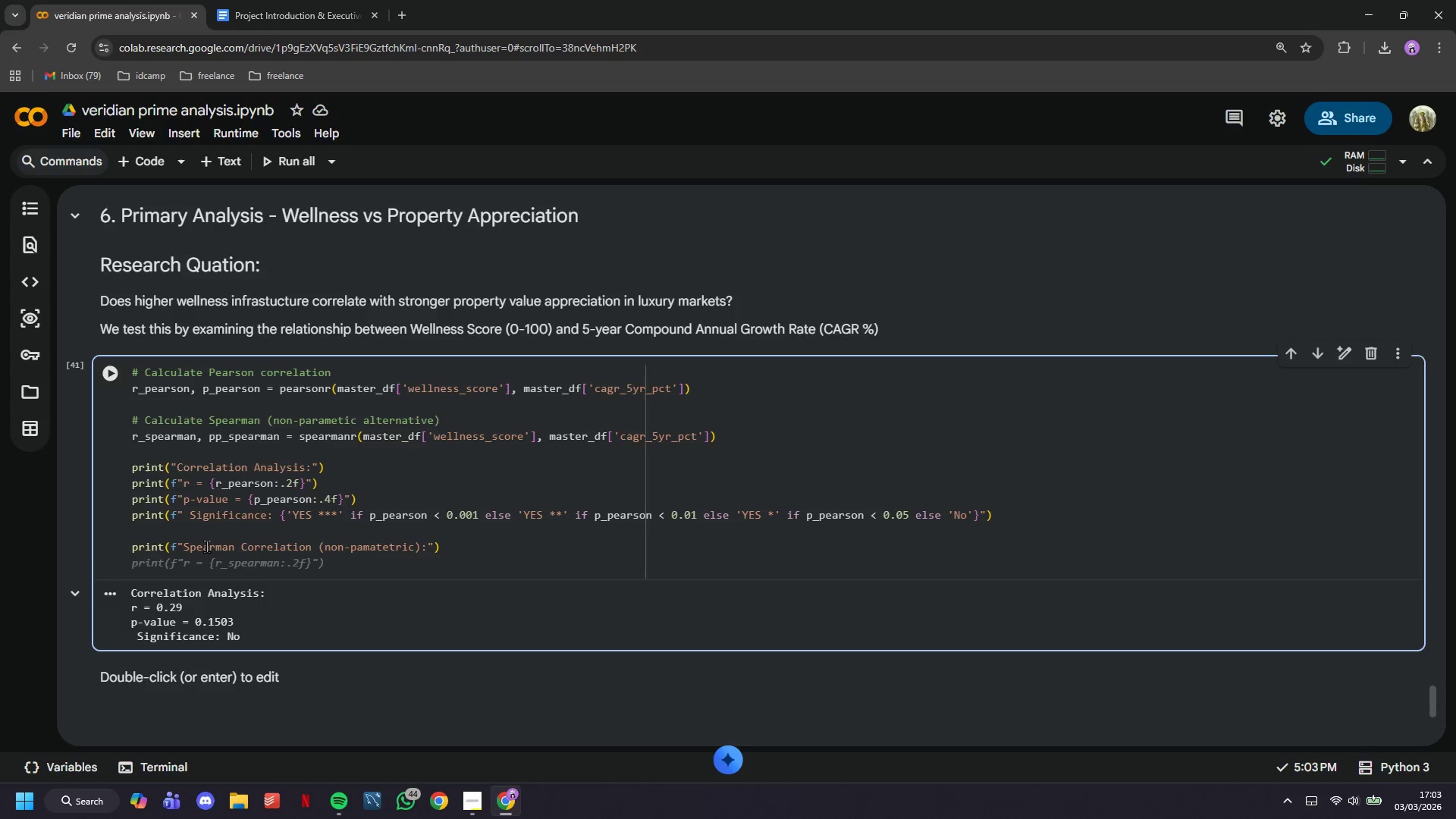 
key(Tab)
 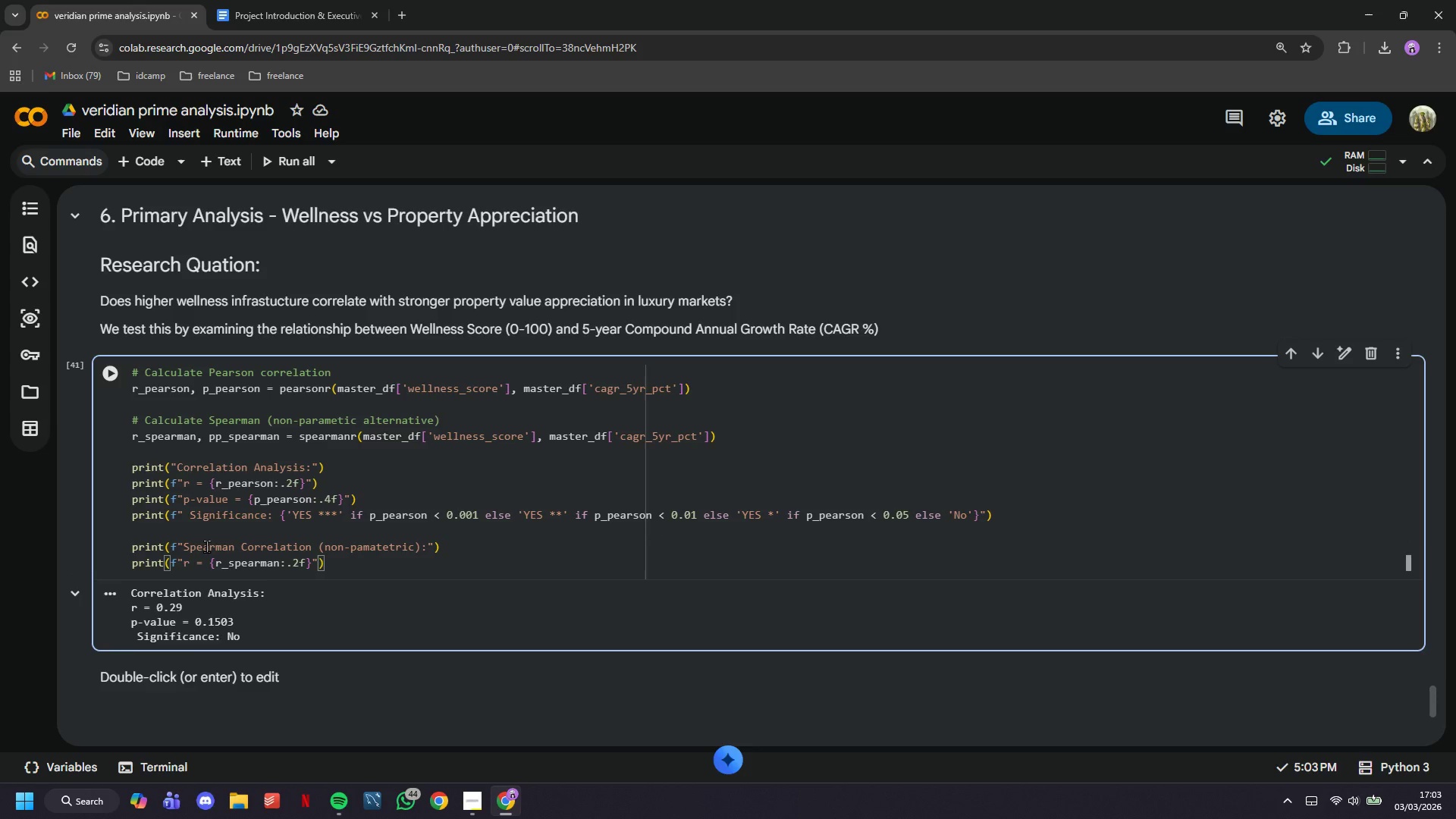 
key(Enter)
 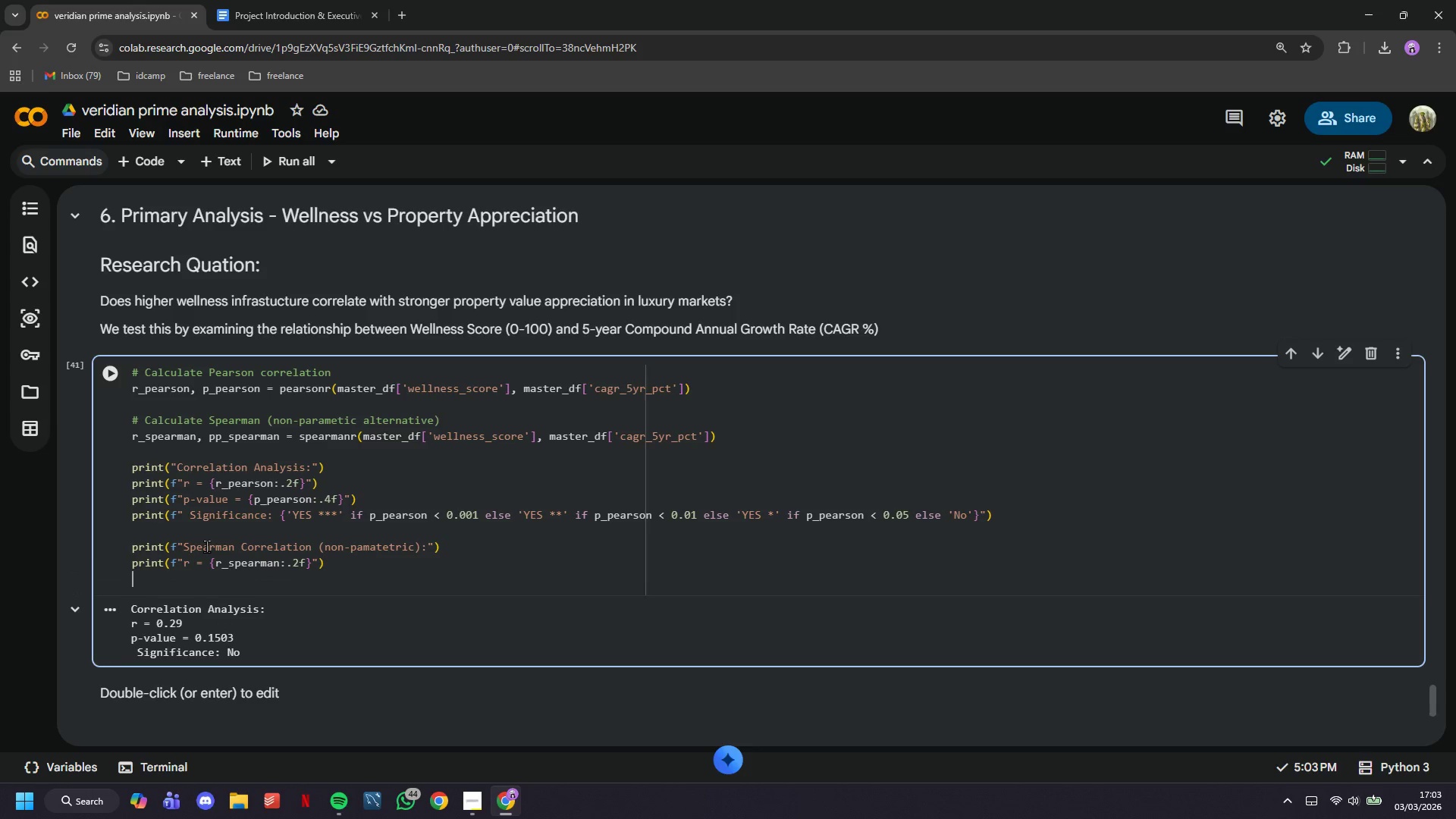 
type(print(f"p-value = {)
 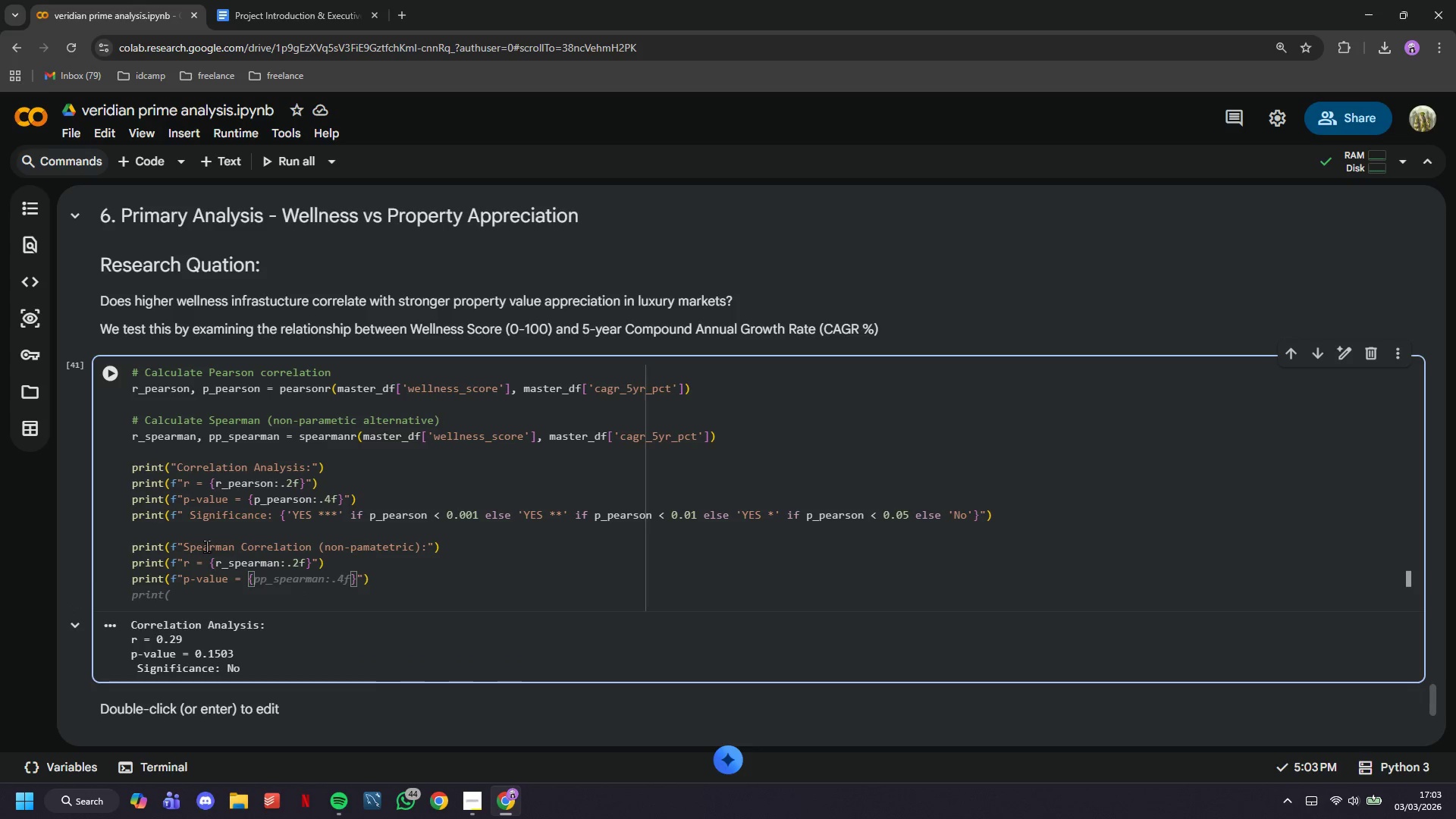 
key(P)
 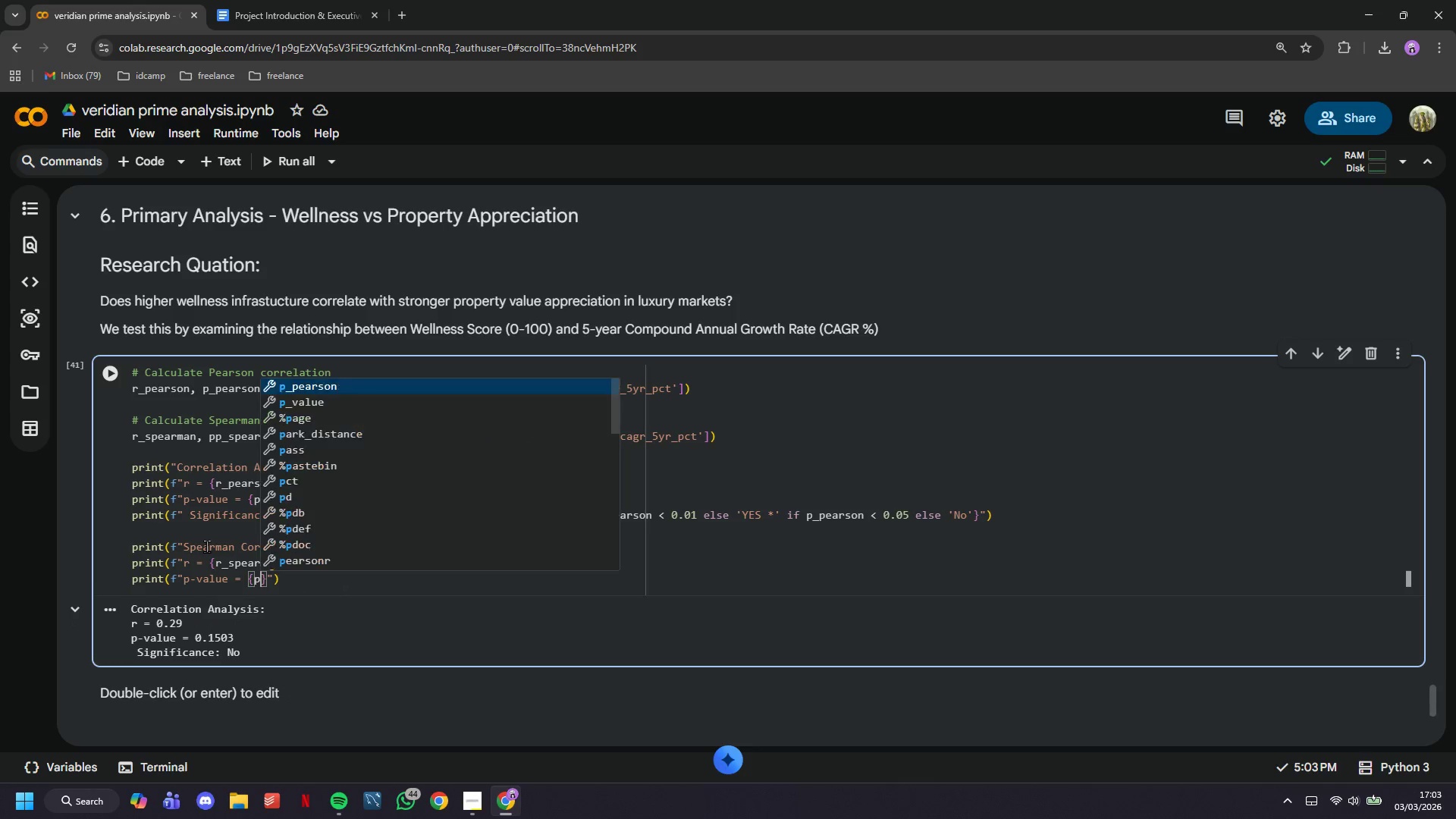 
key(Shift+ShiftLeft)
 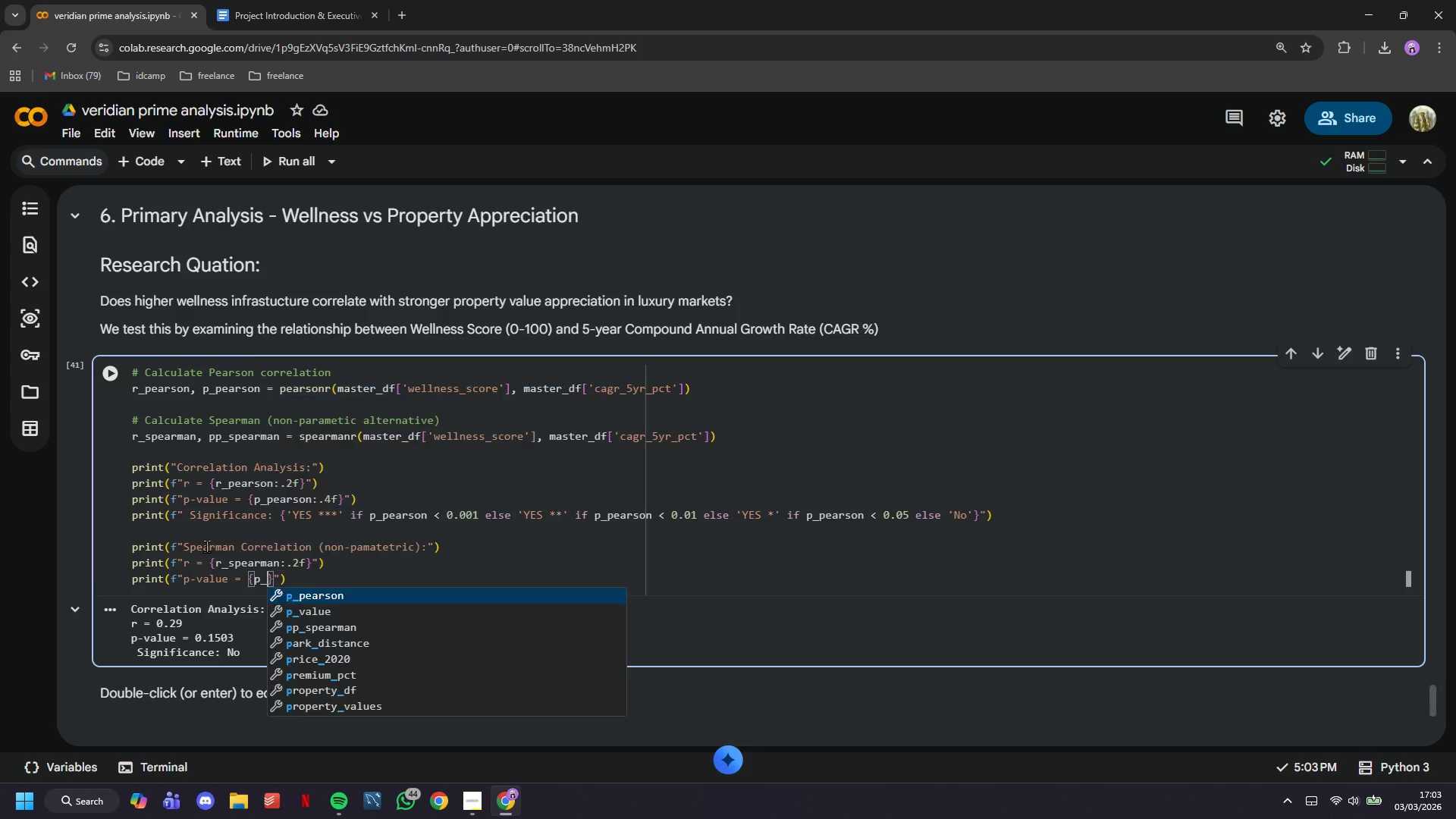 
key(Shift+Minus)
 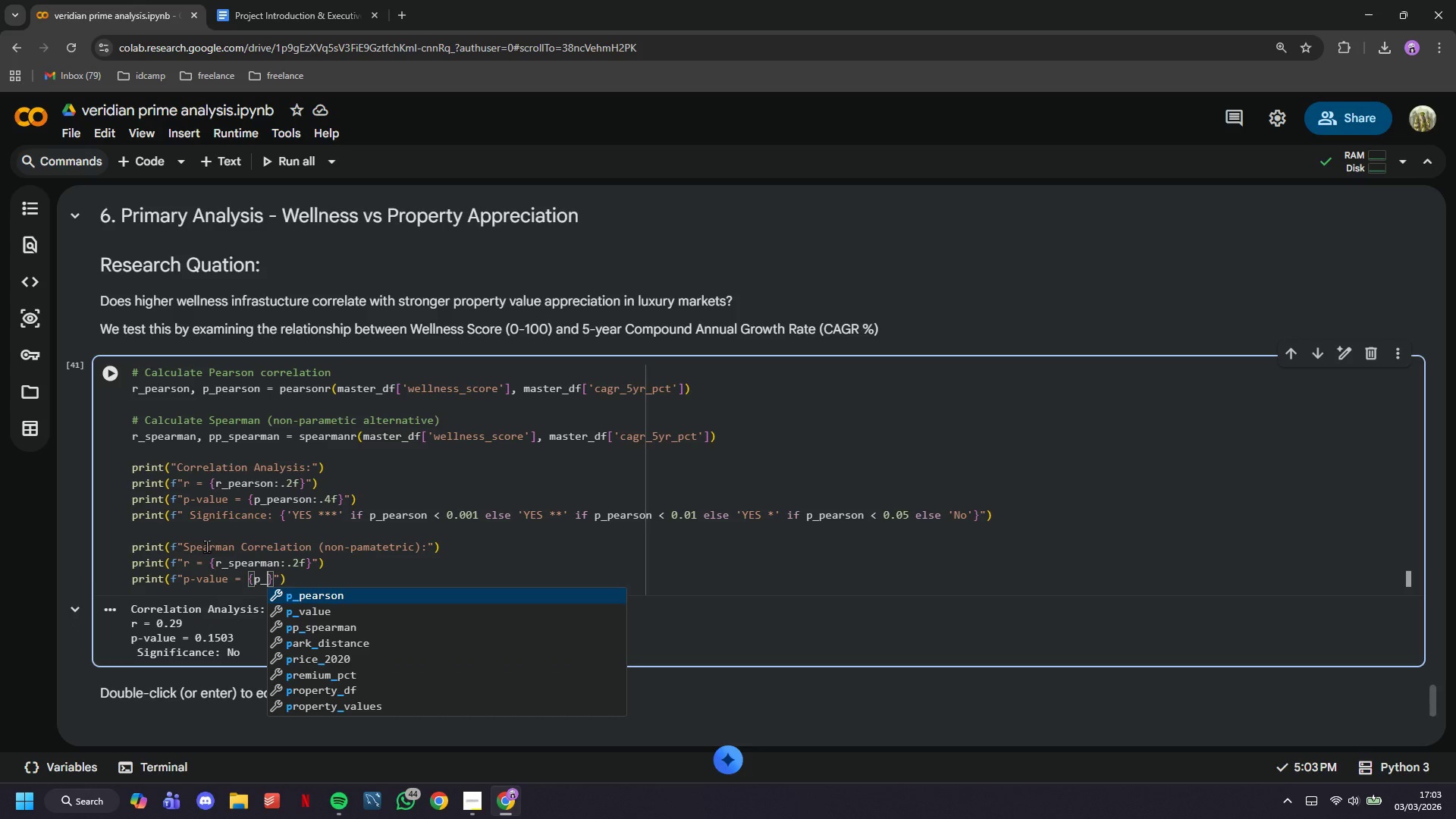 
key(ArrowDown)
 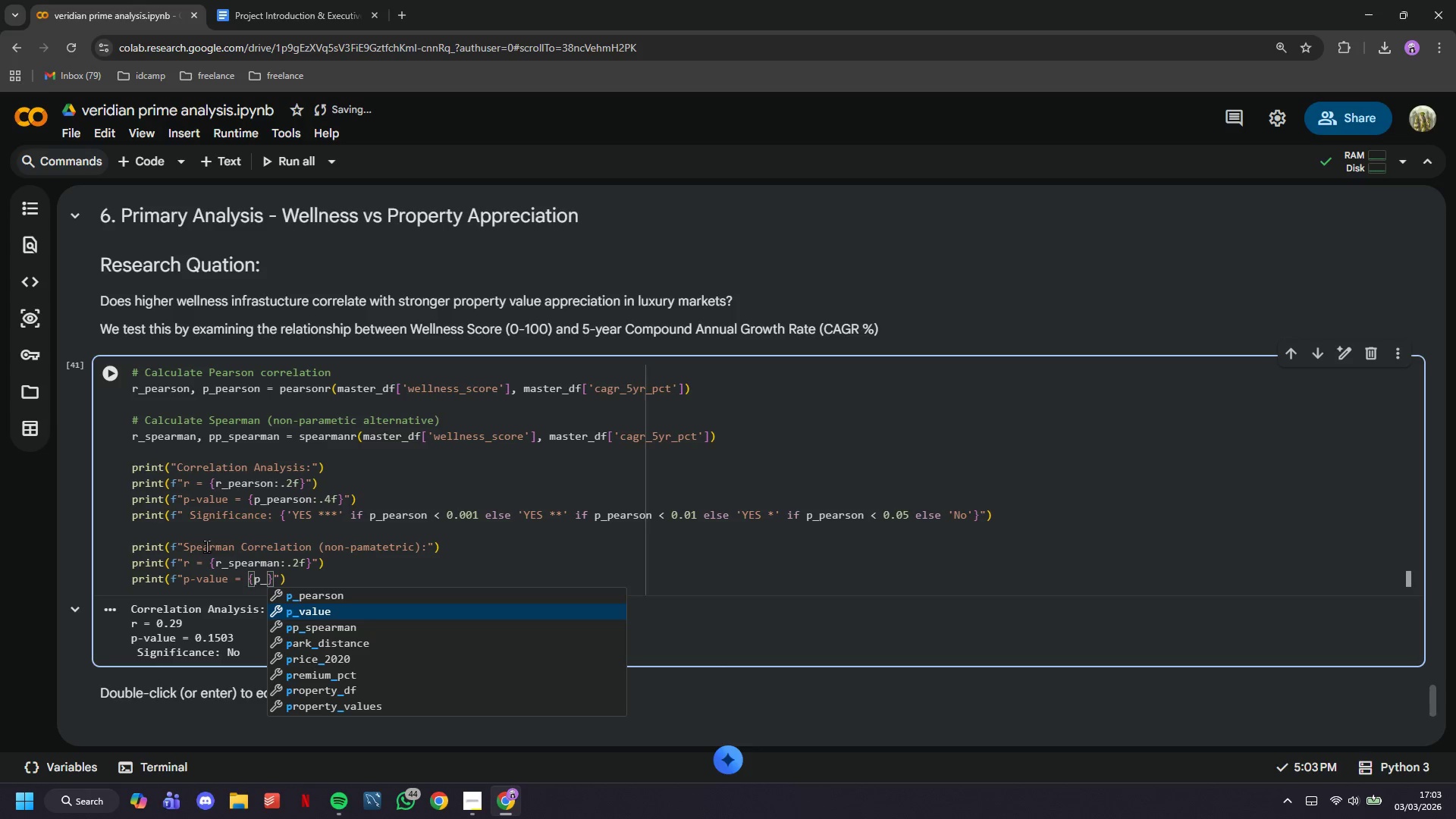 
key(ArrowDown)
 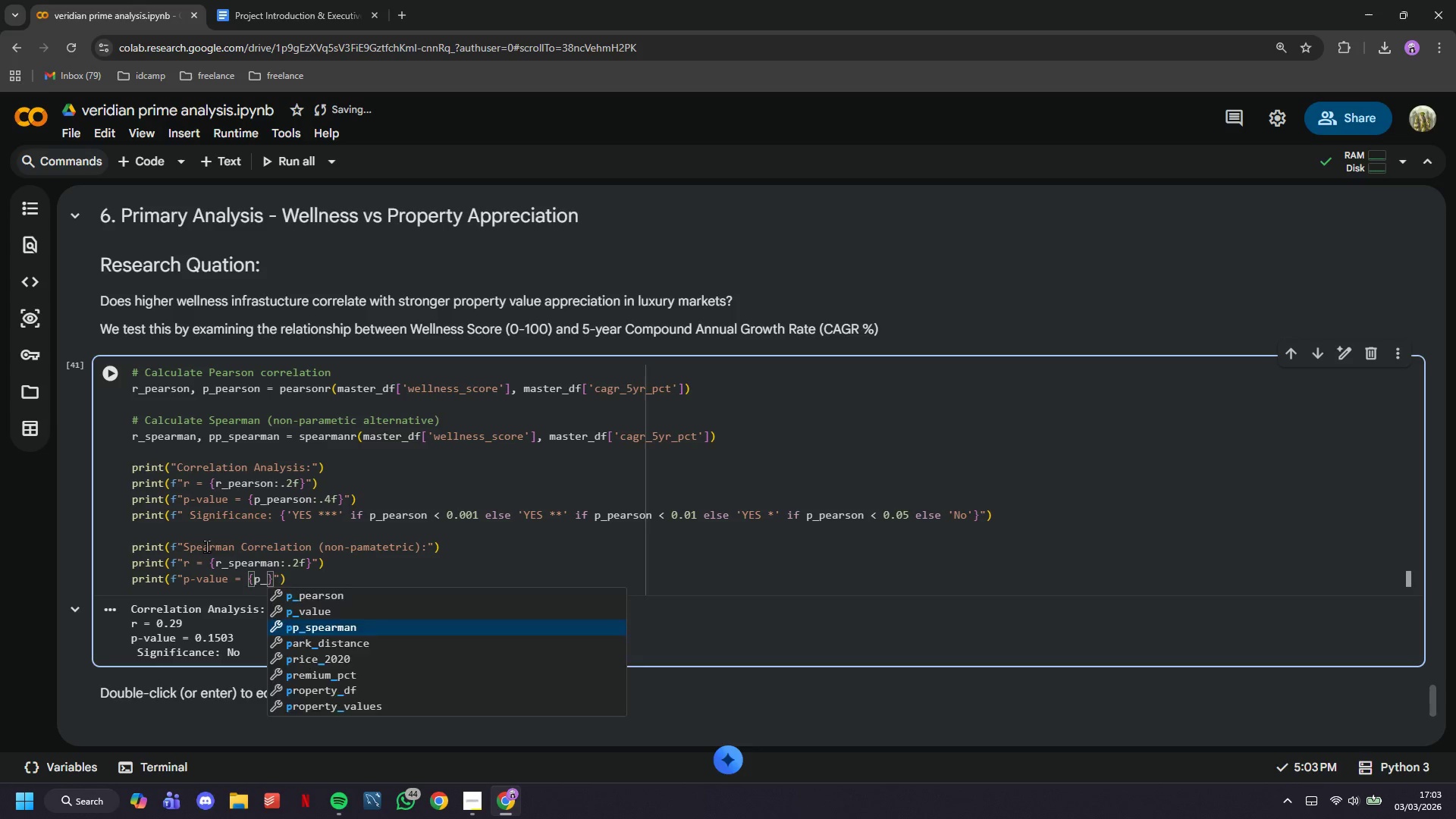 
key(Enter)
 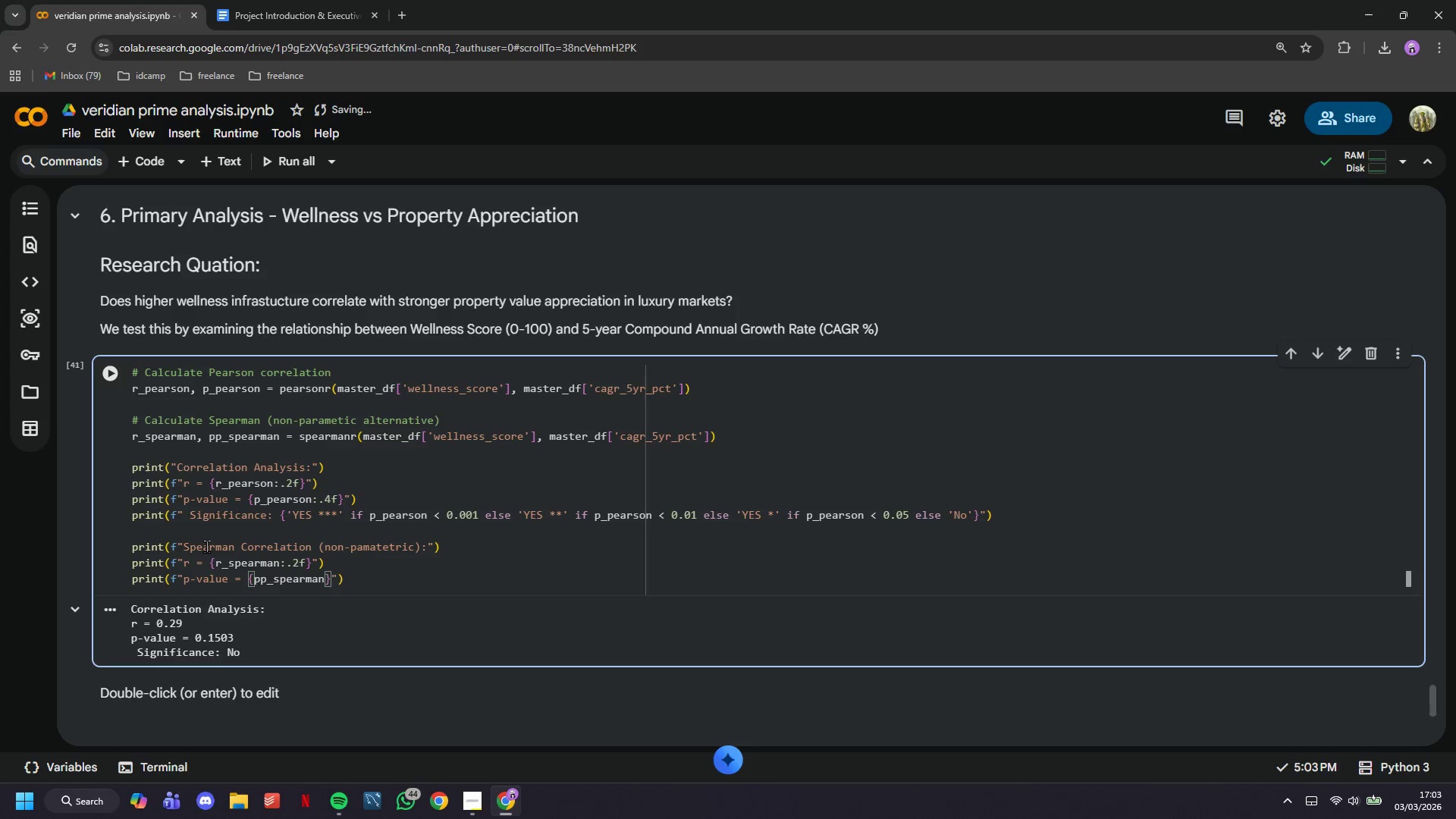 
type(:.6f)
 